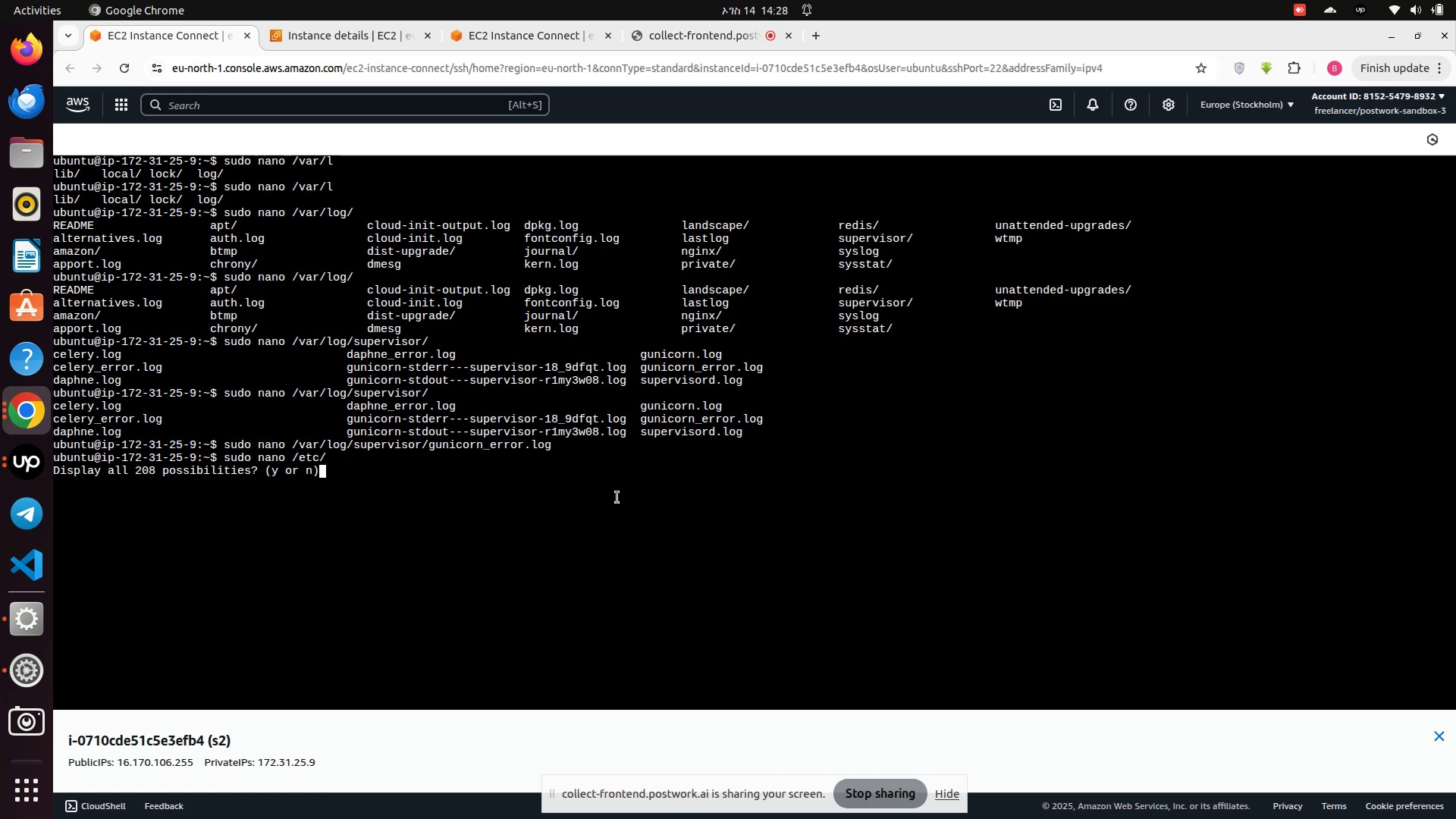 
hold_key(key=Z, duration=0.4)
 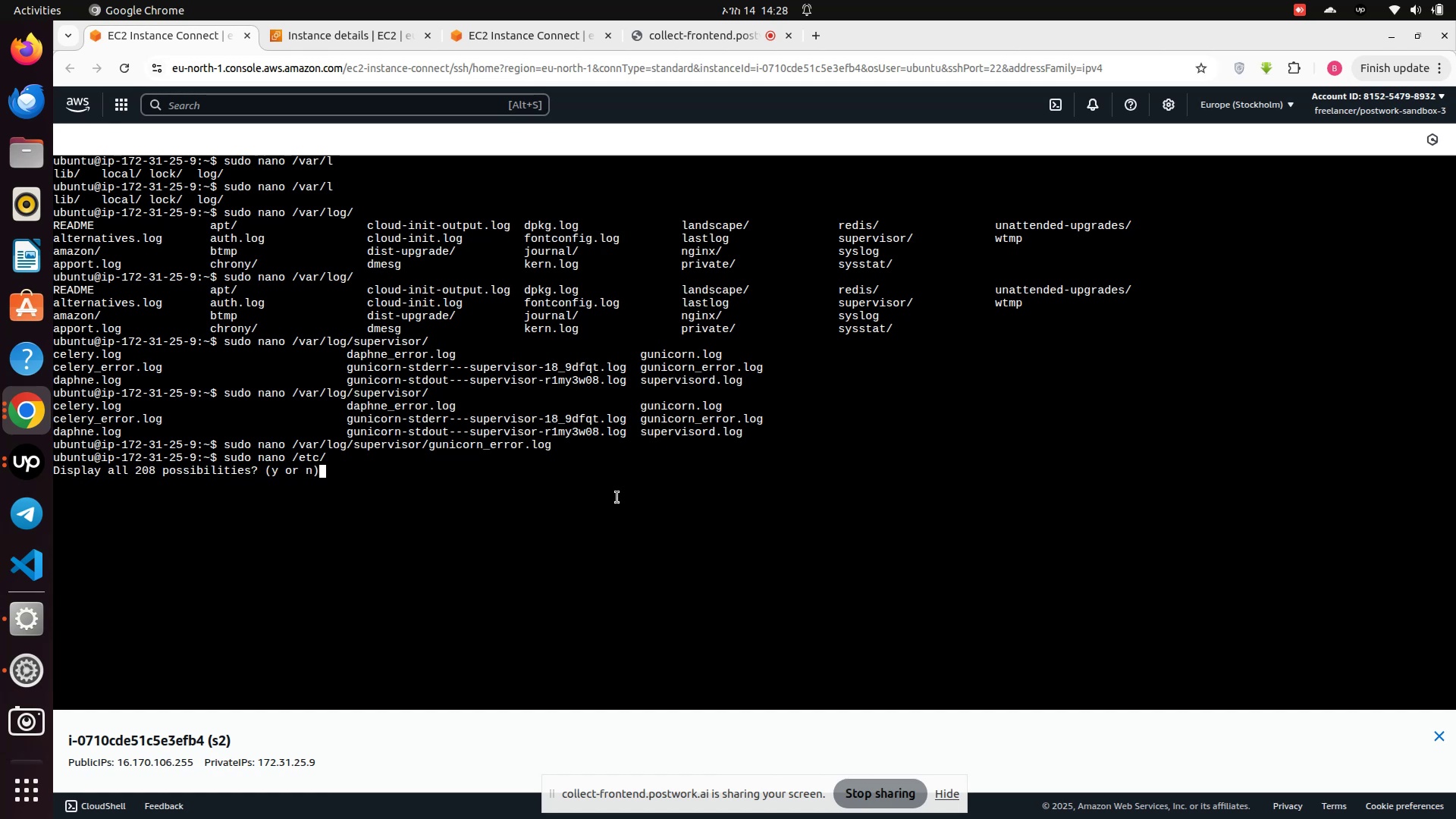 
key(Control+X)
 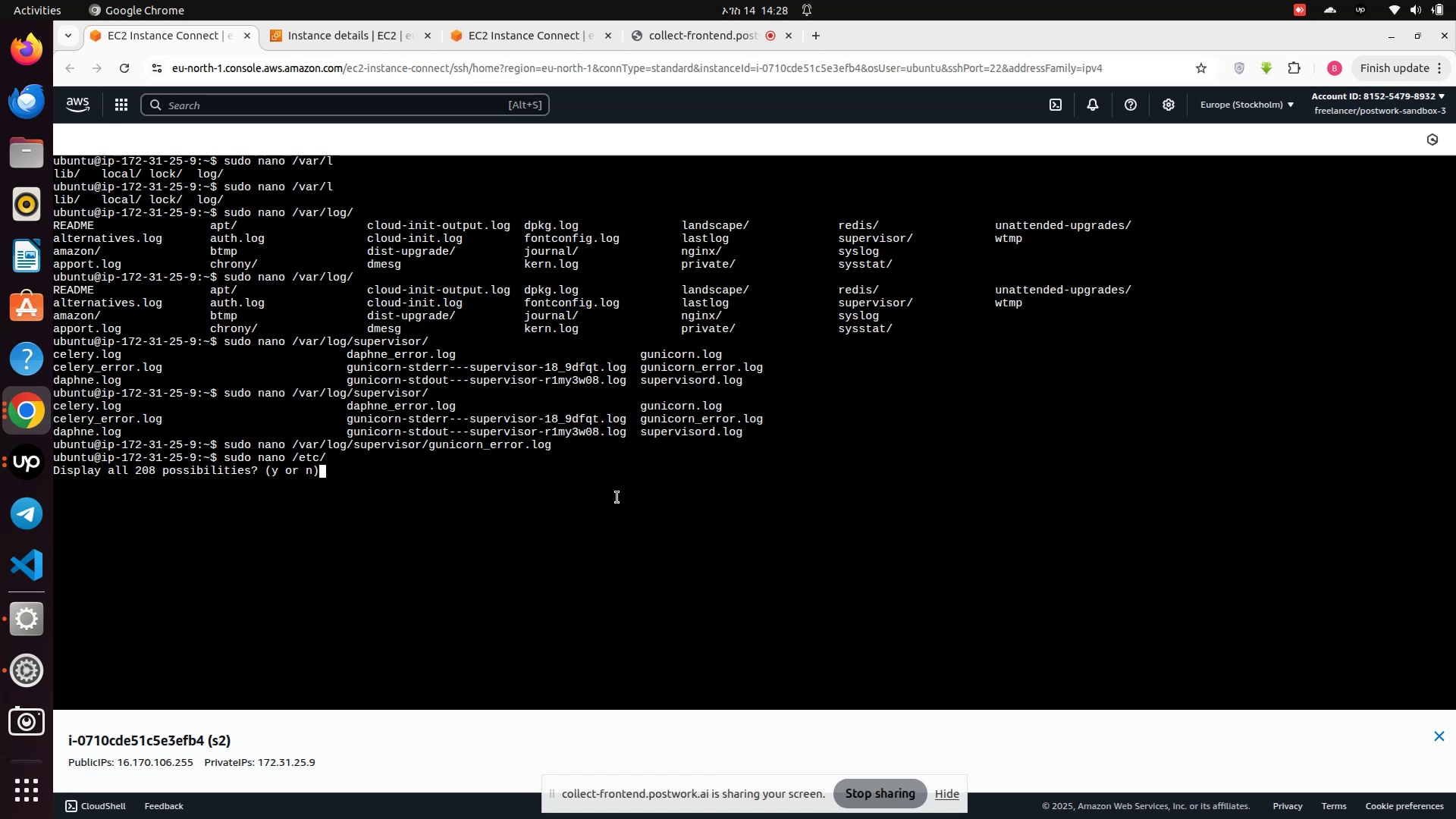 
key(N)
 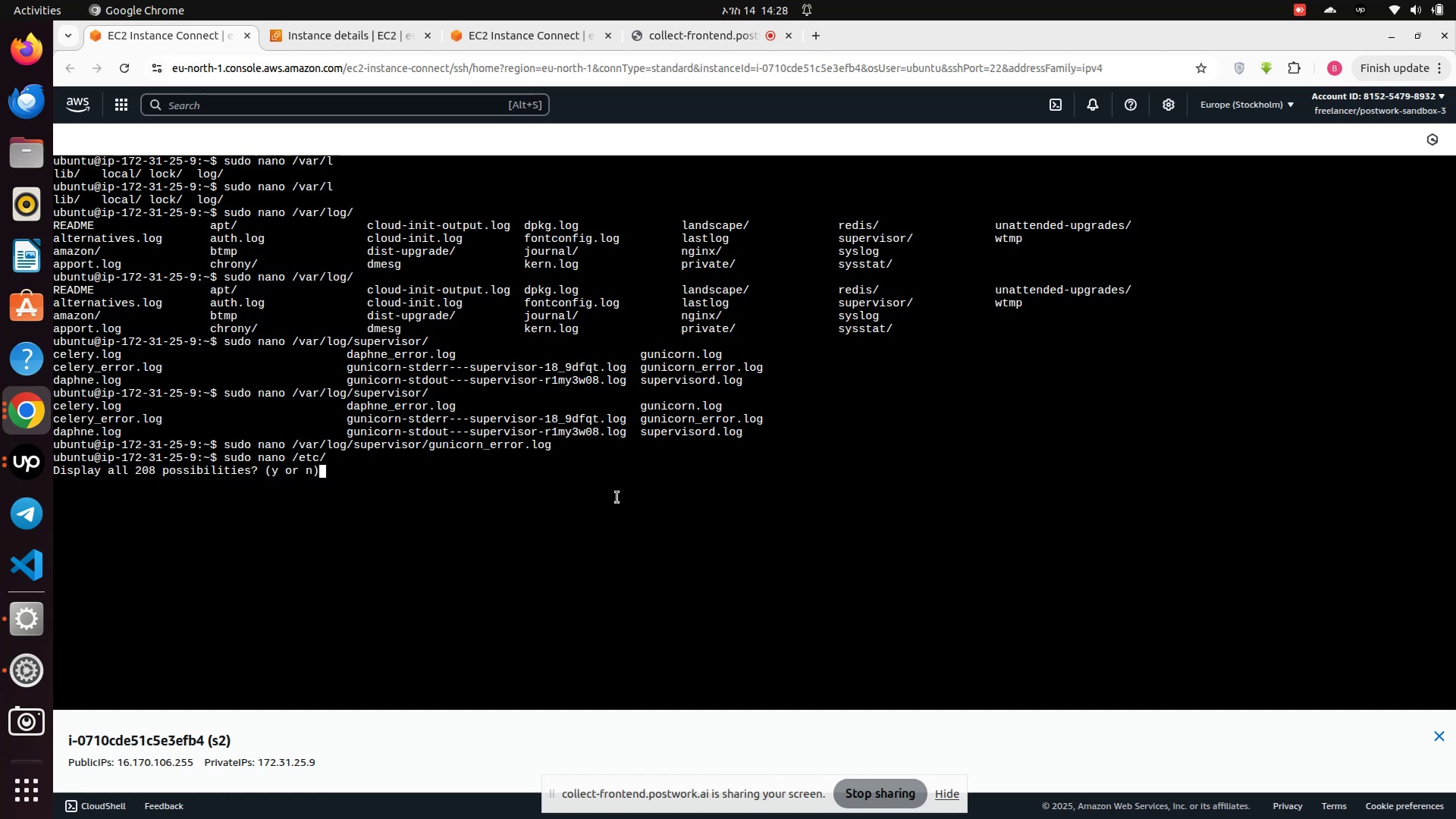 
key(Enter)
 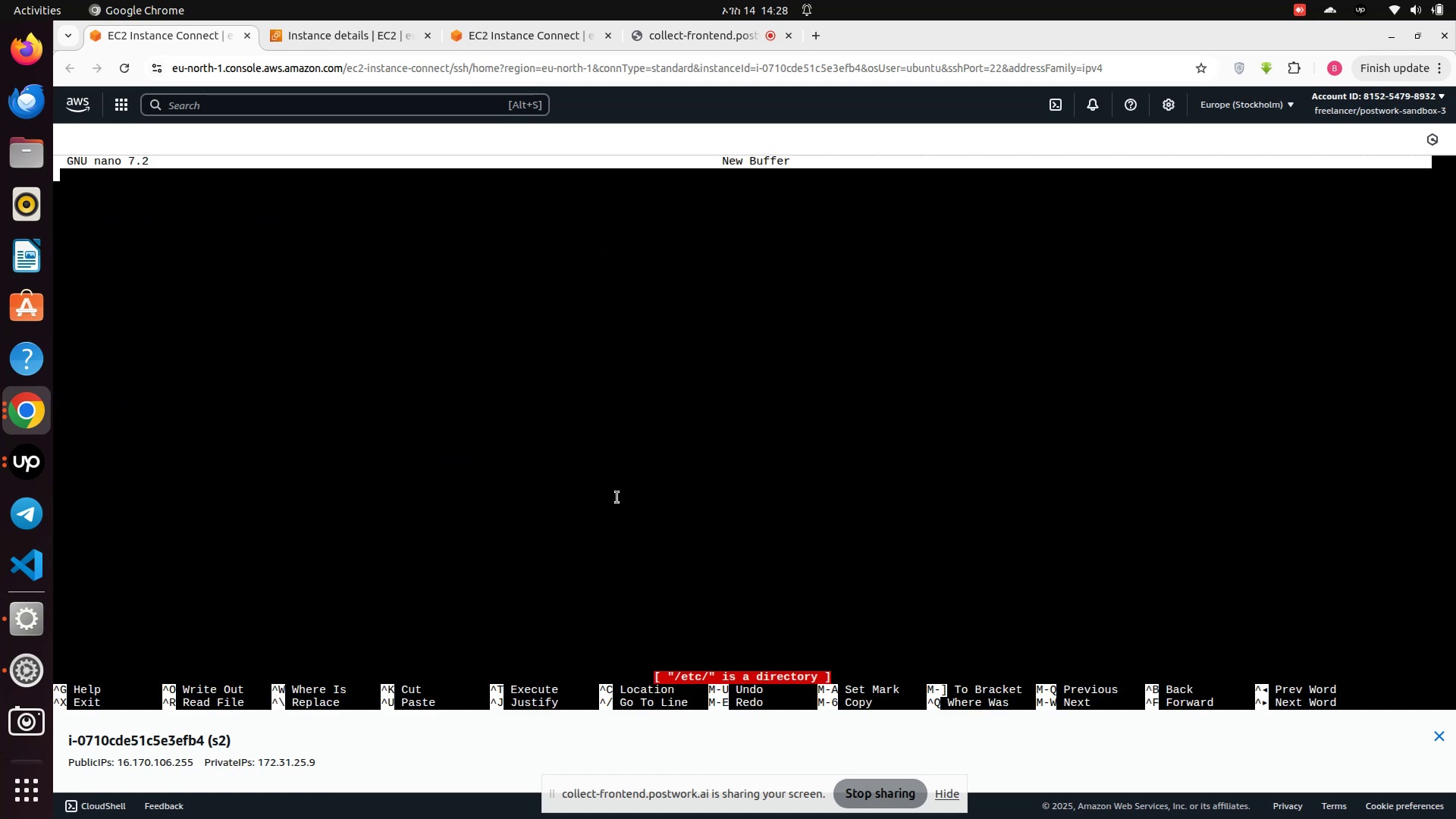 
key(Control+X)
 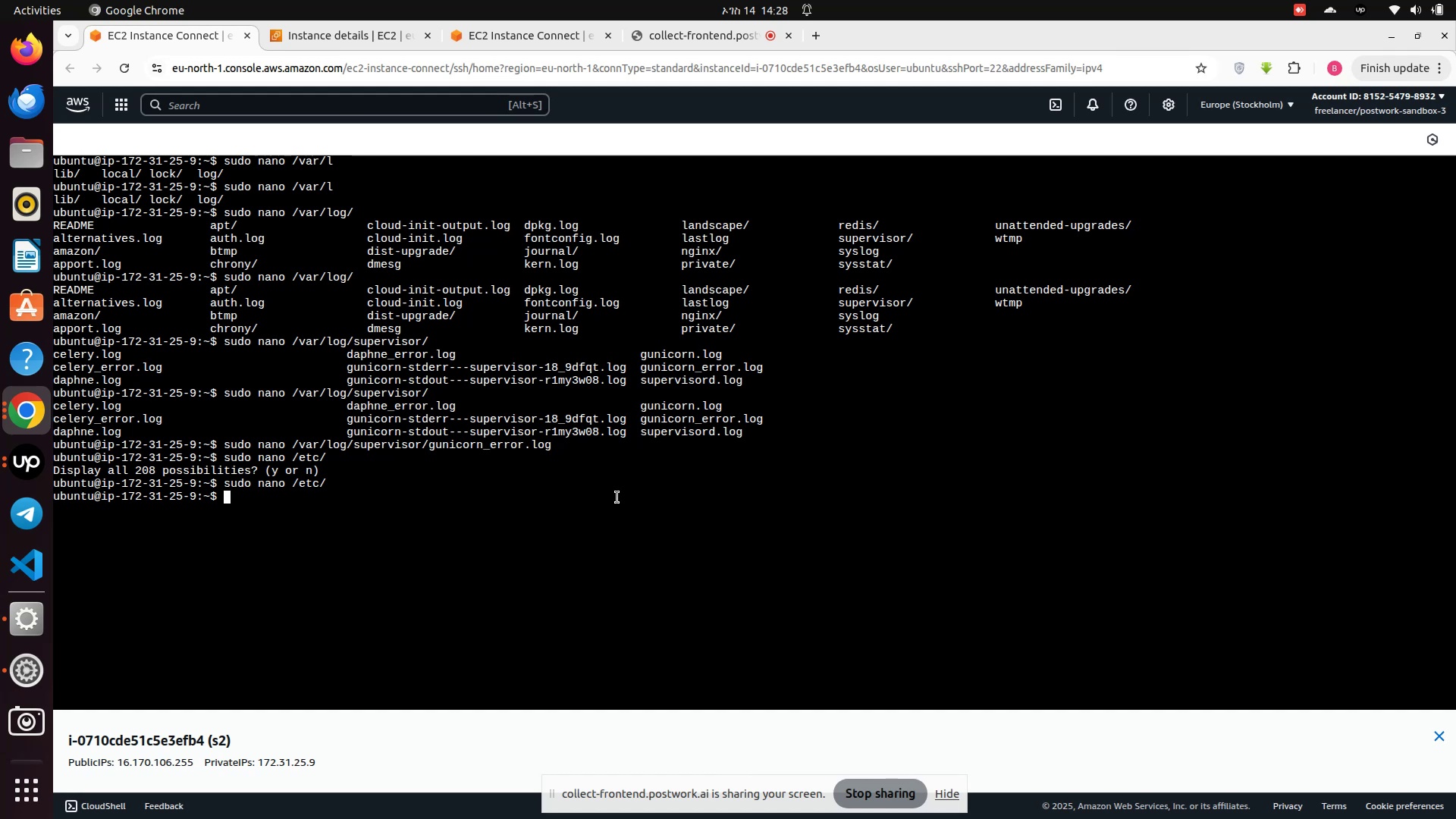 
type(sudo naclear)
 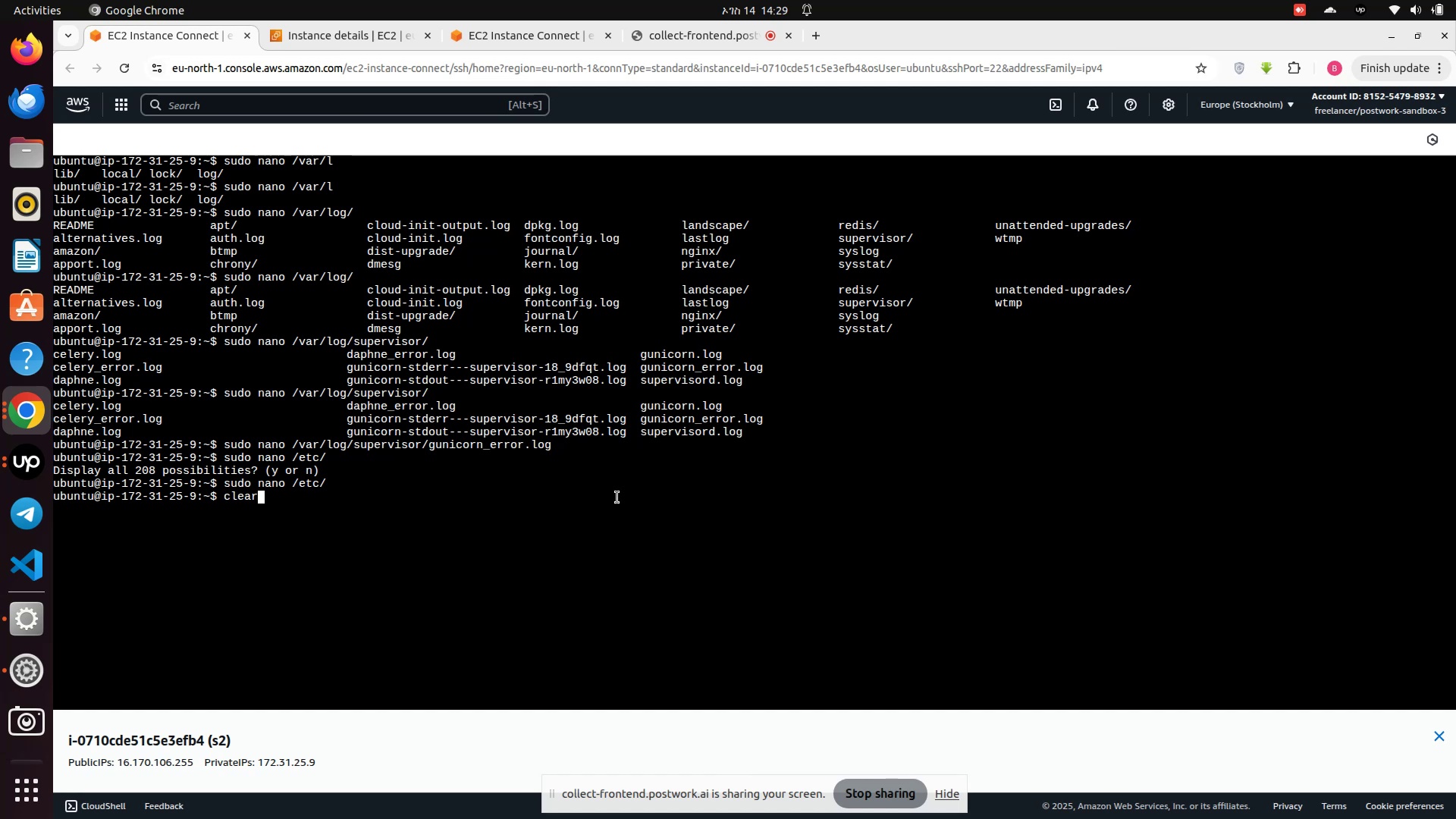 
hold_key(key=Backspace, duration=1.53)
 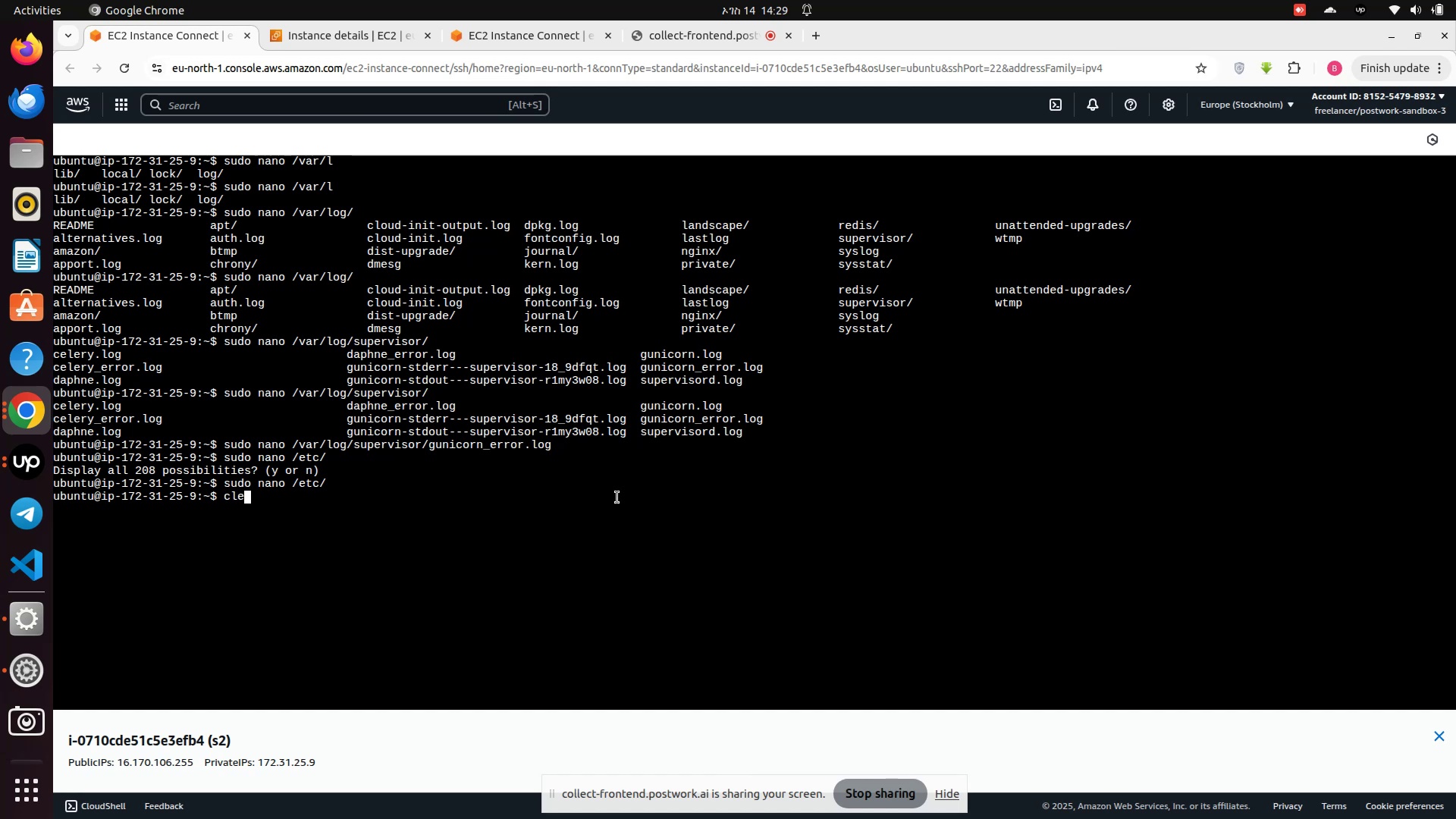 
key(Enter)
 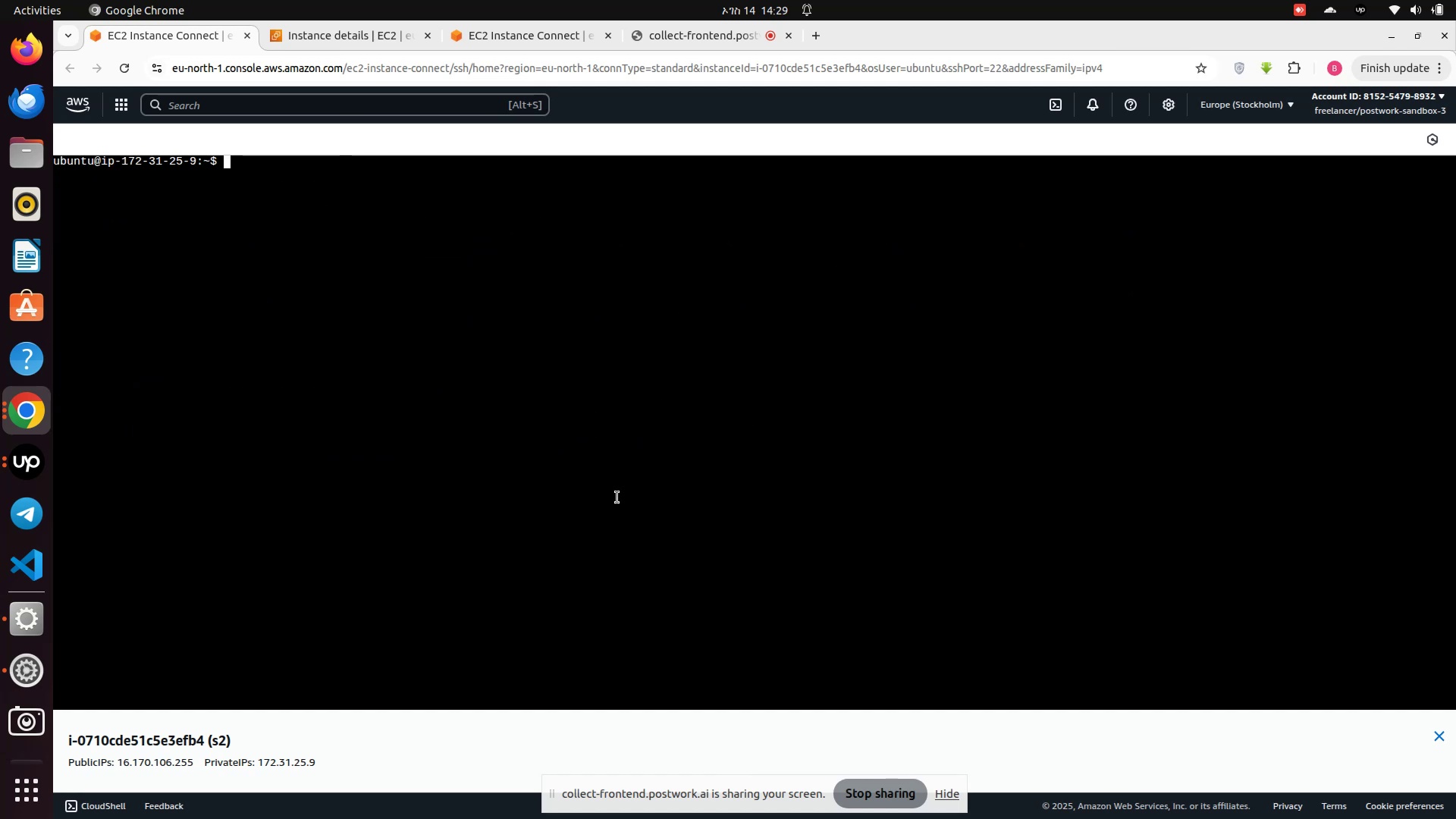 
type(sudo nano /et)
key(Tab)
key(Tab)
key(Tab)
key(Tab)
type(n)
 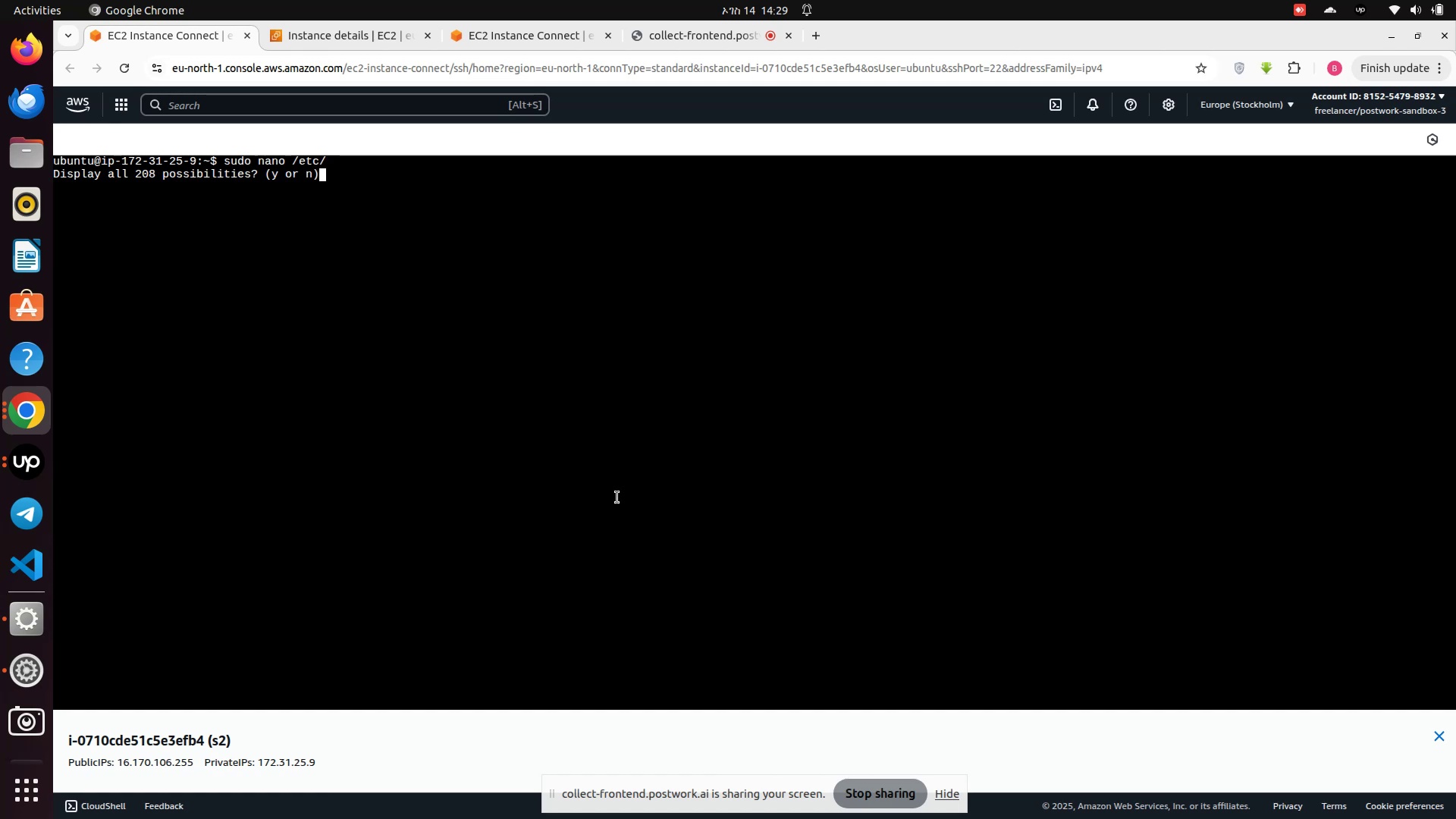 
key(Enter)
 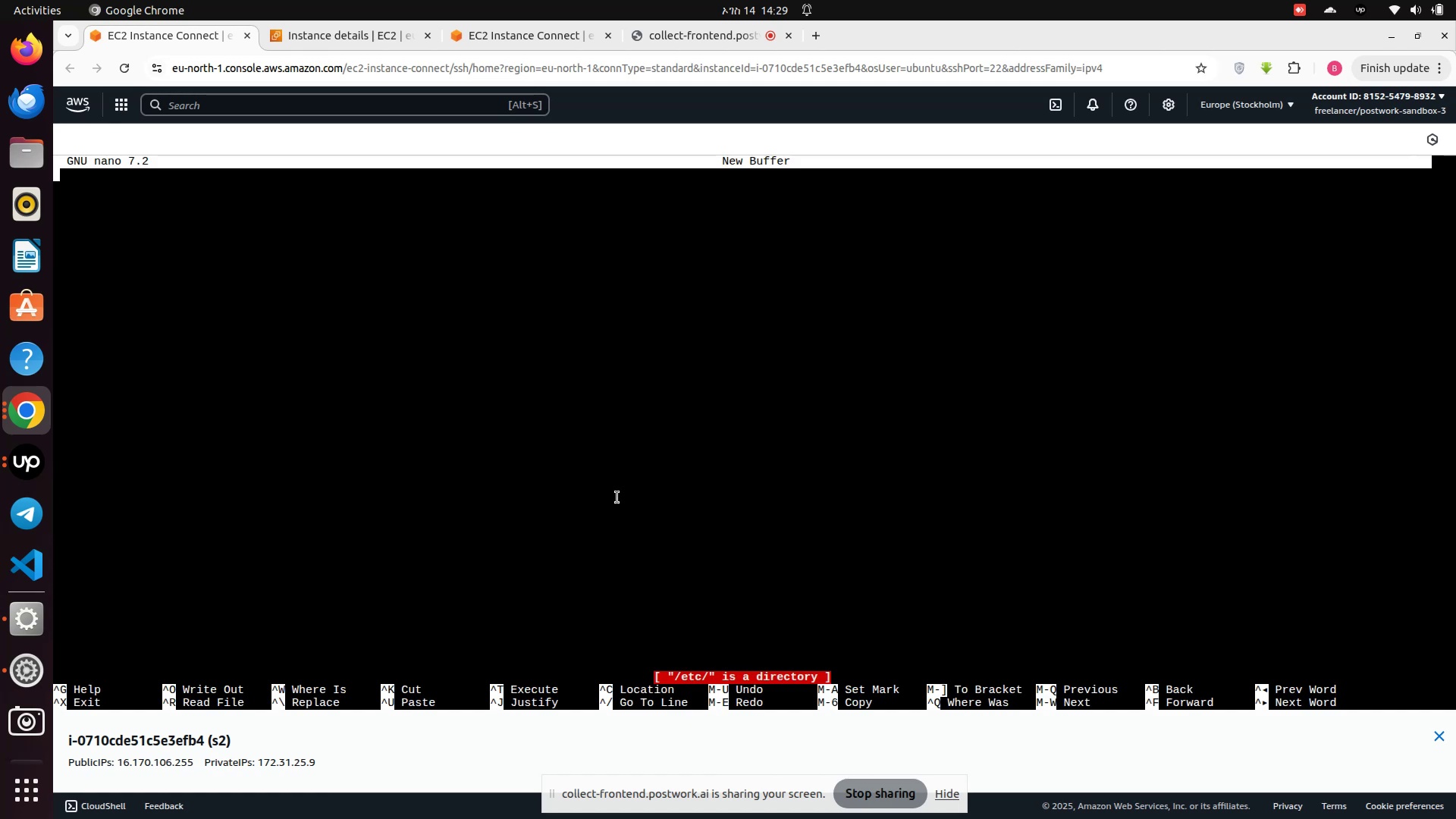 
key(Control+X)
 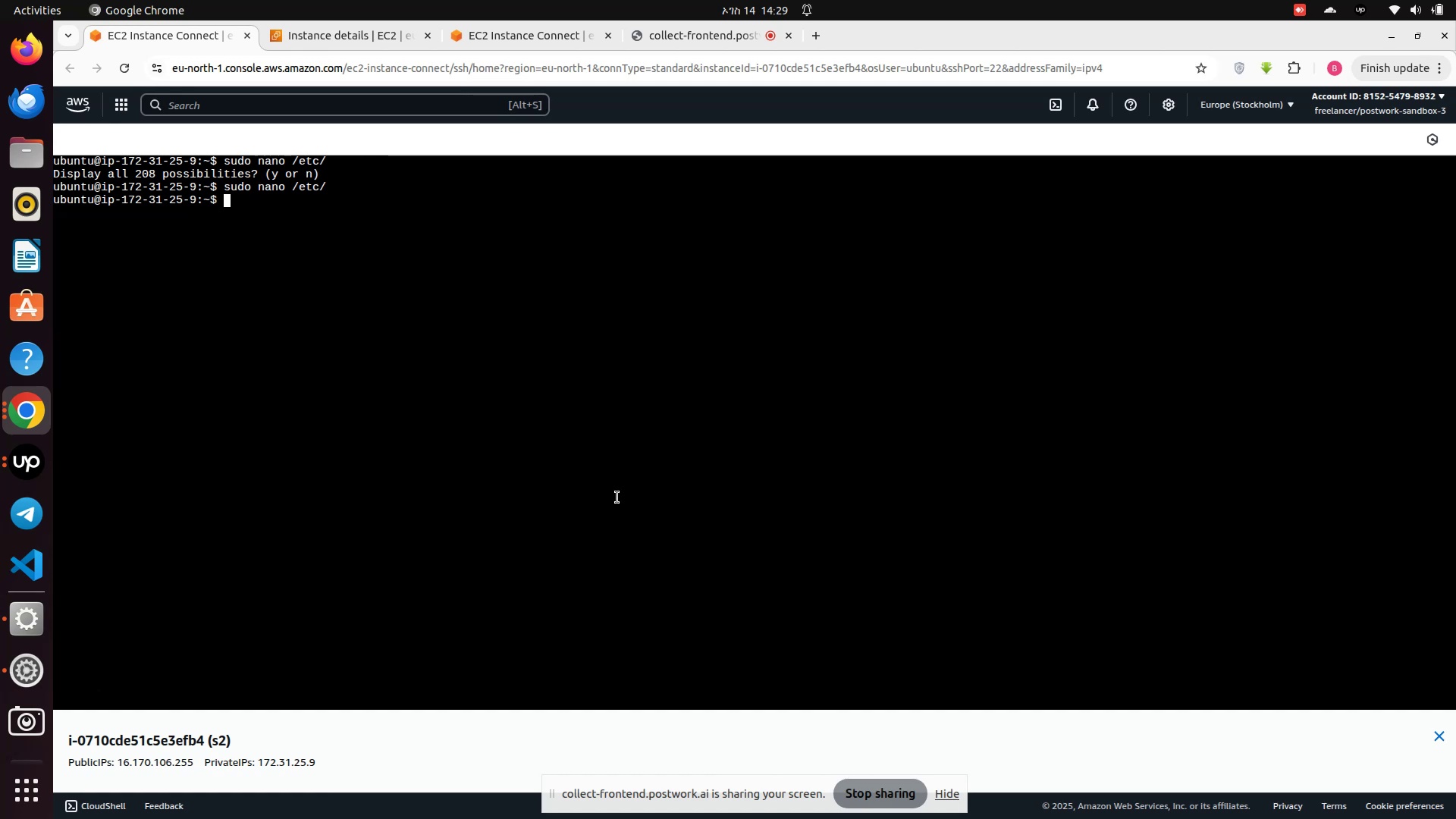 
type(sudon nano /etct/)
key(Backspace)
key(Backspace)
key(Backspace)
type(c/sudo)
key(Tab)
key(Tab)
key(Backspace)
key(Backspace)
key(Backspace)
key(Backspace)
 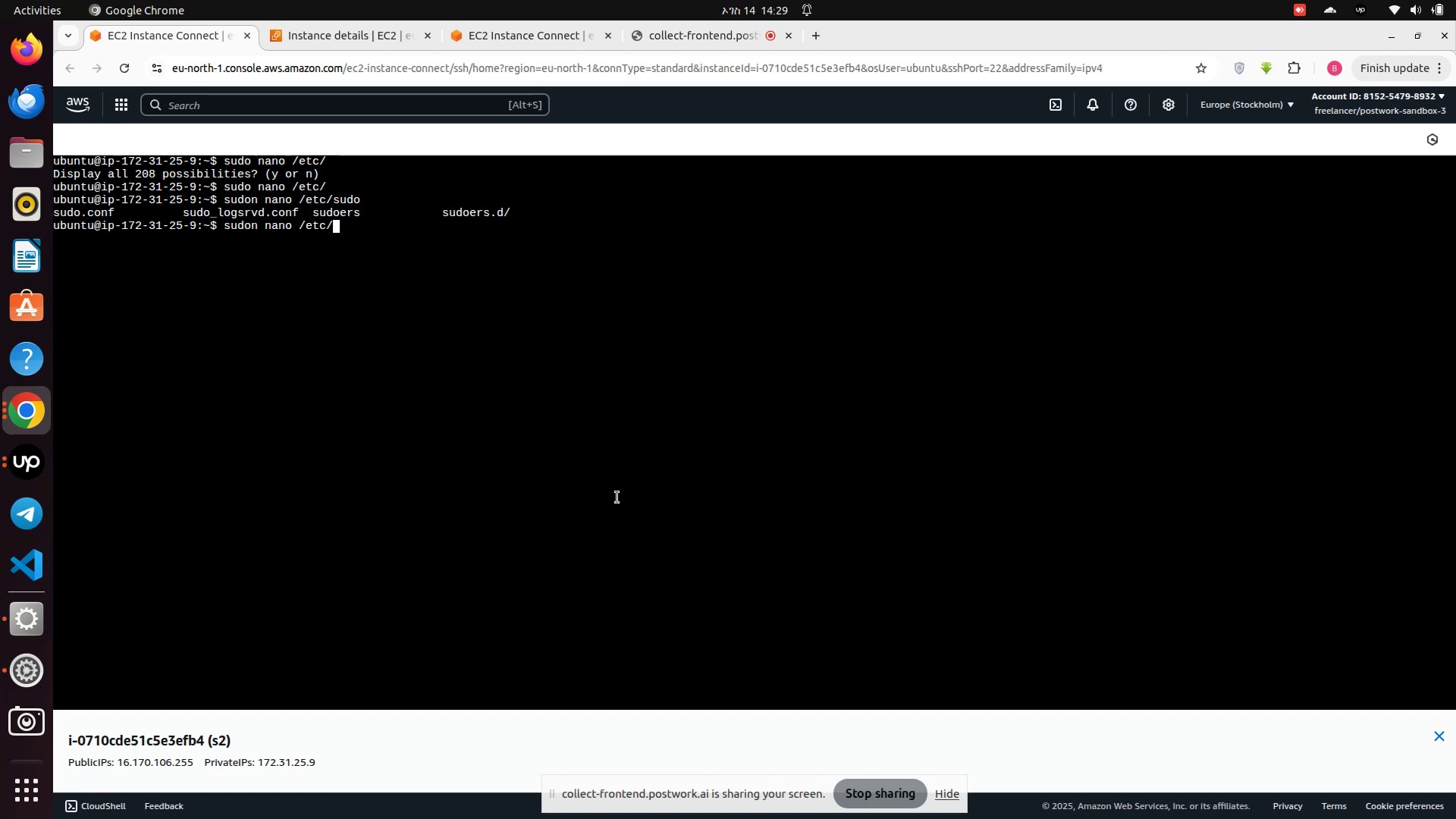 
type(super)
key(Tab)
key(Backspace)
key(Tab)
key(Tab)
key(Tab)
key(Tab)
type(vis)
key(Tab)
key(Tab)
key(Tab)
type(con)
key(Tab)
type(gu)
key(Tab)
 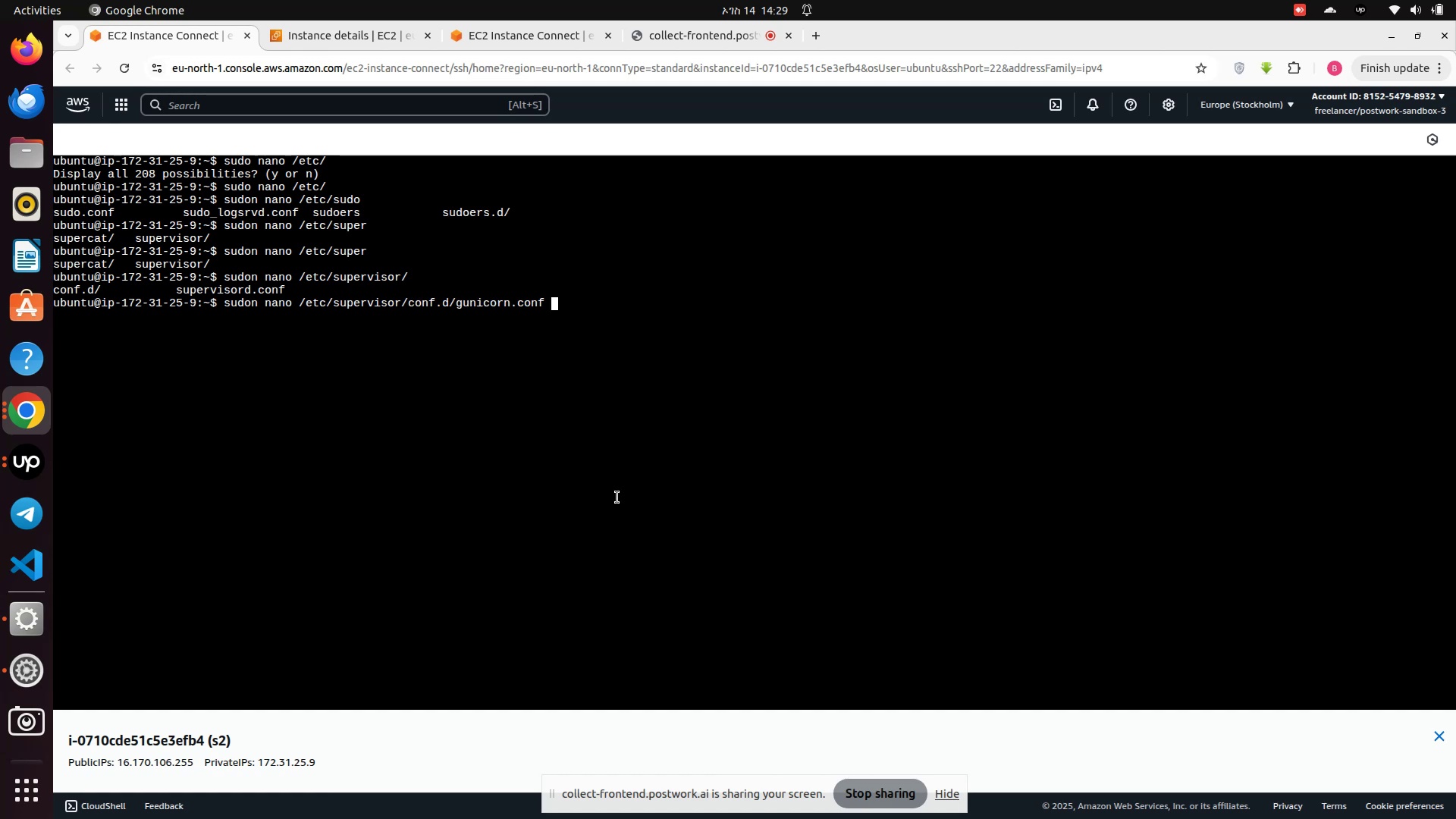 
key(Enter)
 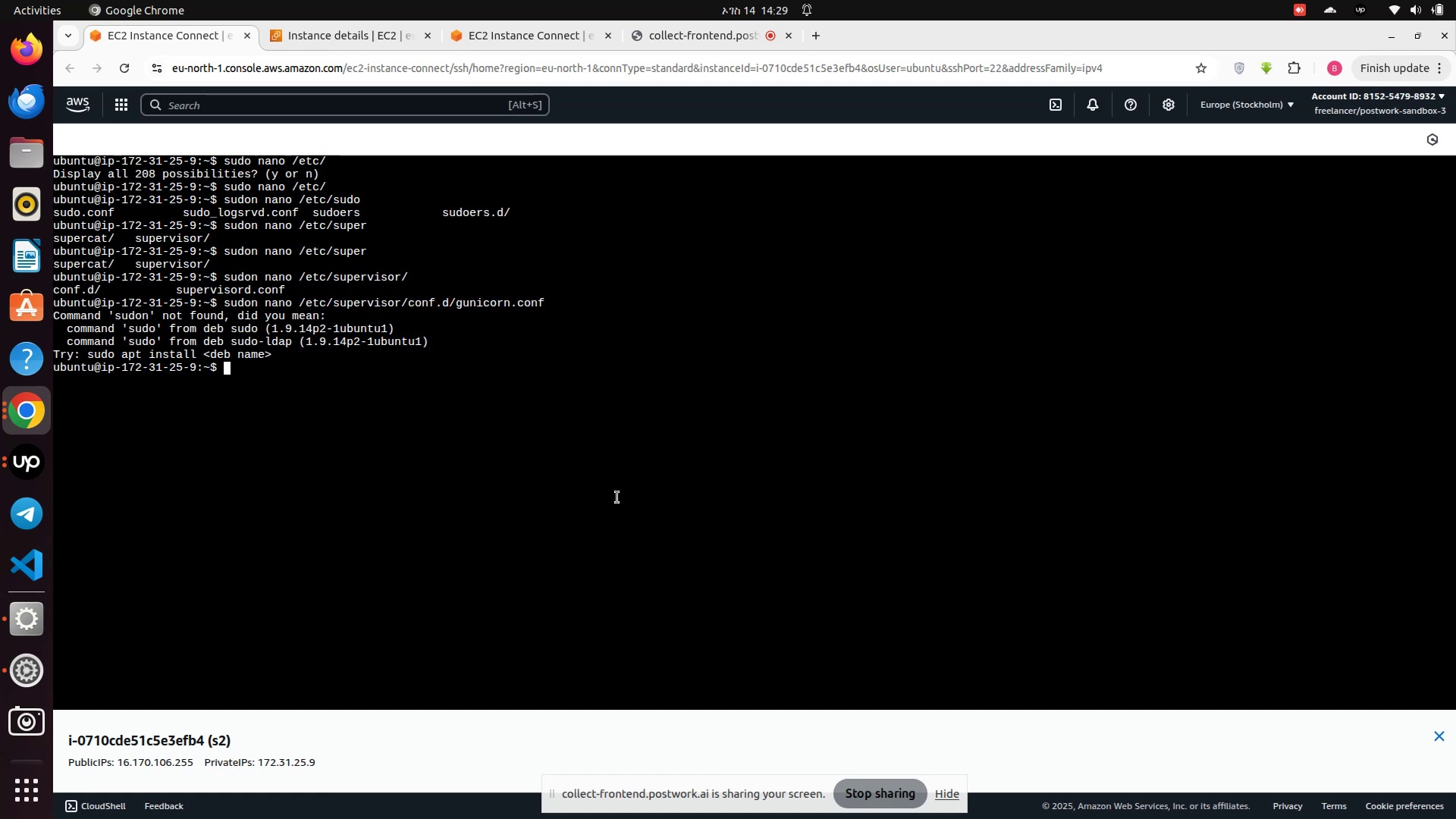 
type(sudo nano /etc/super)
key(Tab)
type(v)
key(Tab)
type(con)
key(Tab)
type(gi)
key(Tab)
key(Backspace)
type(n)
key(Backspace)
key(Tab)
 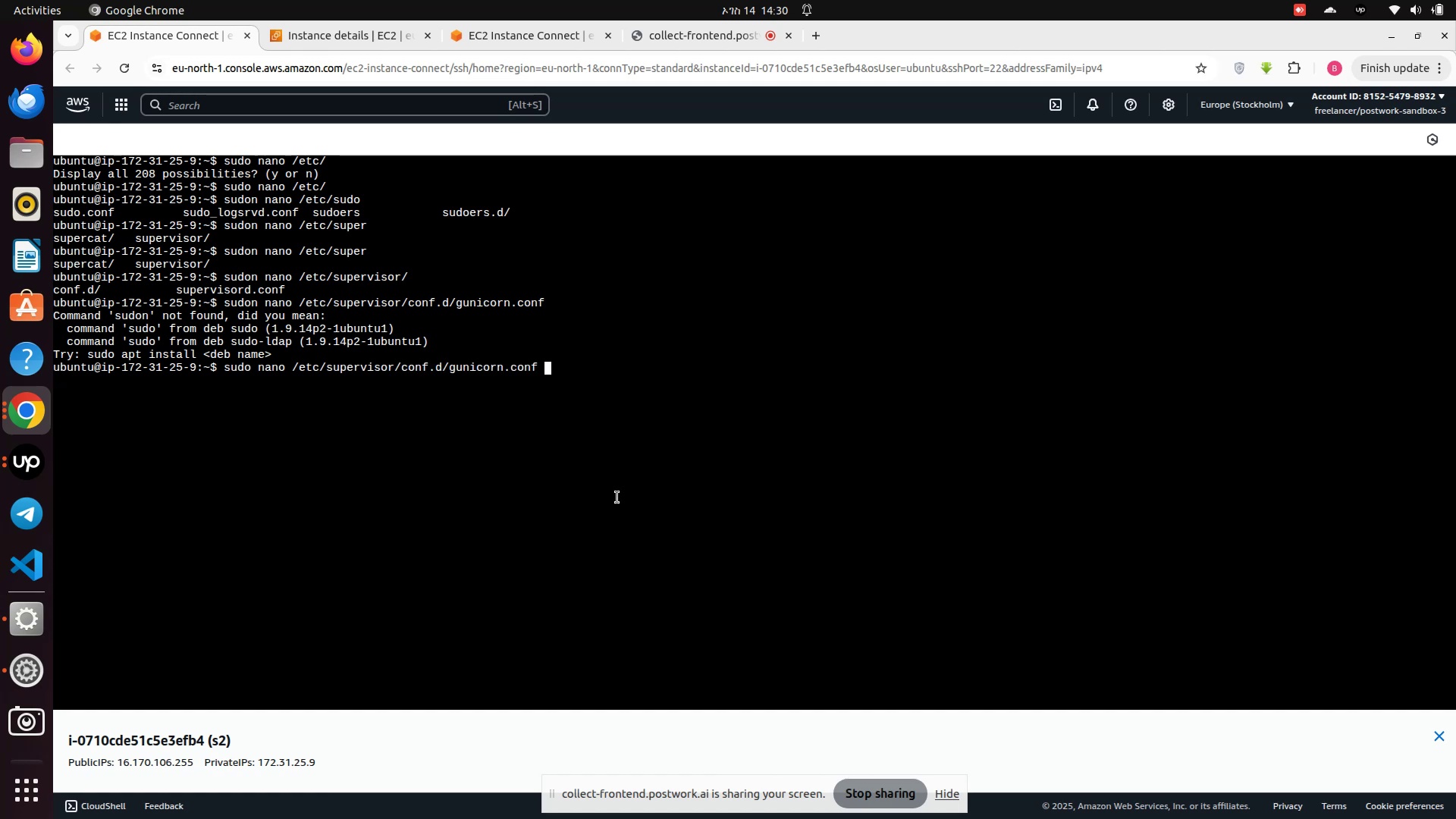 
key(Enter)
 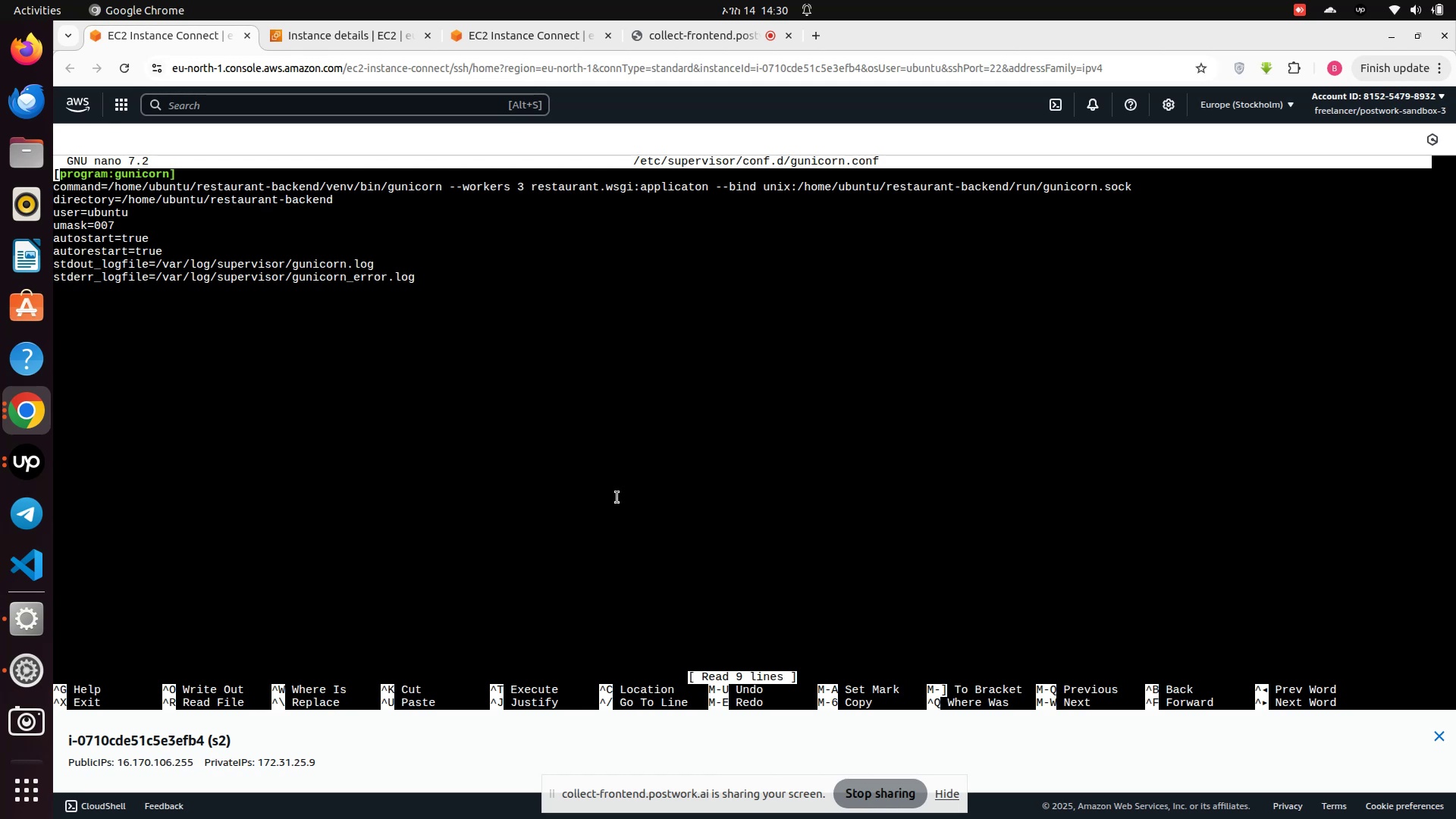 
wait(13.14)
 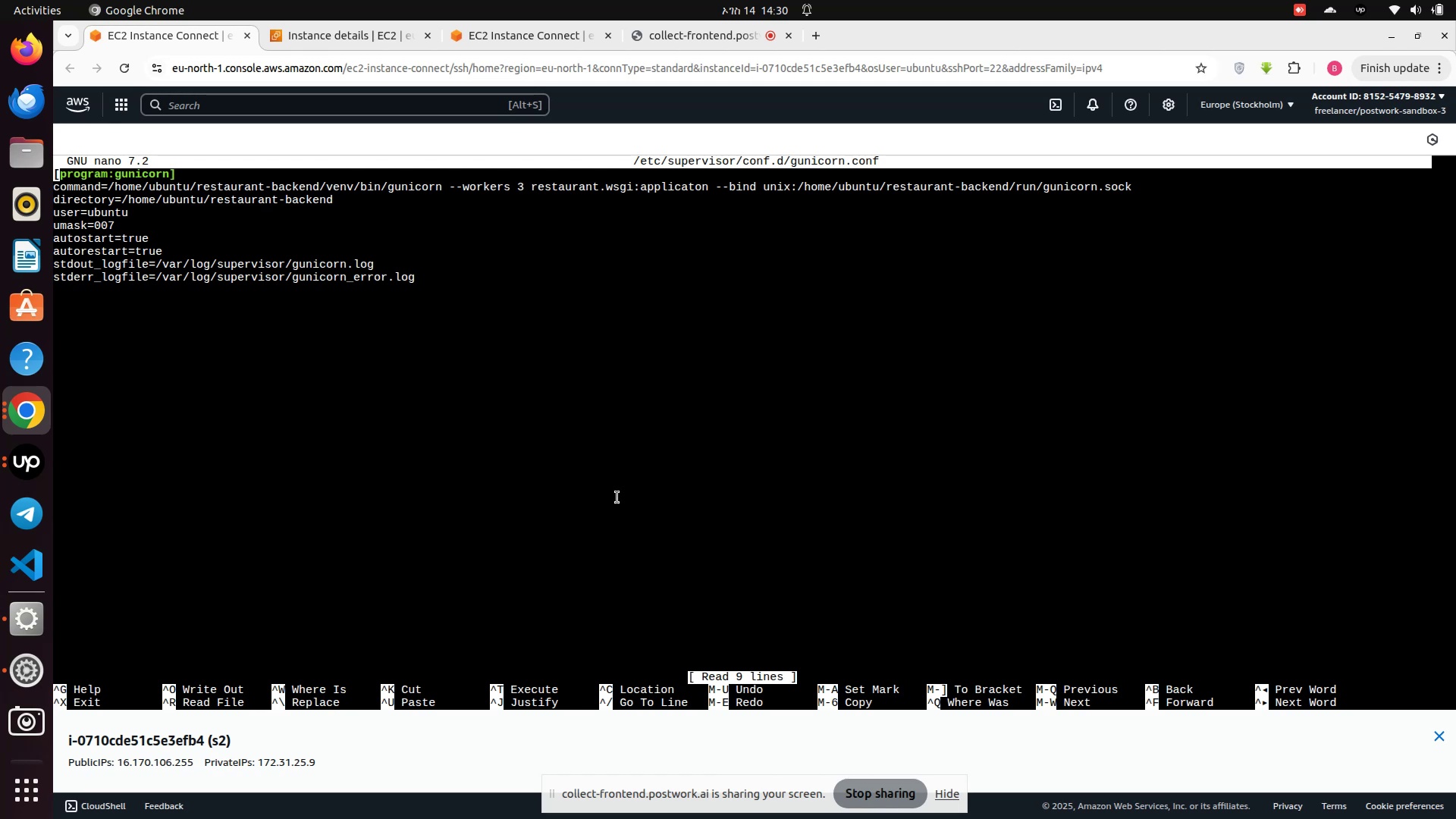 
left_click([297, 34])
 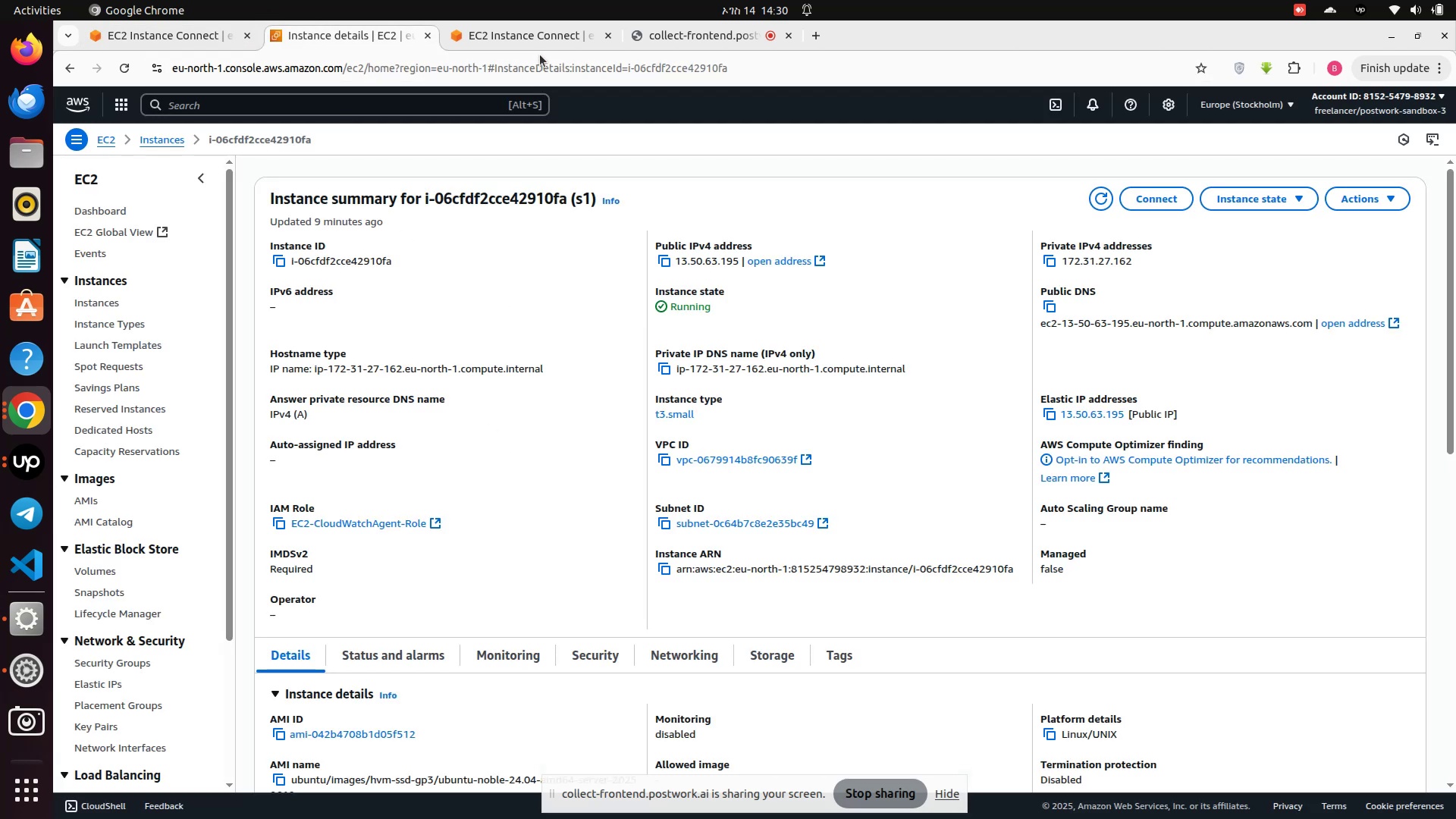 
left_click([517, 35])
 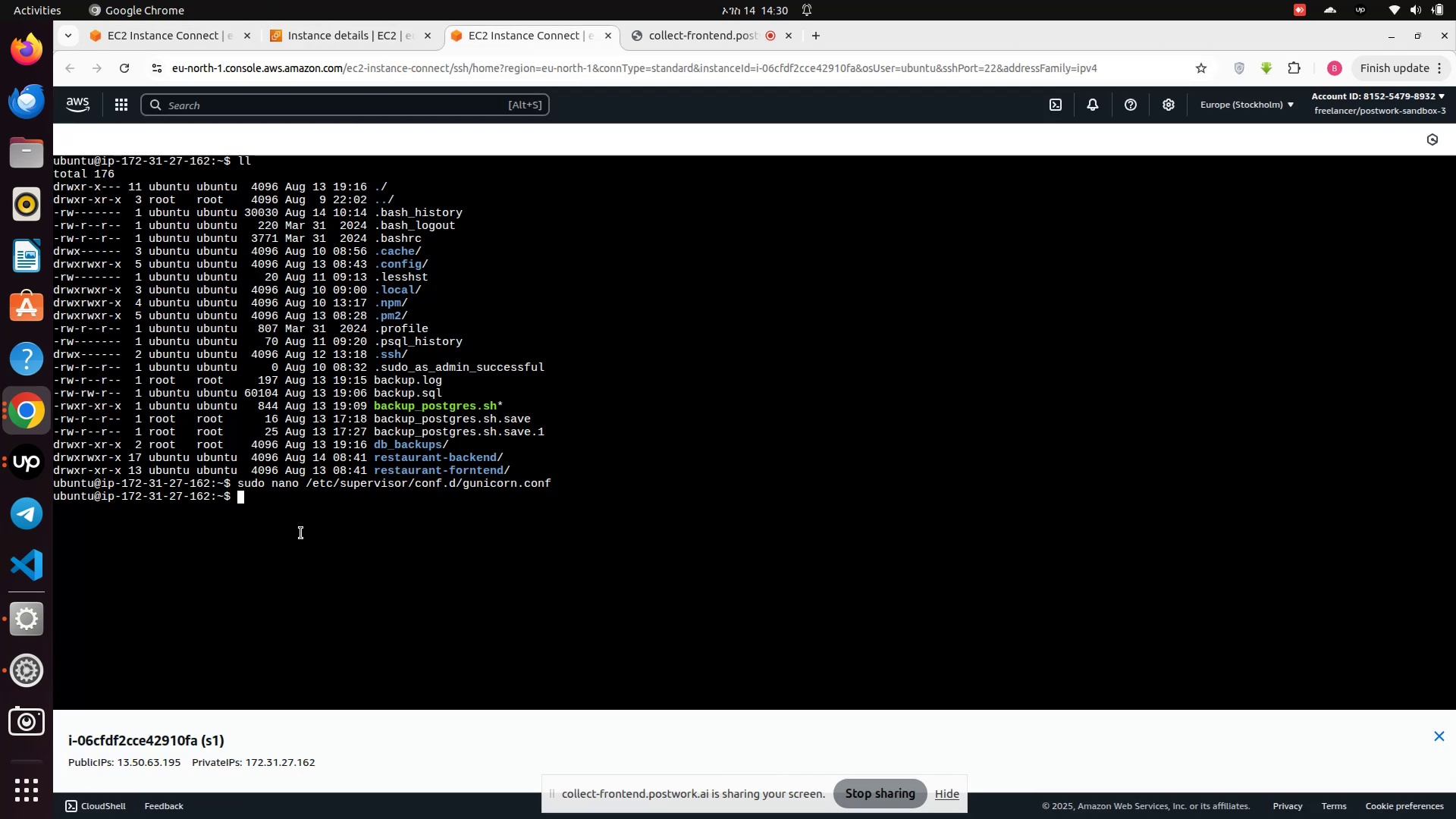 
type(clea)
 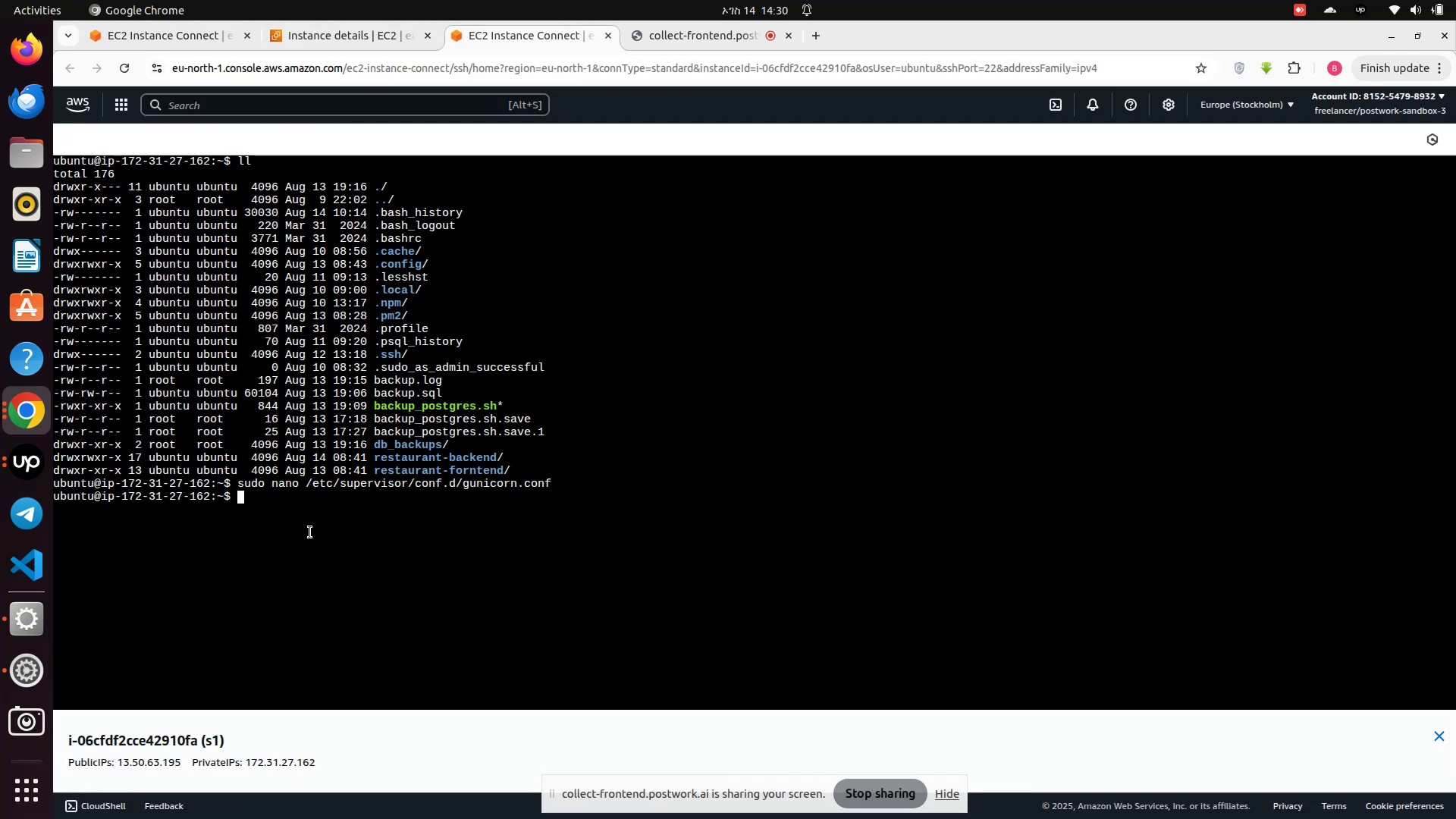 
left_click([310, 532])
 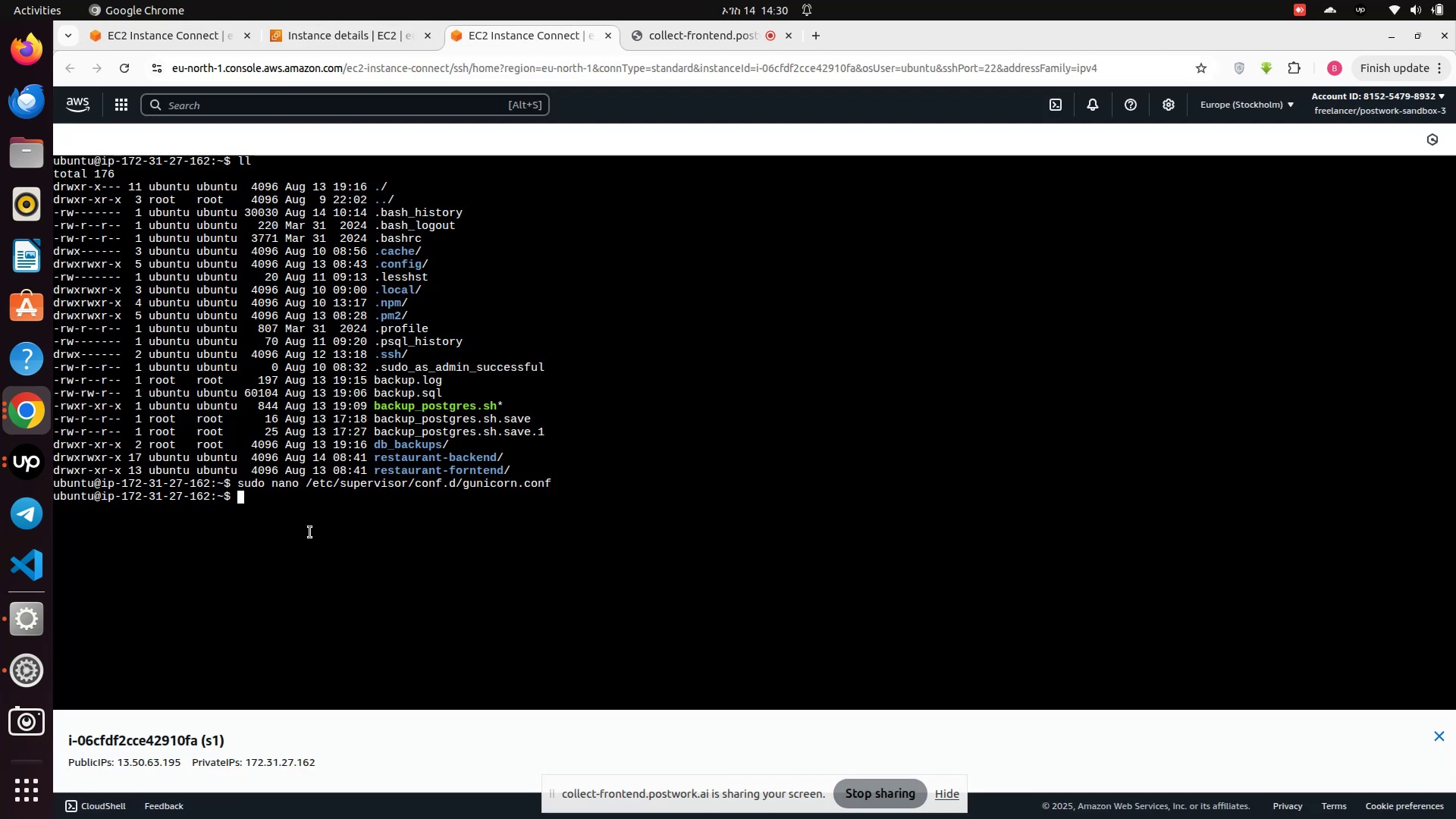 
key(C)
 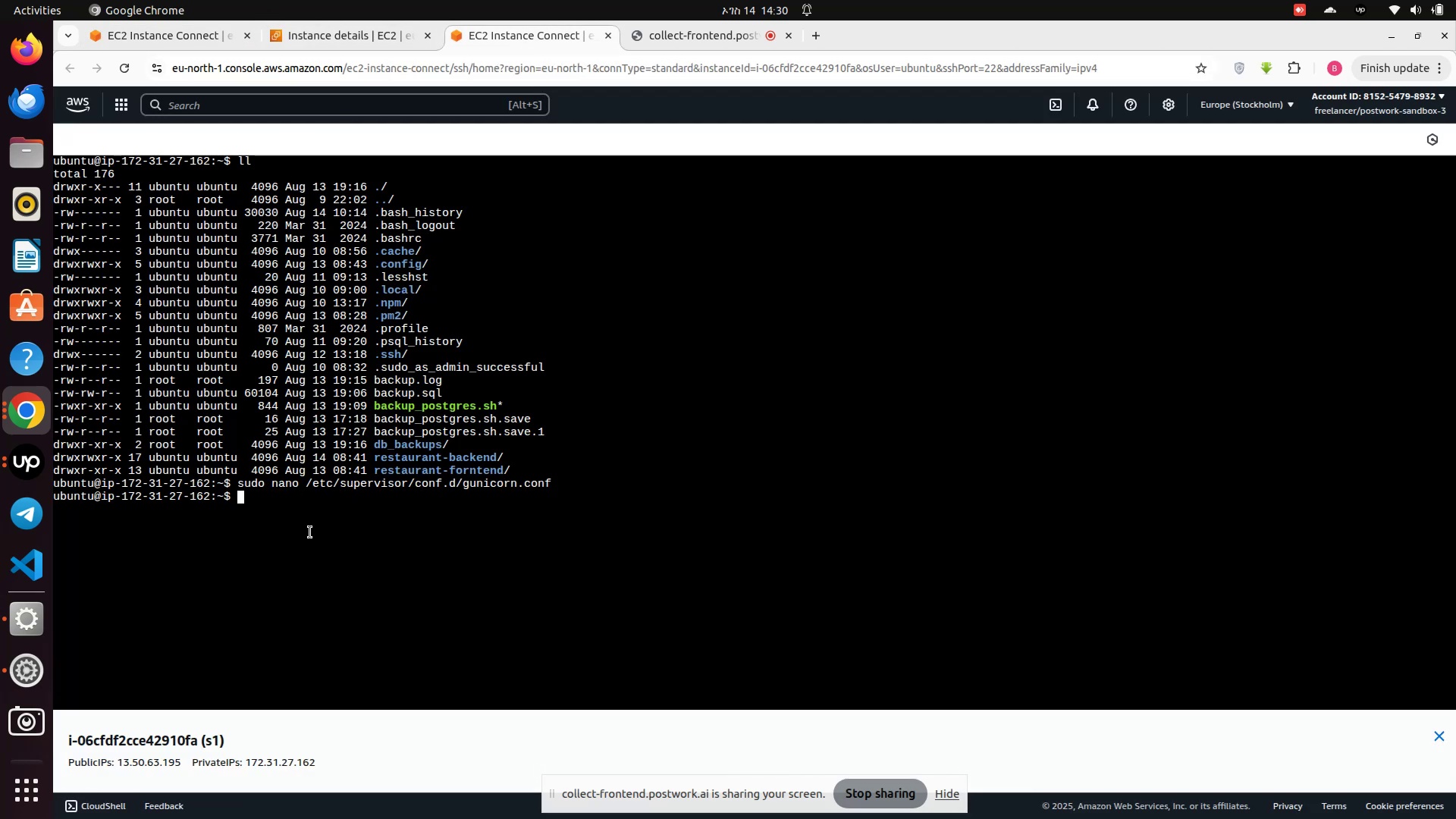 
scroll: coordinate [266, 502], scroll_direction: up, amount: 3.0
 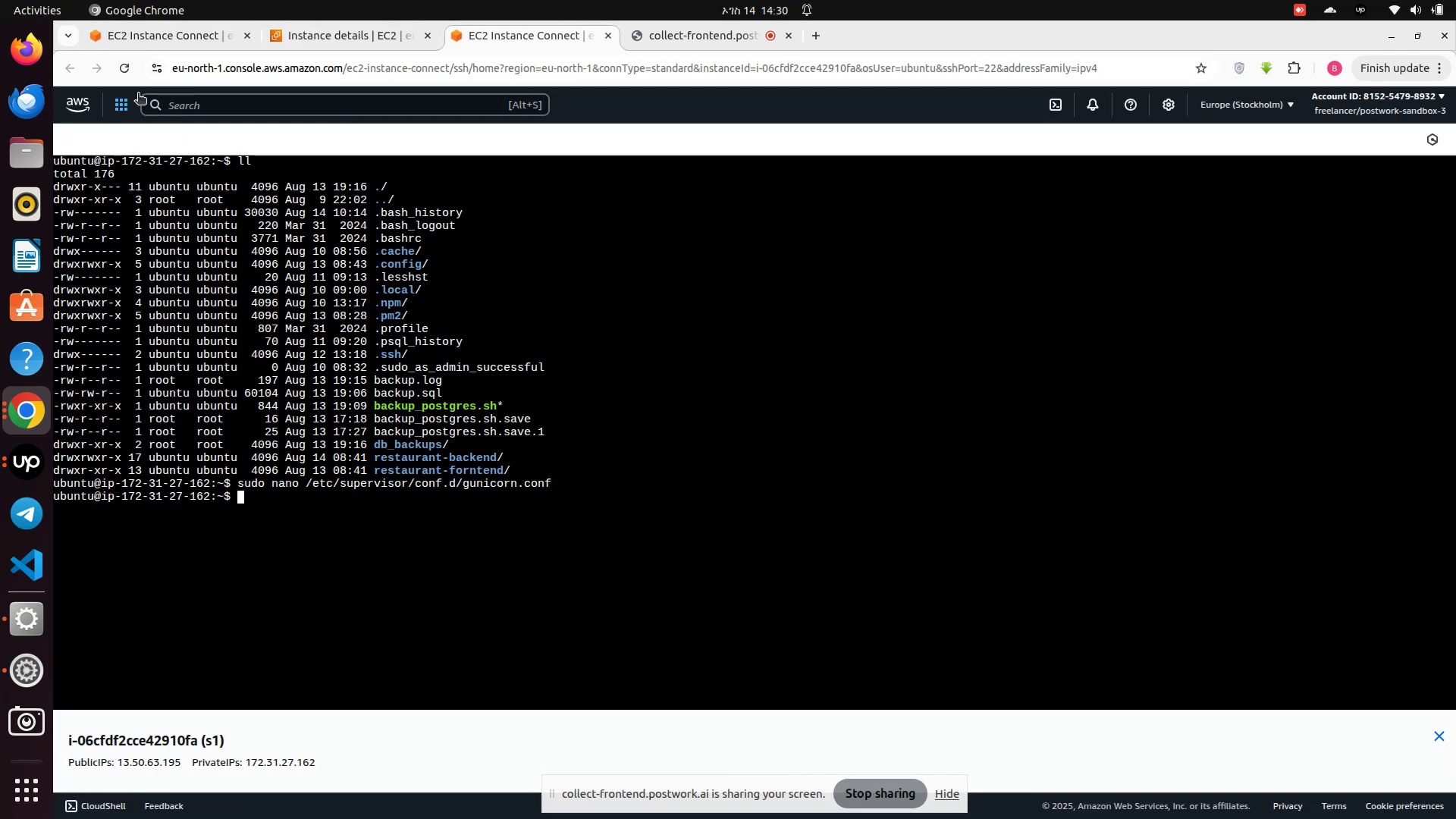 
left_click([125, 66])
 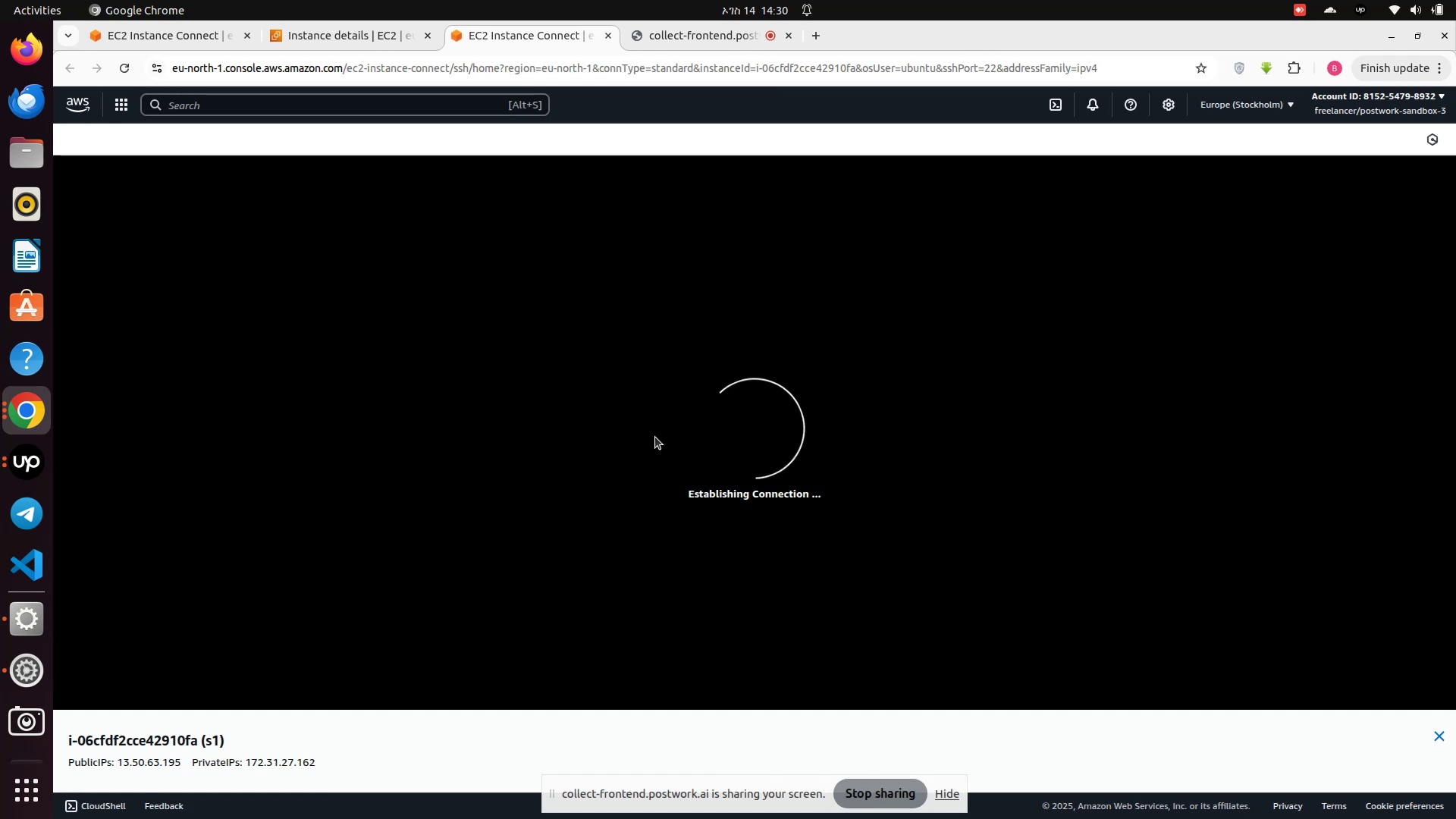 
wait(17.16)
 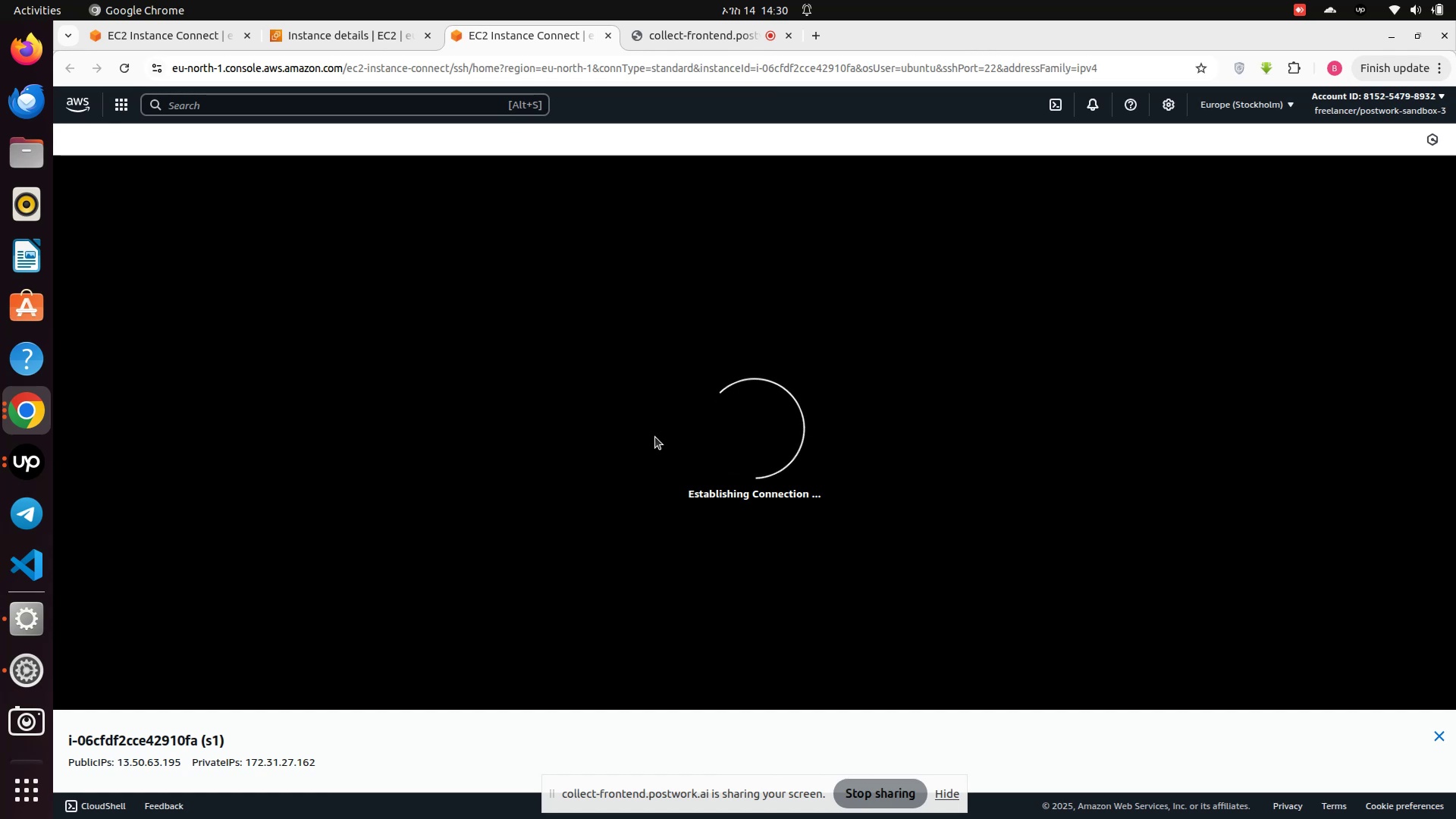 
left_click([358, 584])
 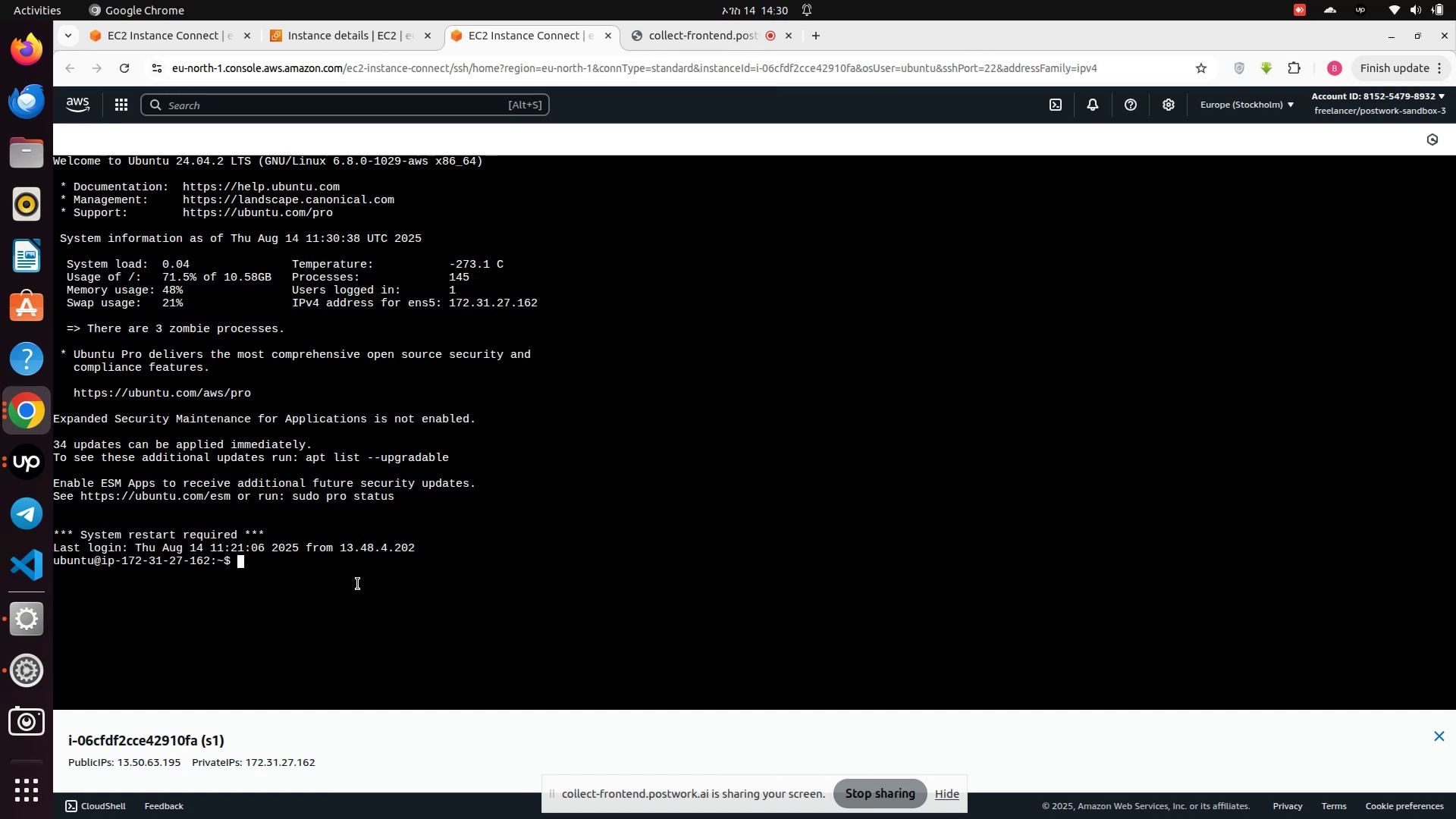 
type(clear)
 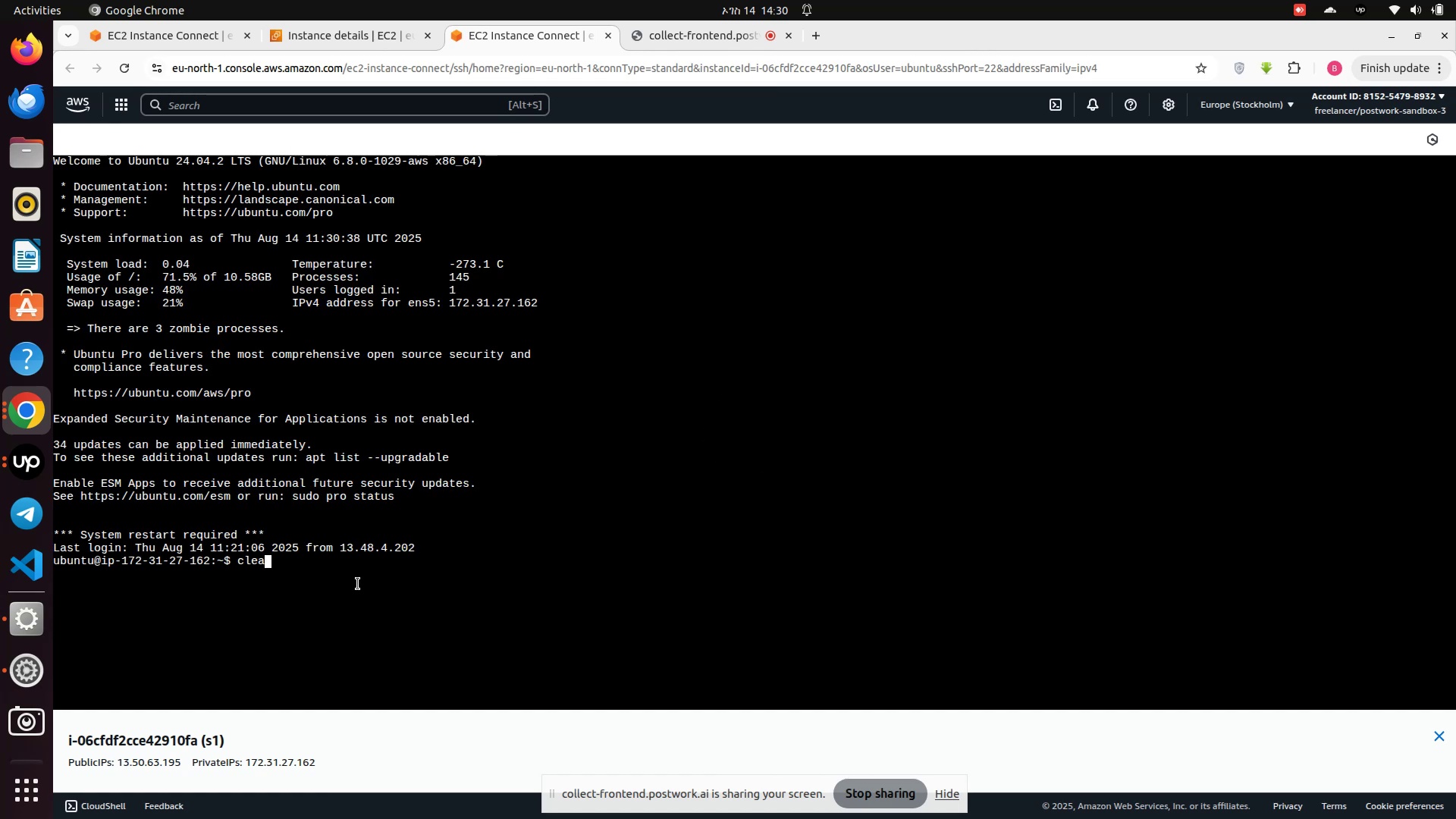 
key(Enter)
 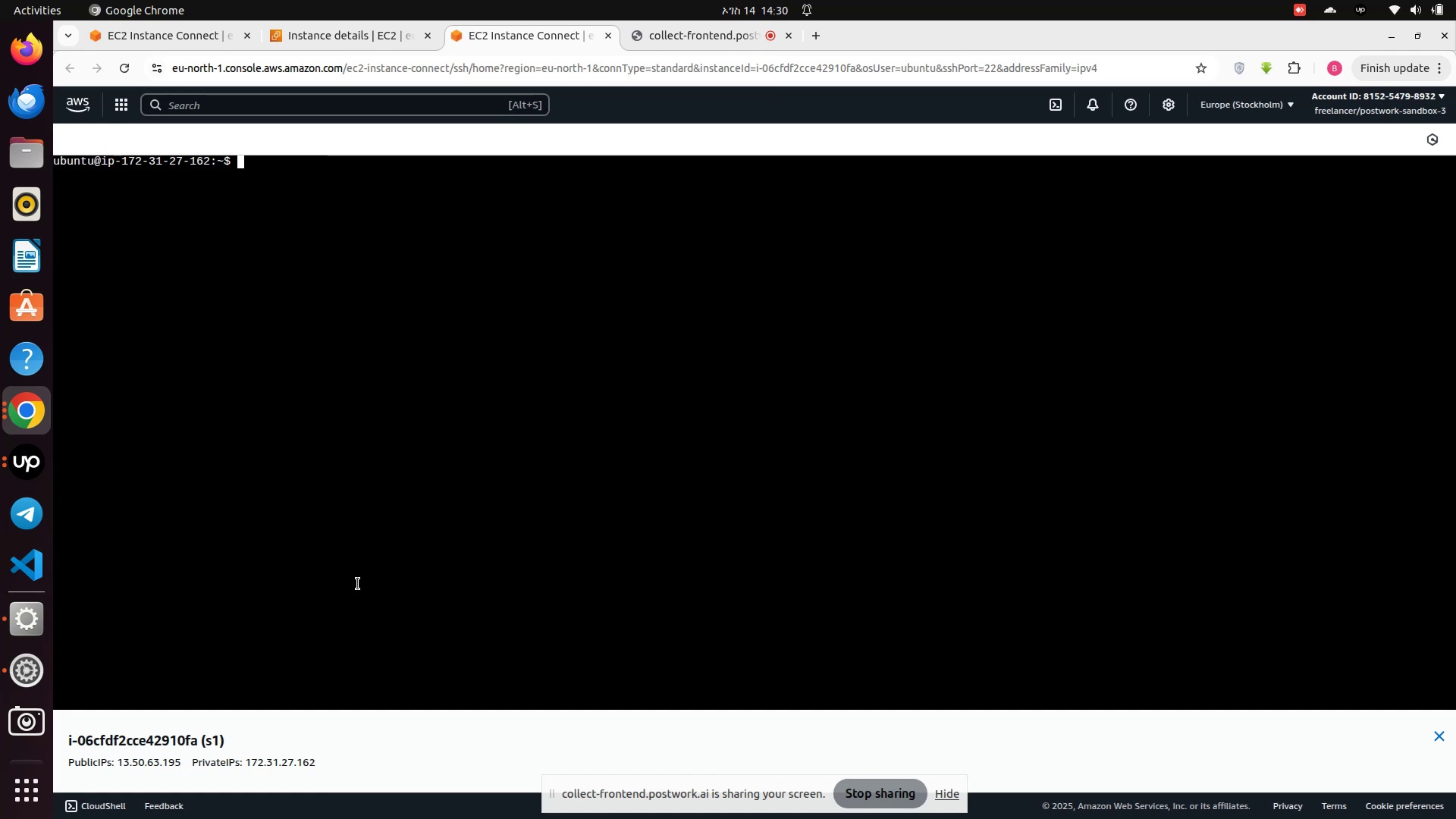 
type(sudo)
 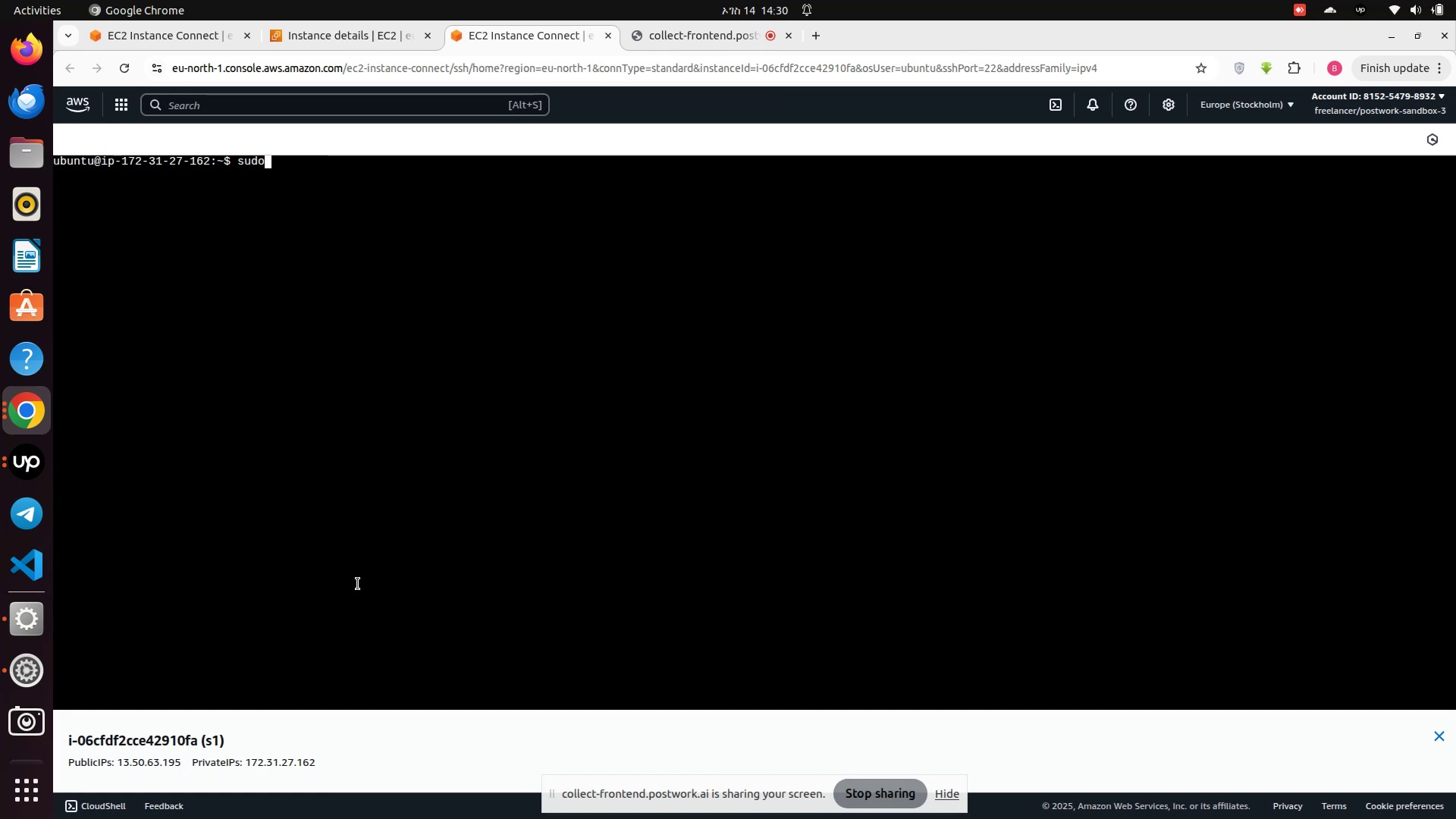 
hold_key(key=Backspace, duration=1.05)
 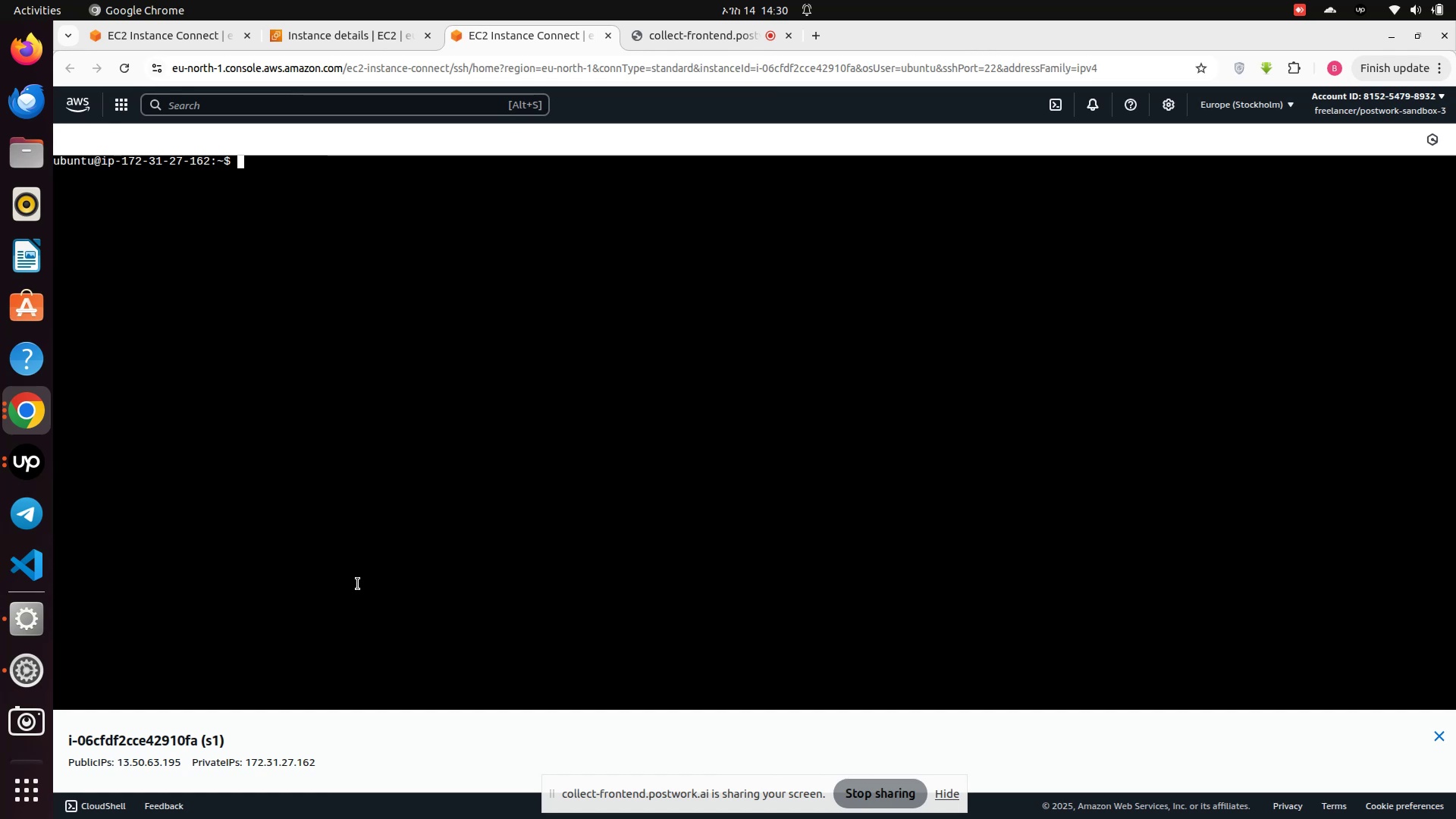 
wait(5.98)
 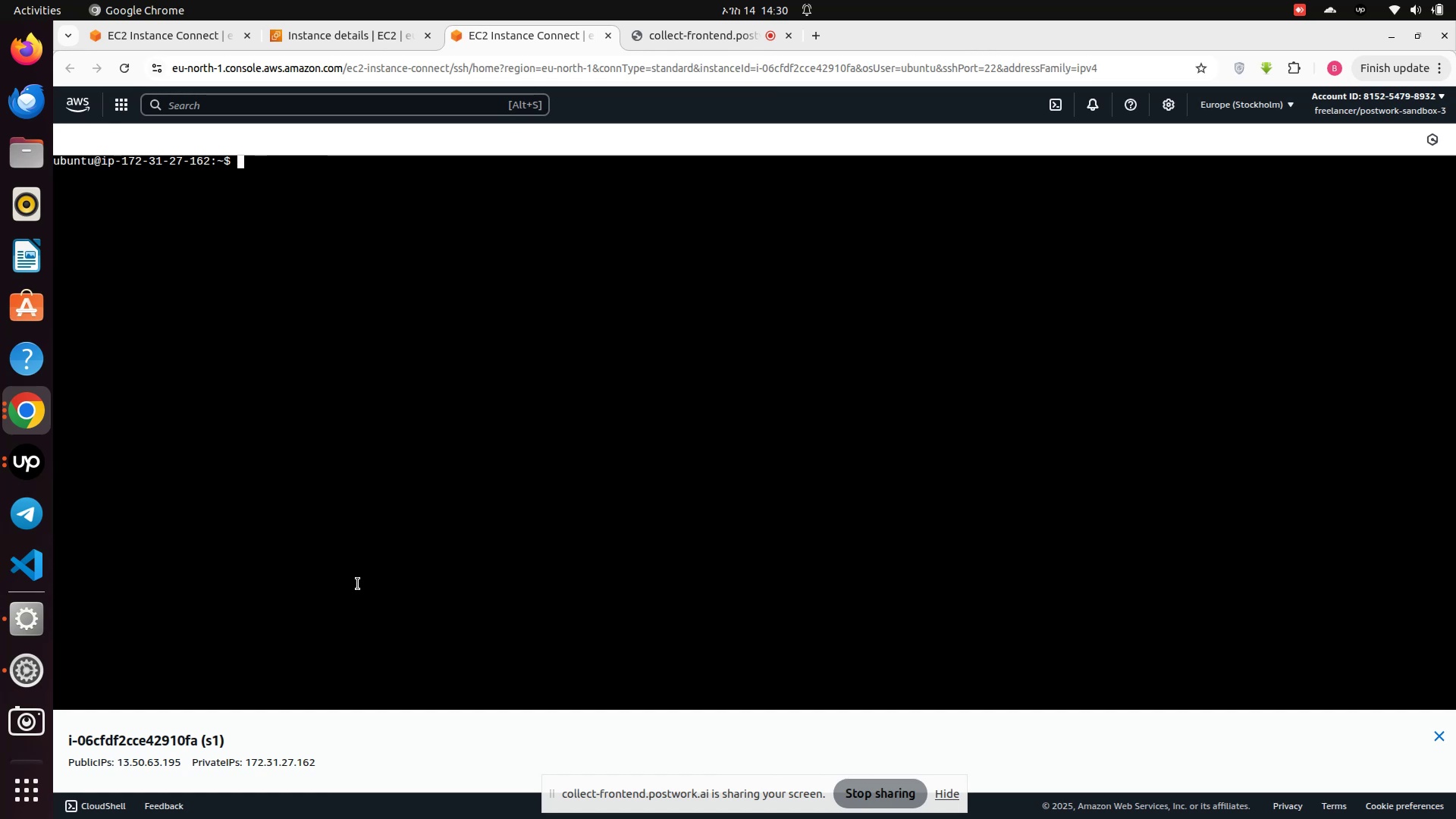 
left_click([132, 46])
 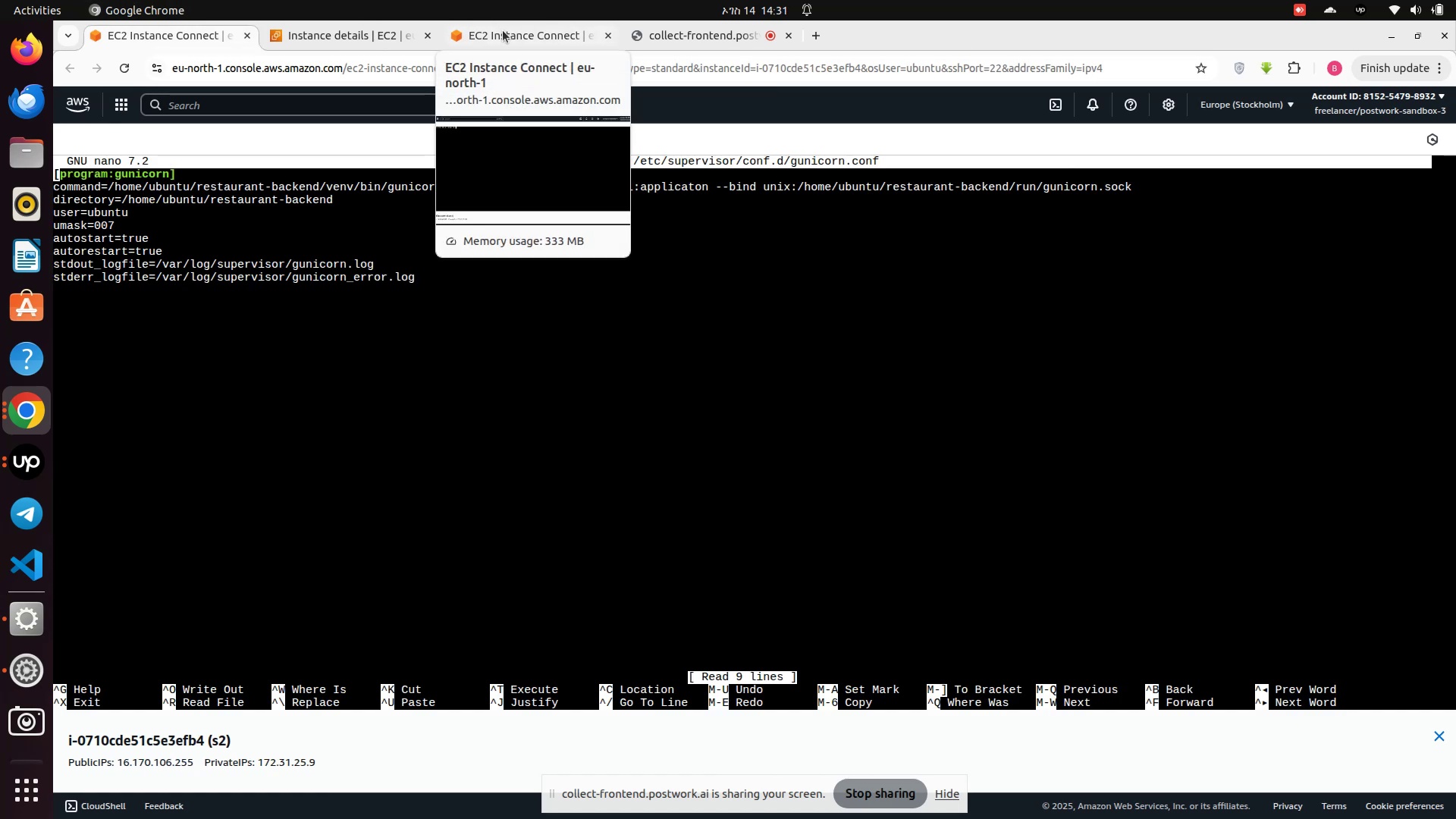 
wait(5.93)
 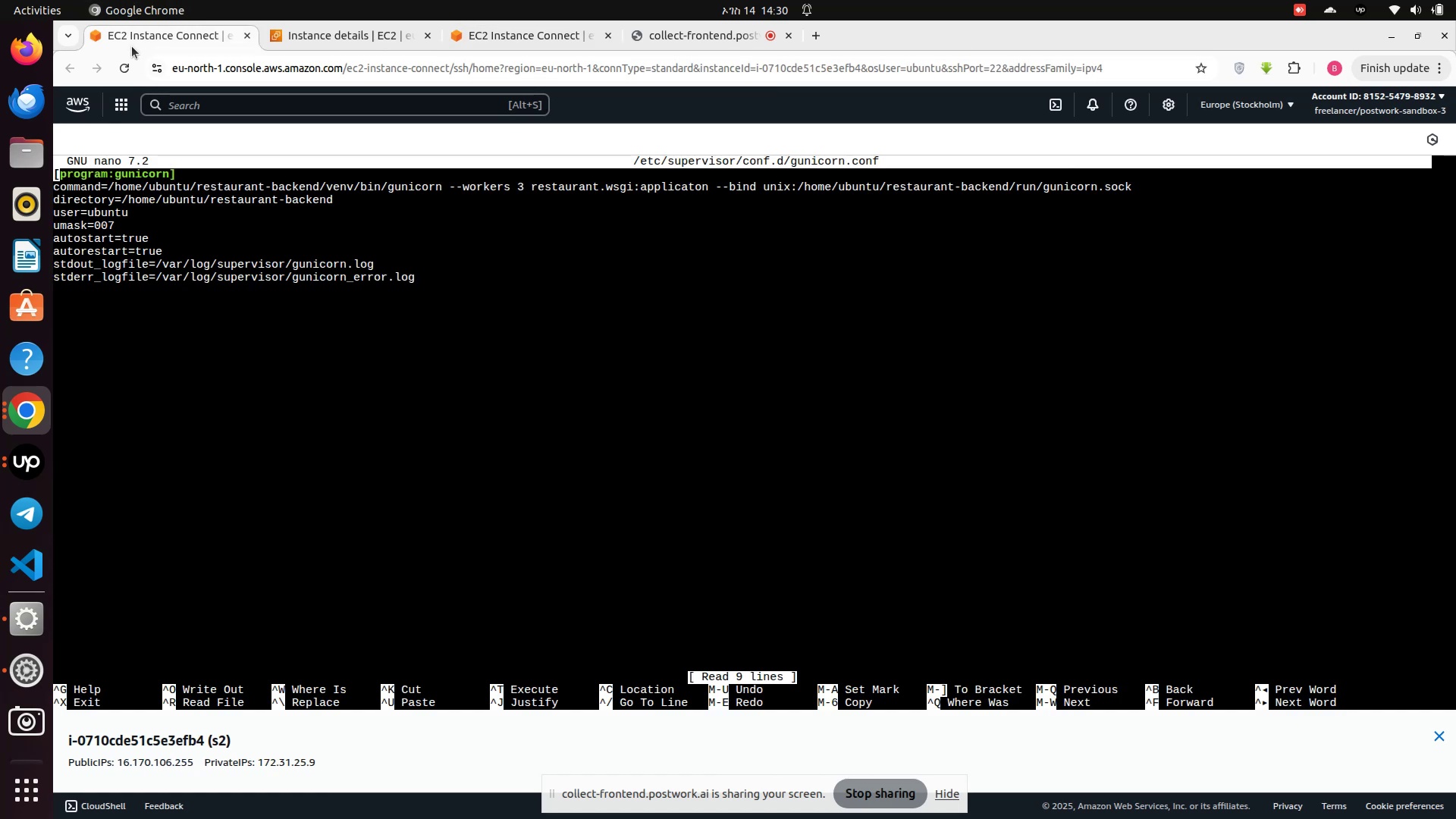 
left_click([503, 30])
 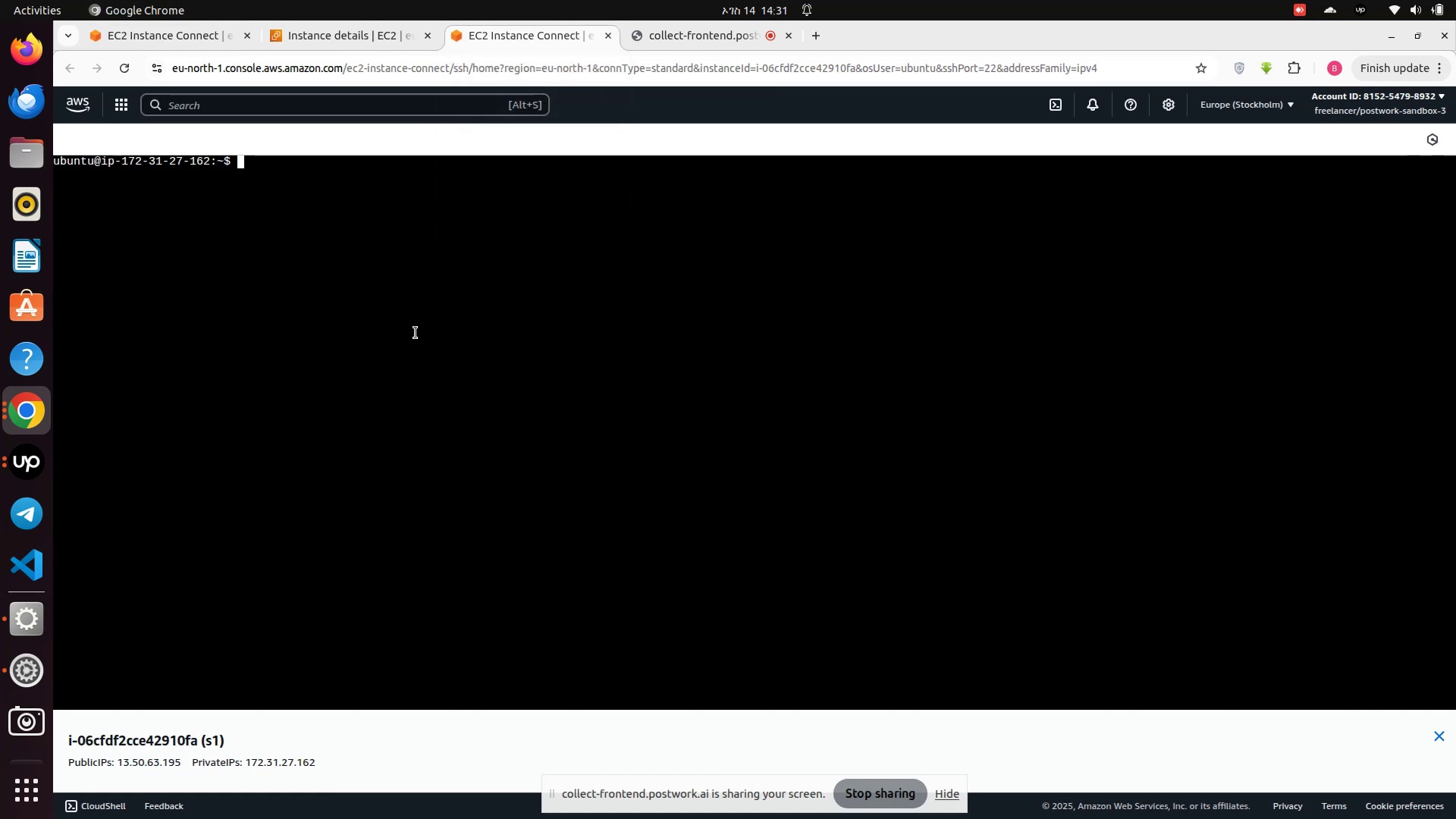 
type(sudo nano ./etc/na)
key(Backspace)
key(Backspace)
type(supervisor)
key(Tab)
key(Tab)
key(Tab)
key(Tab)
type(/)
 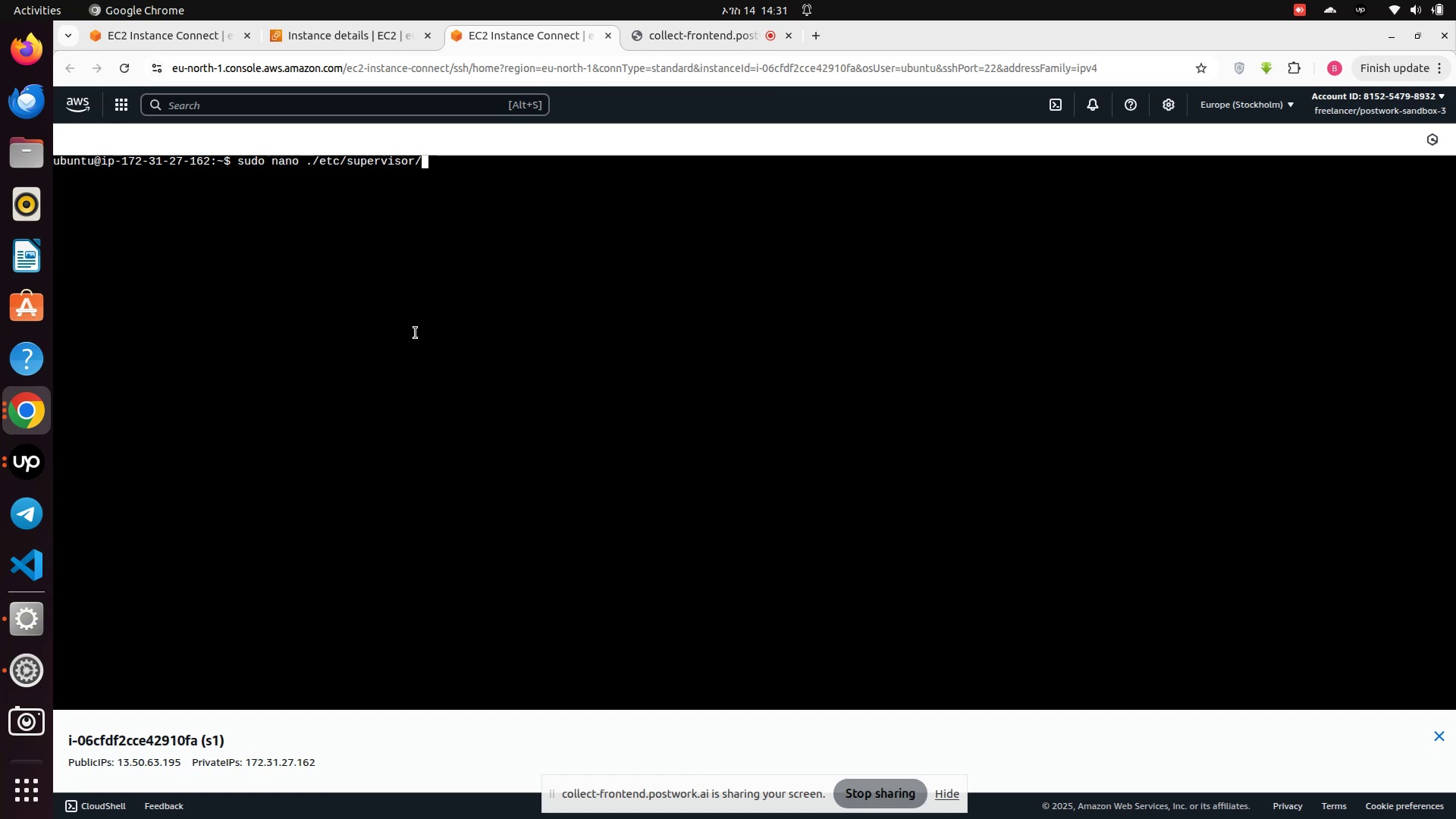 
wait(5.75)
 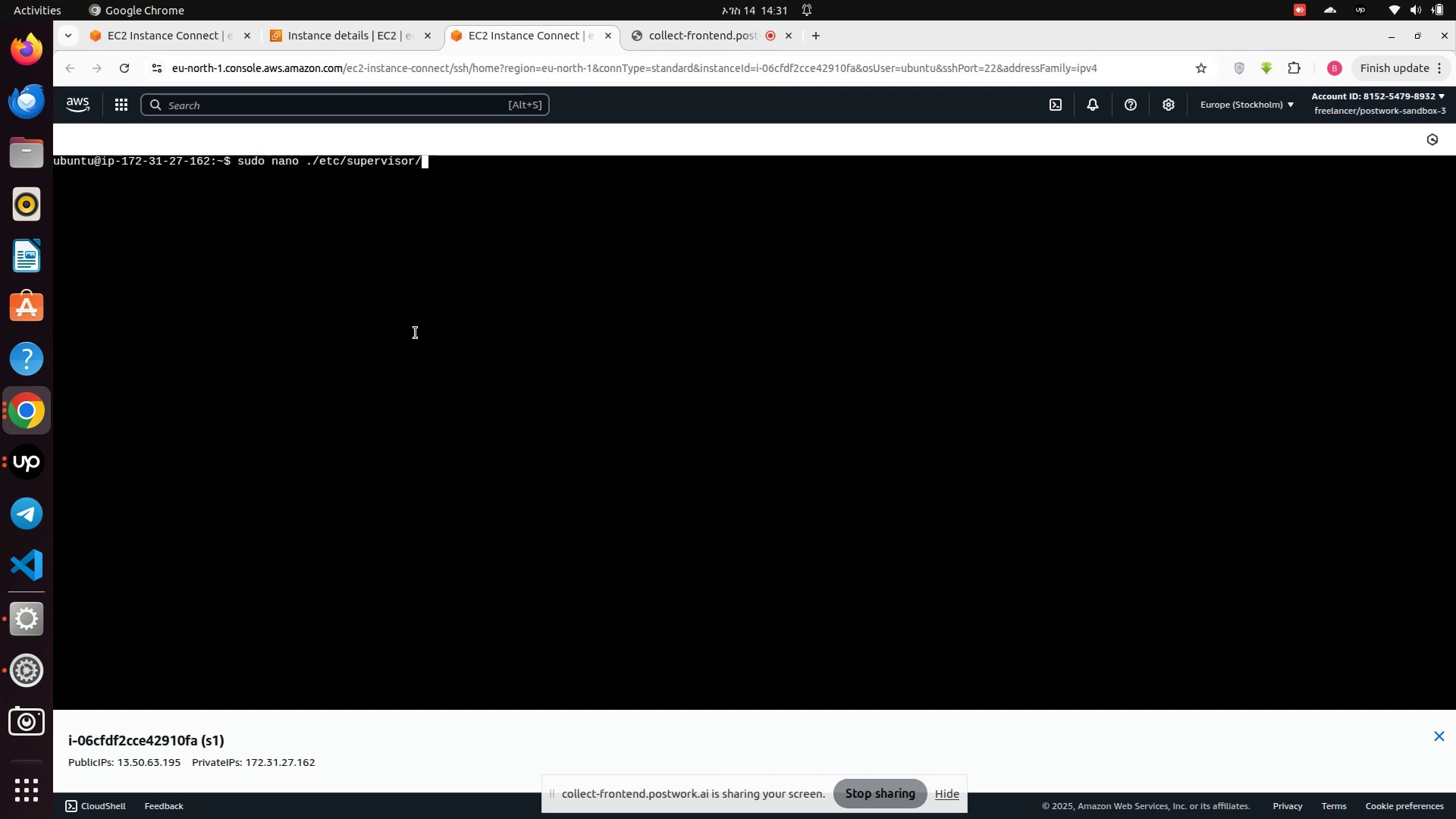 
type(con)
key(Tab)
key(Tab)
key(Tab)
 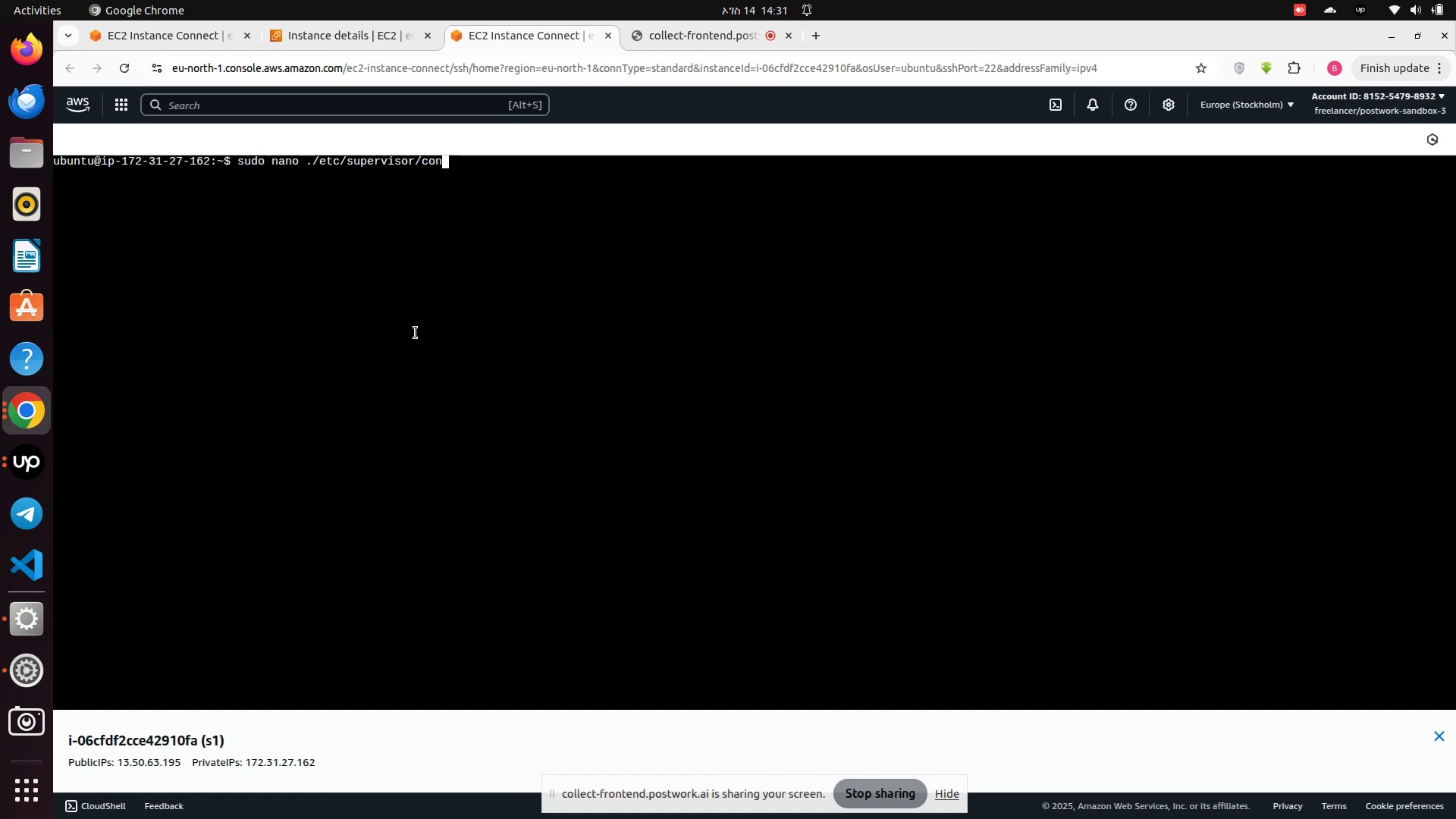 
hold_key(key=ArrowLeft, duration=0.42)
 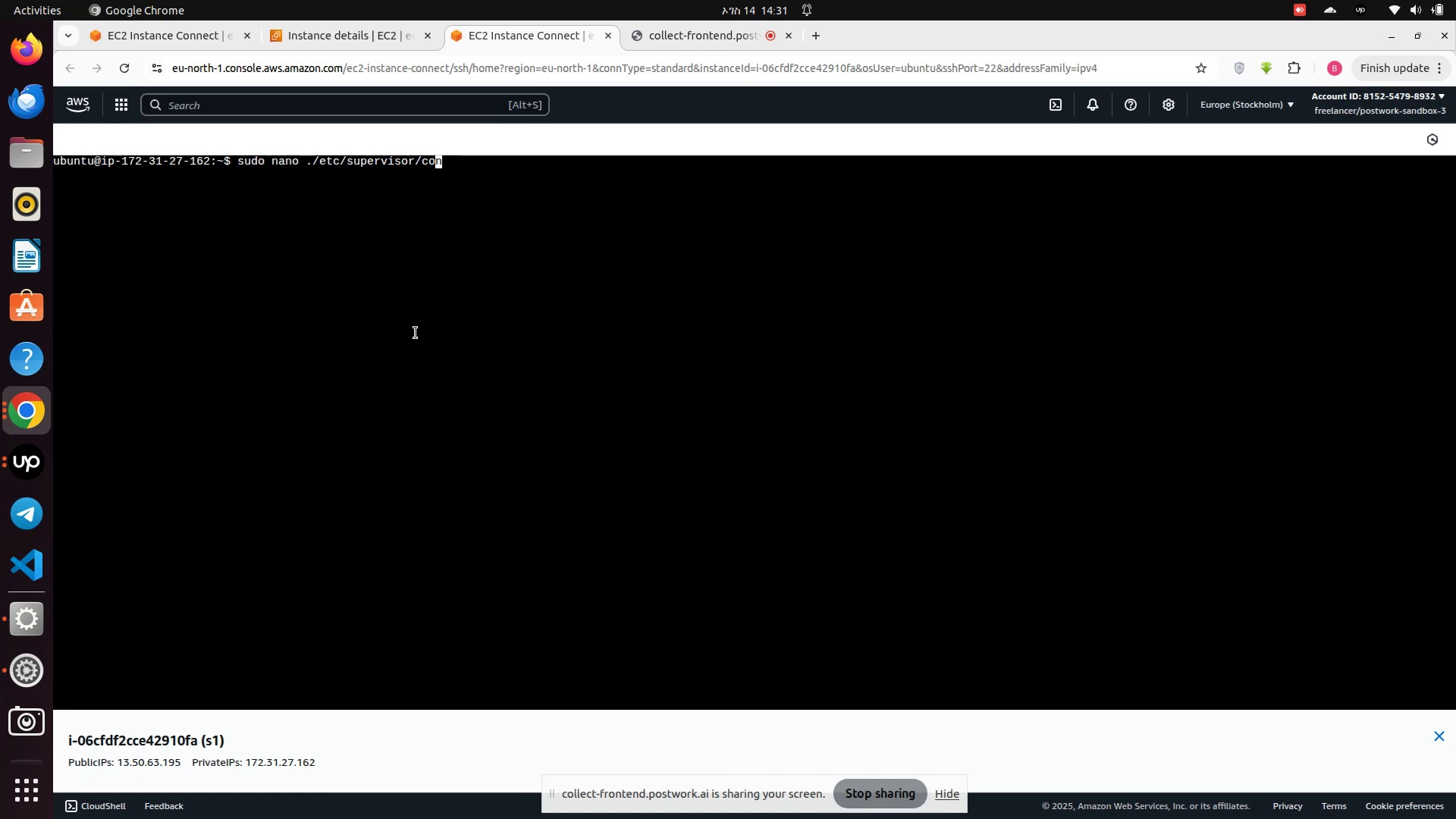 
key(ArrowRight)
 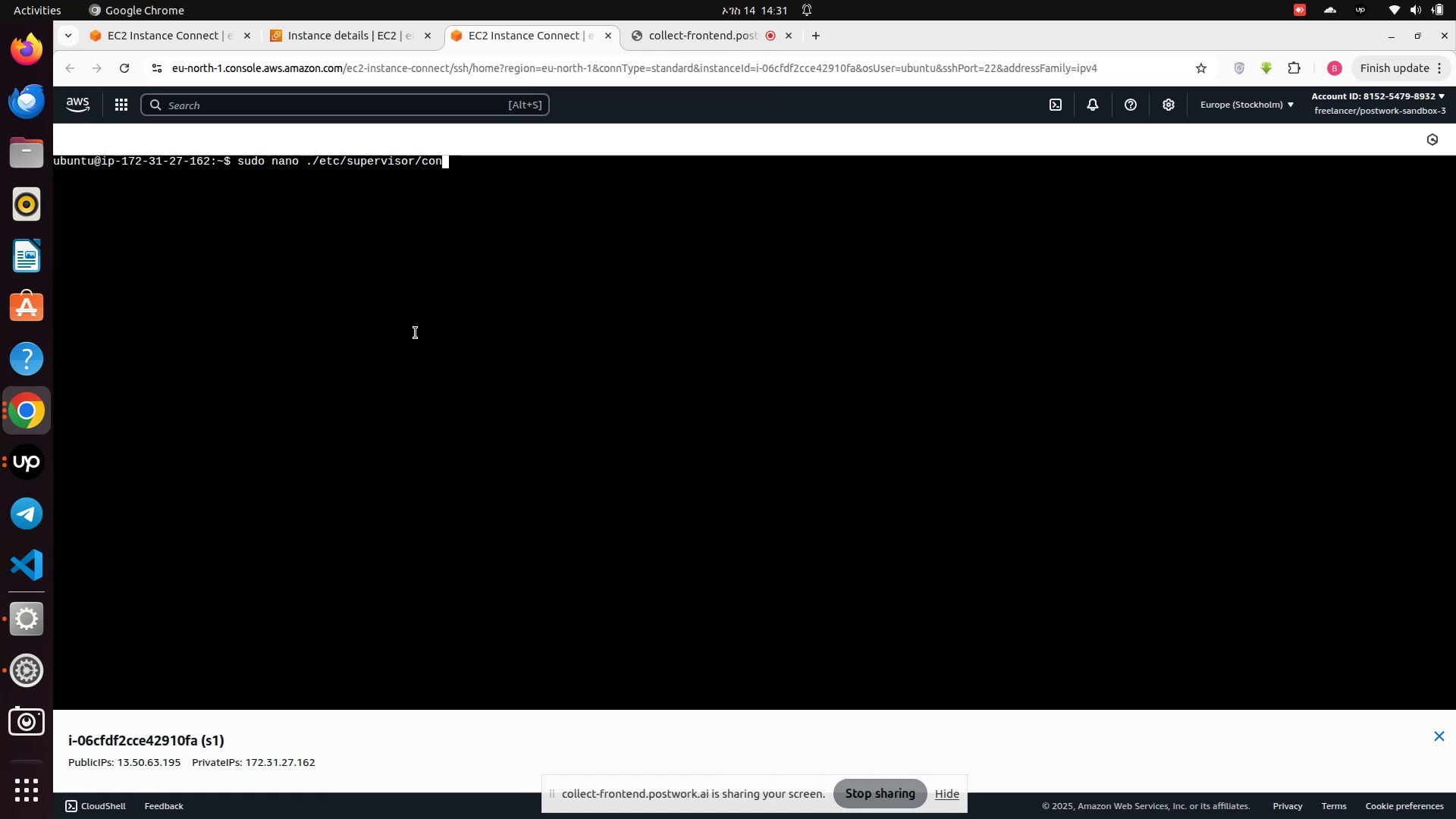 
hold_key(key=ArrowLeft, duration=0.85)
 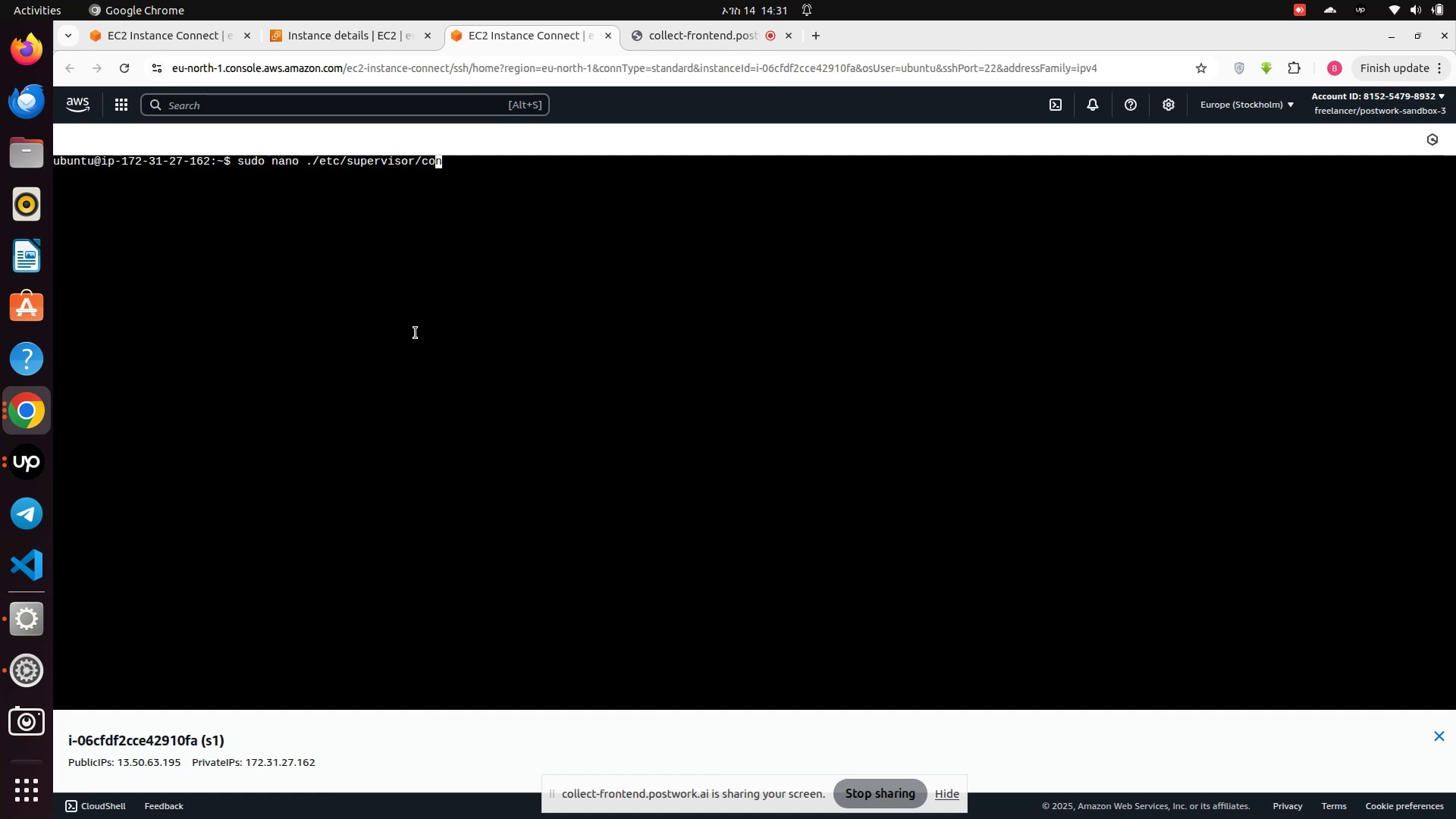 
key(ArrowLeft)
 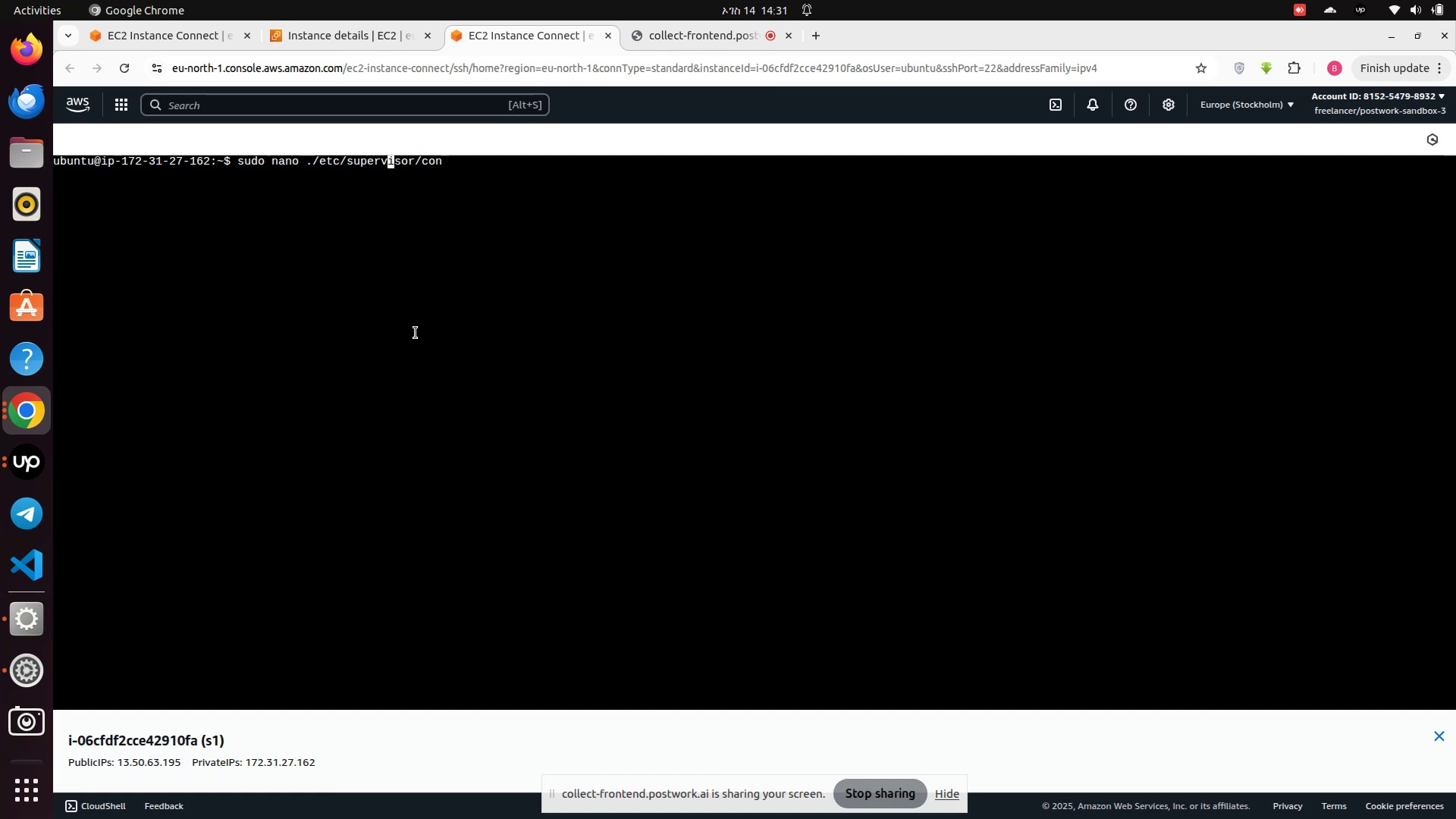 
key(ArrowLeft)
 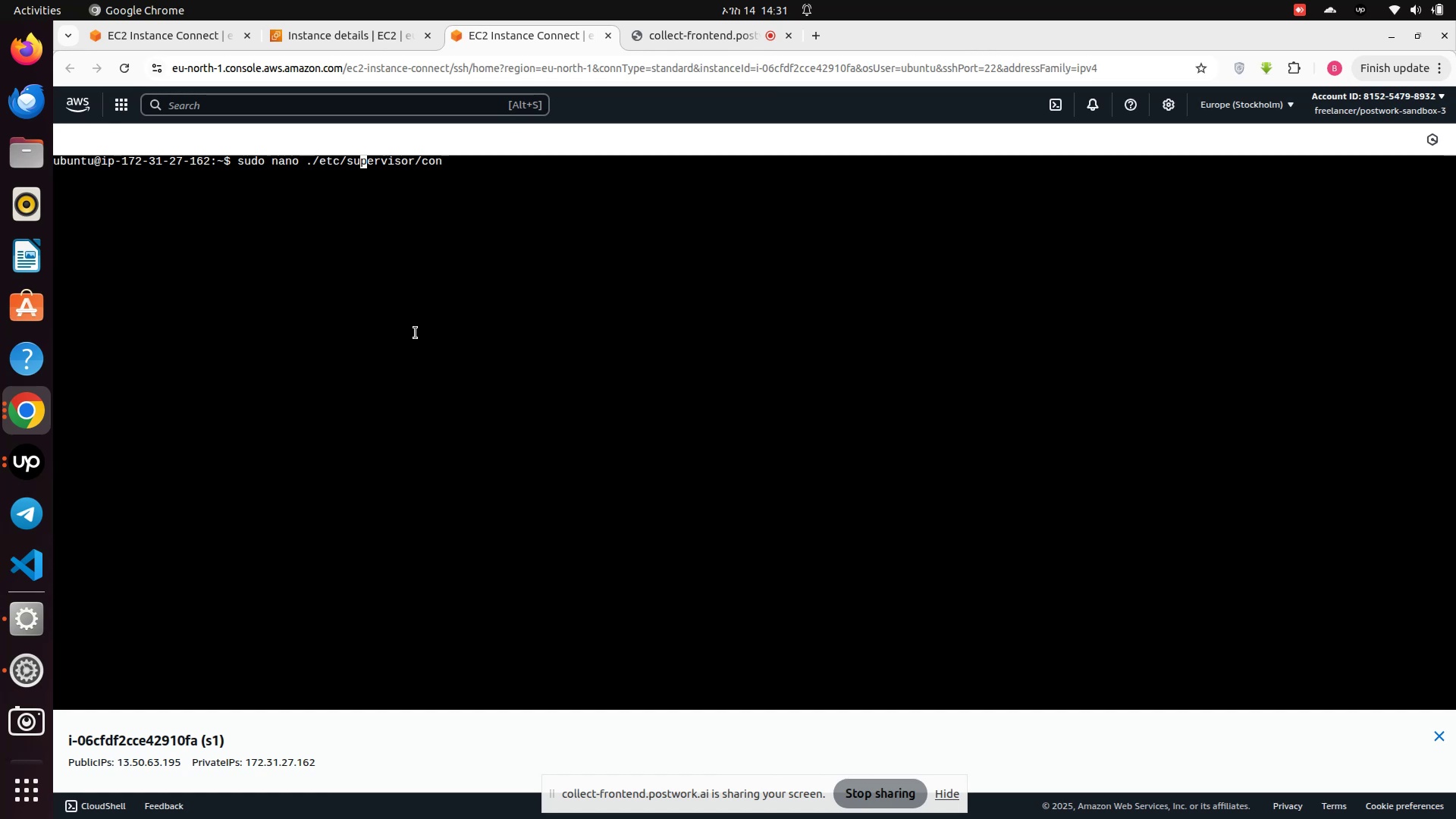 
key(ArrowLeft)
 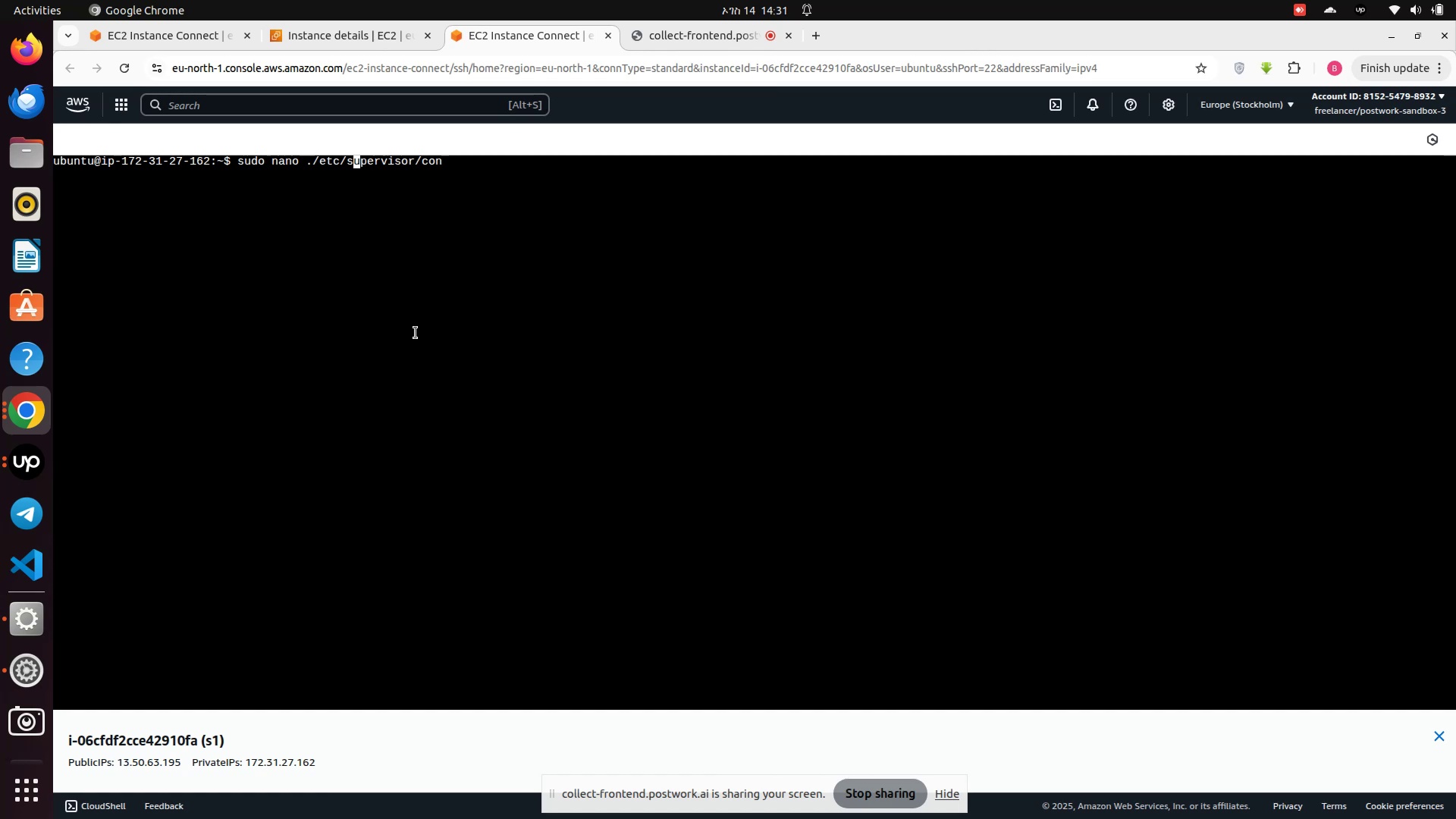 
key(ArrowLeft)
 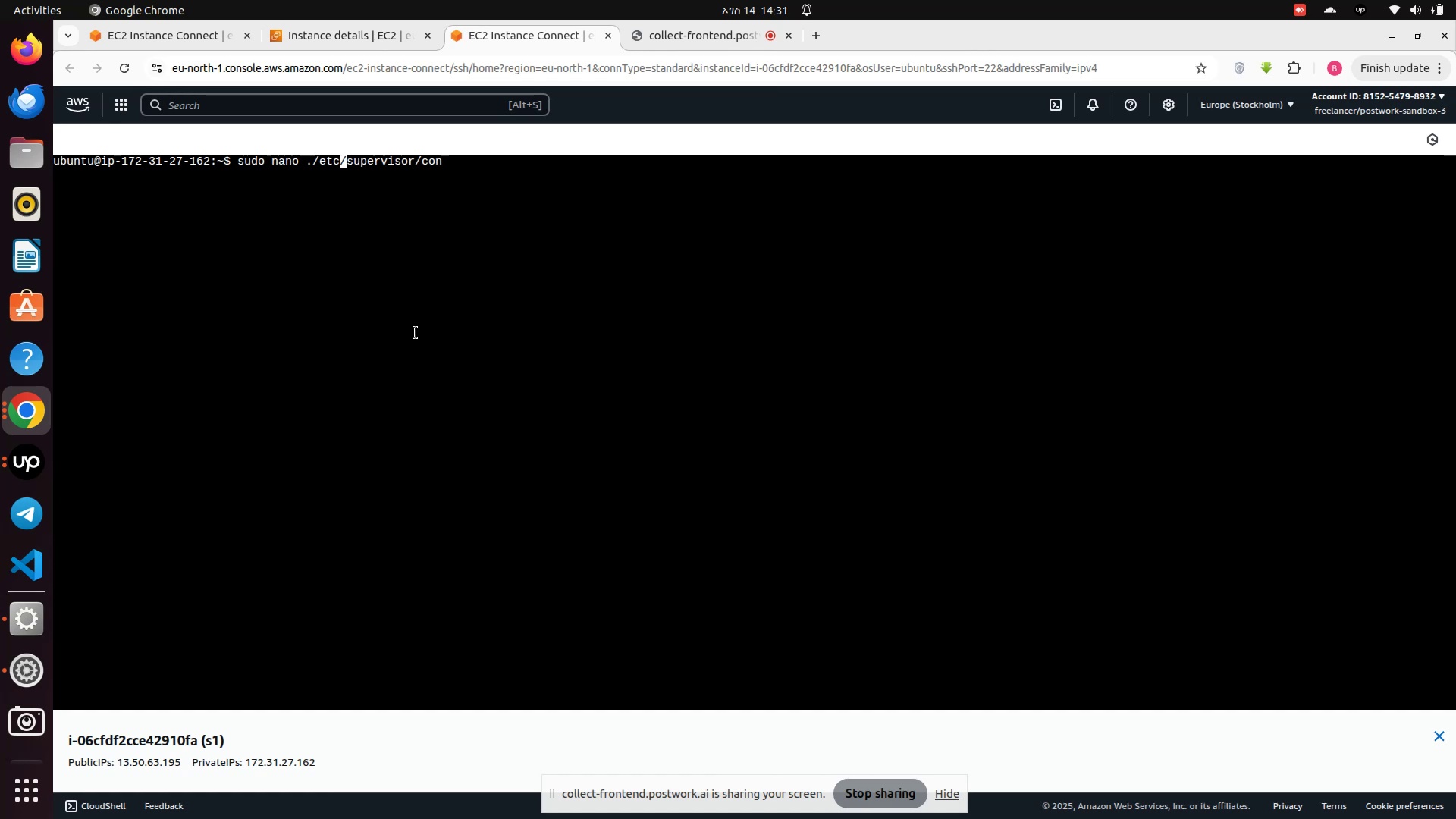 
key(ArrowLeft)
 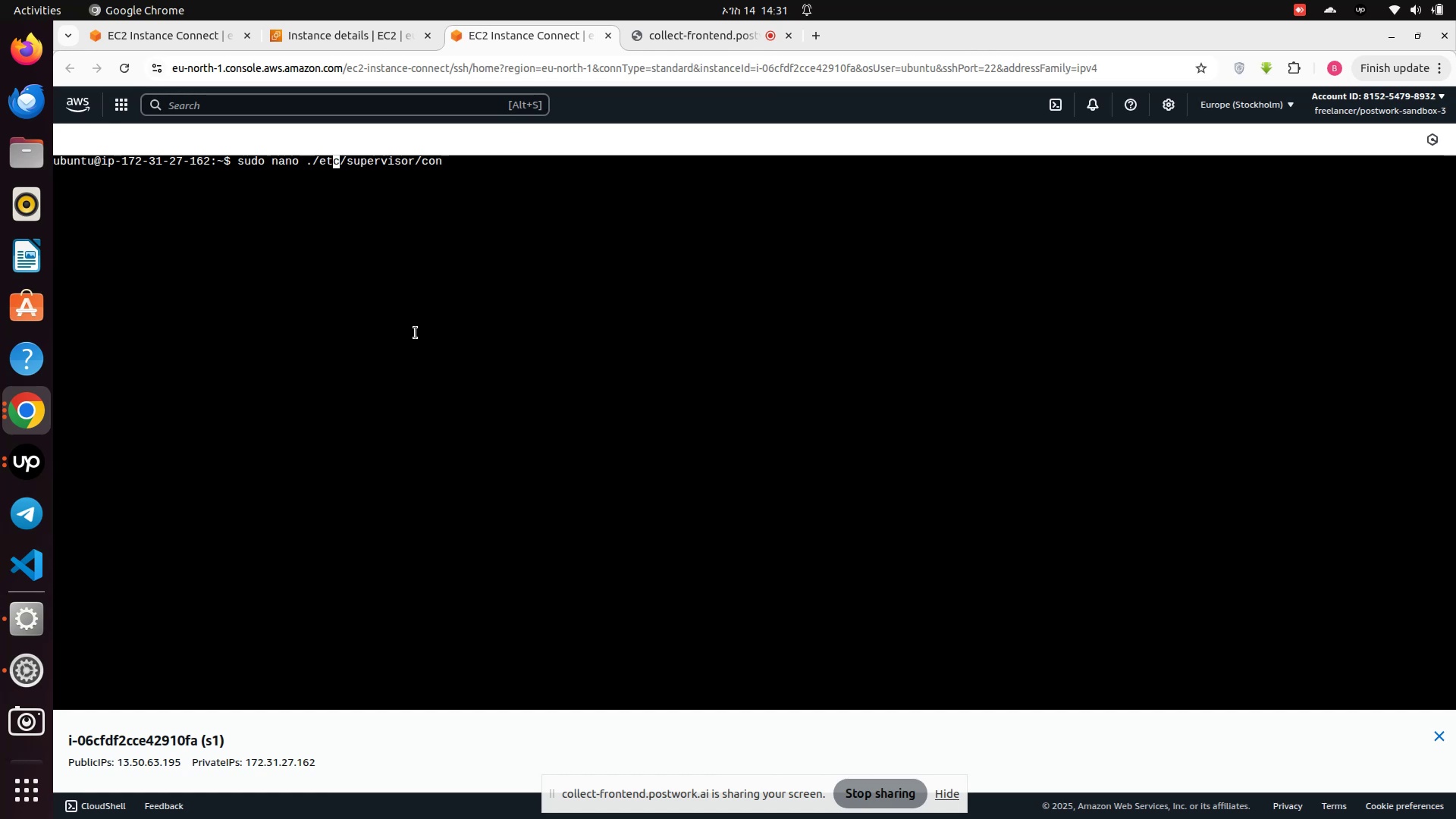 
key(ArrowLeft)
 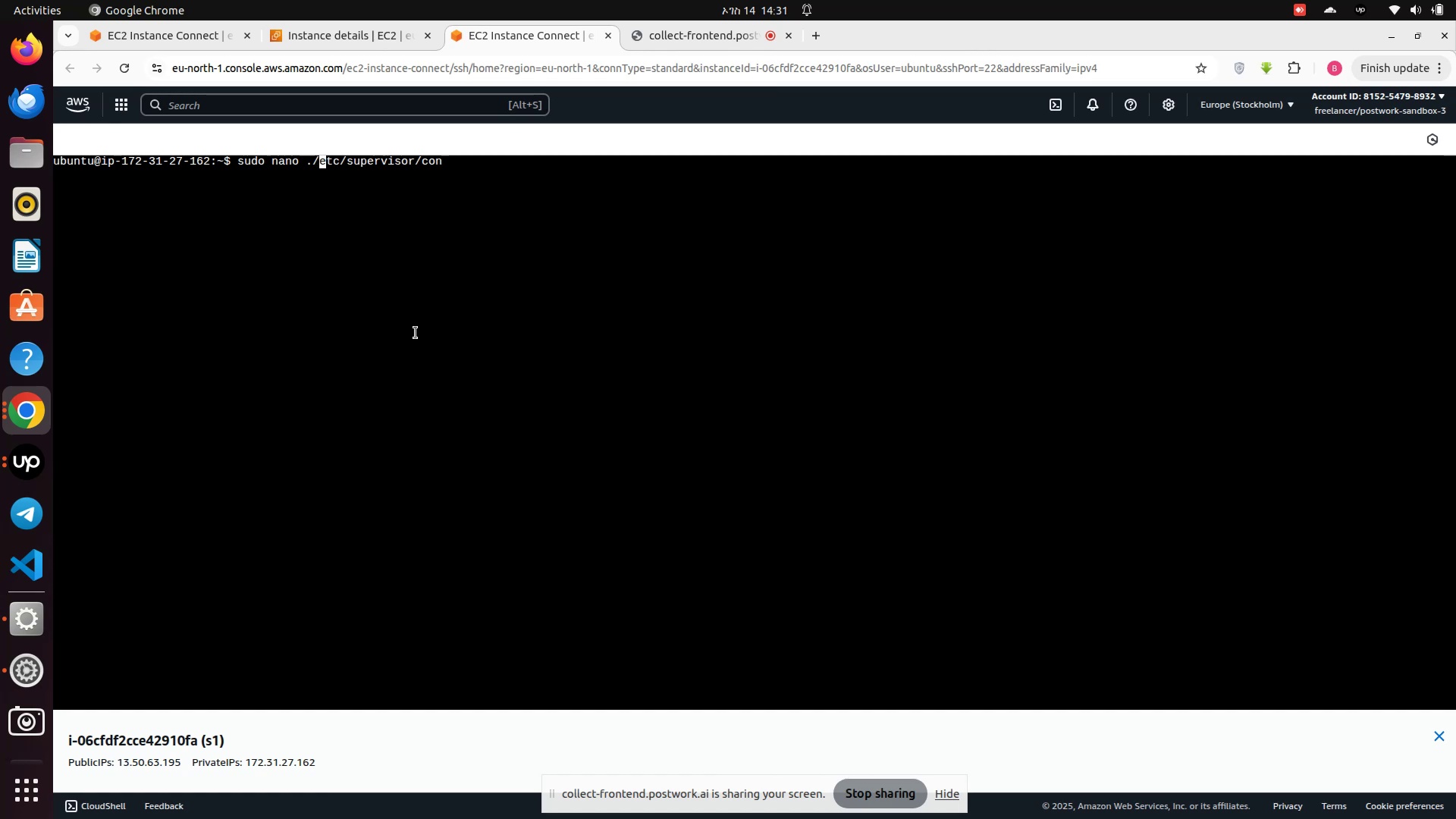 
key(ArrowLeft)
 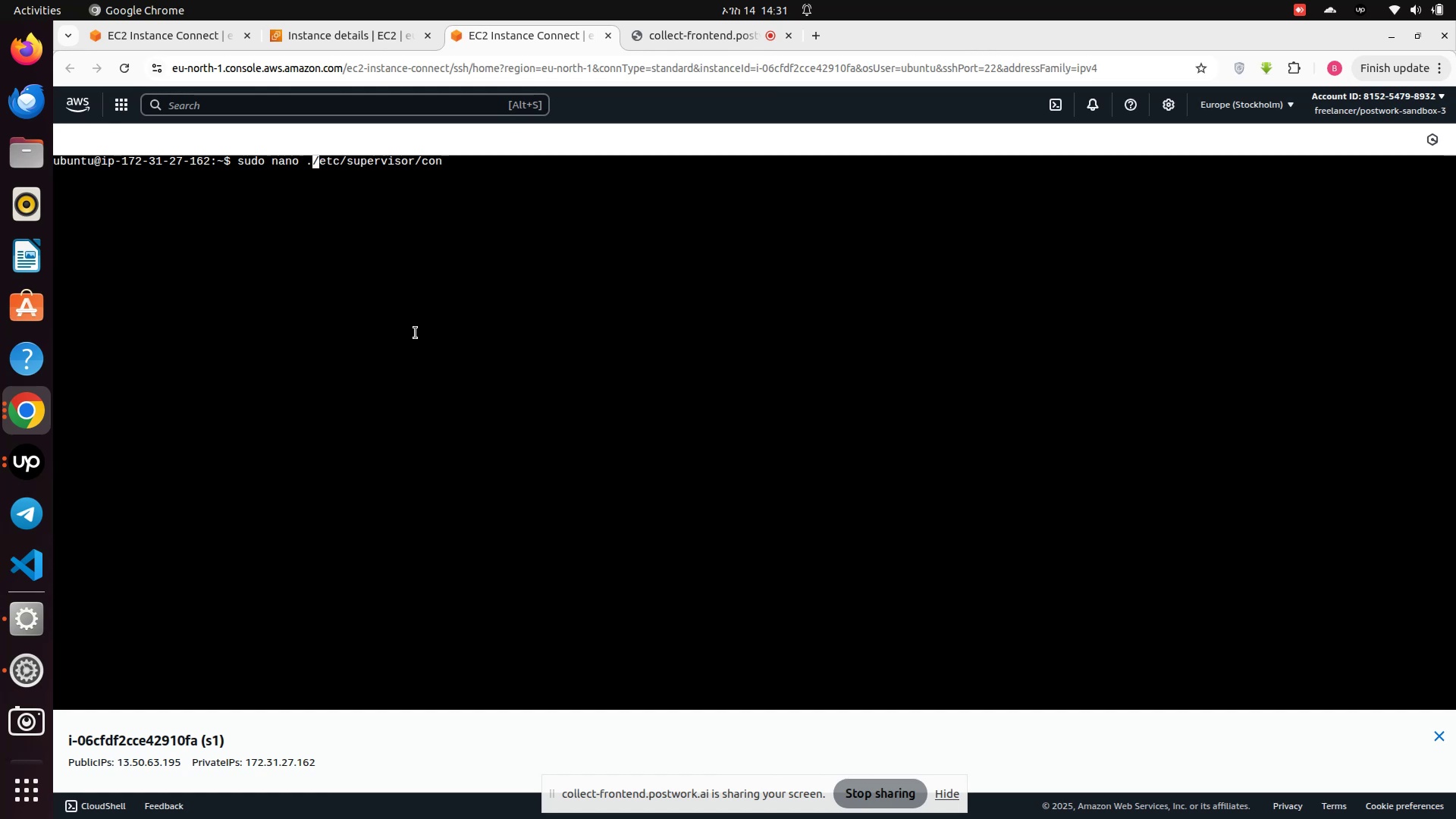 
key(Backspace)
 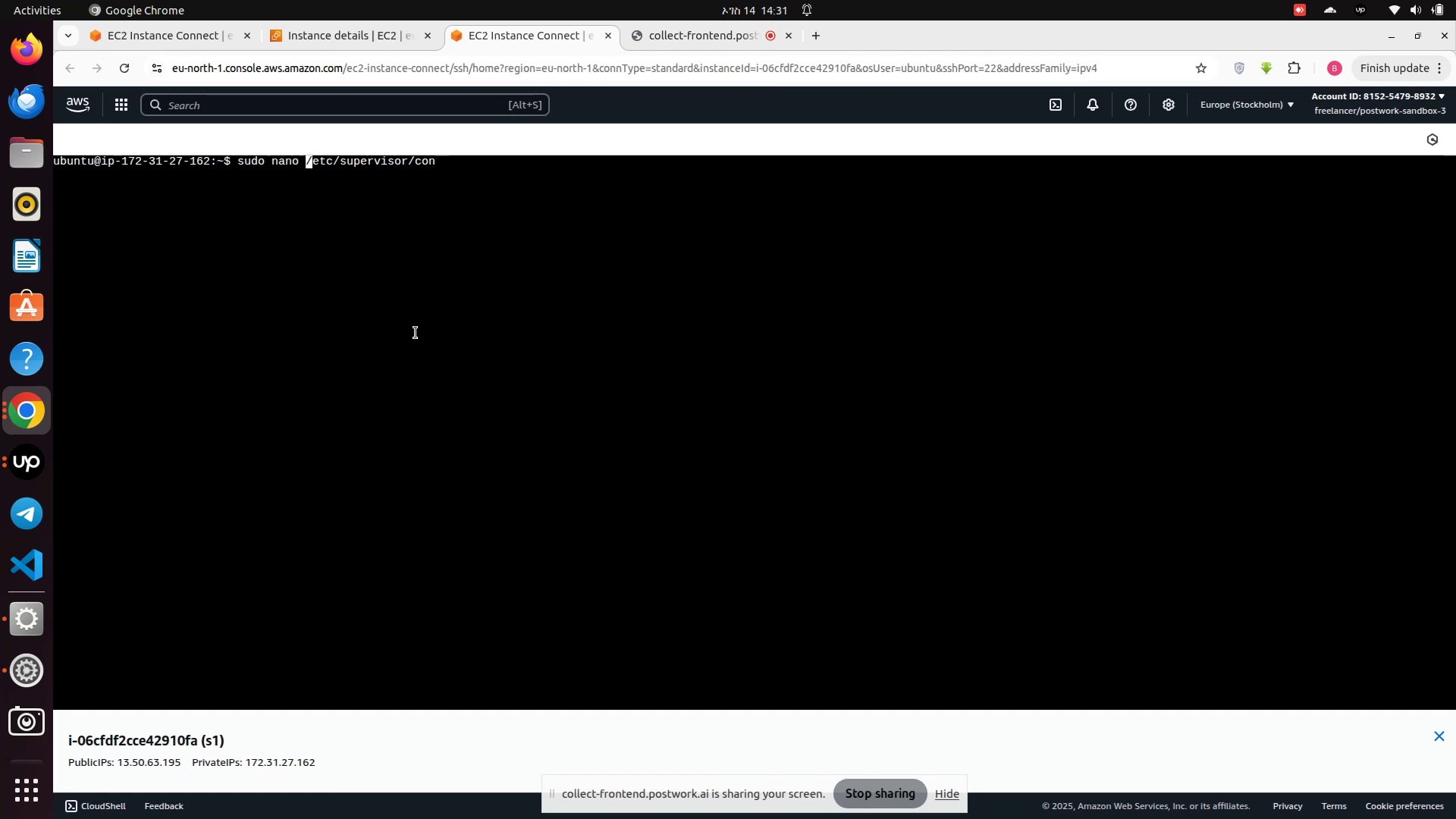 
hold_key(key=ArrowRight, duration=1.51)
 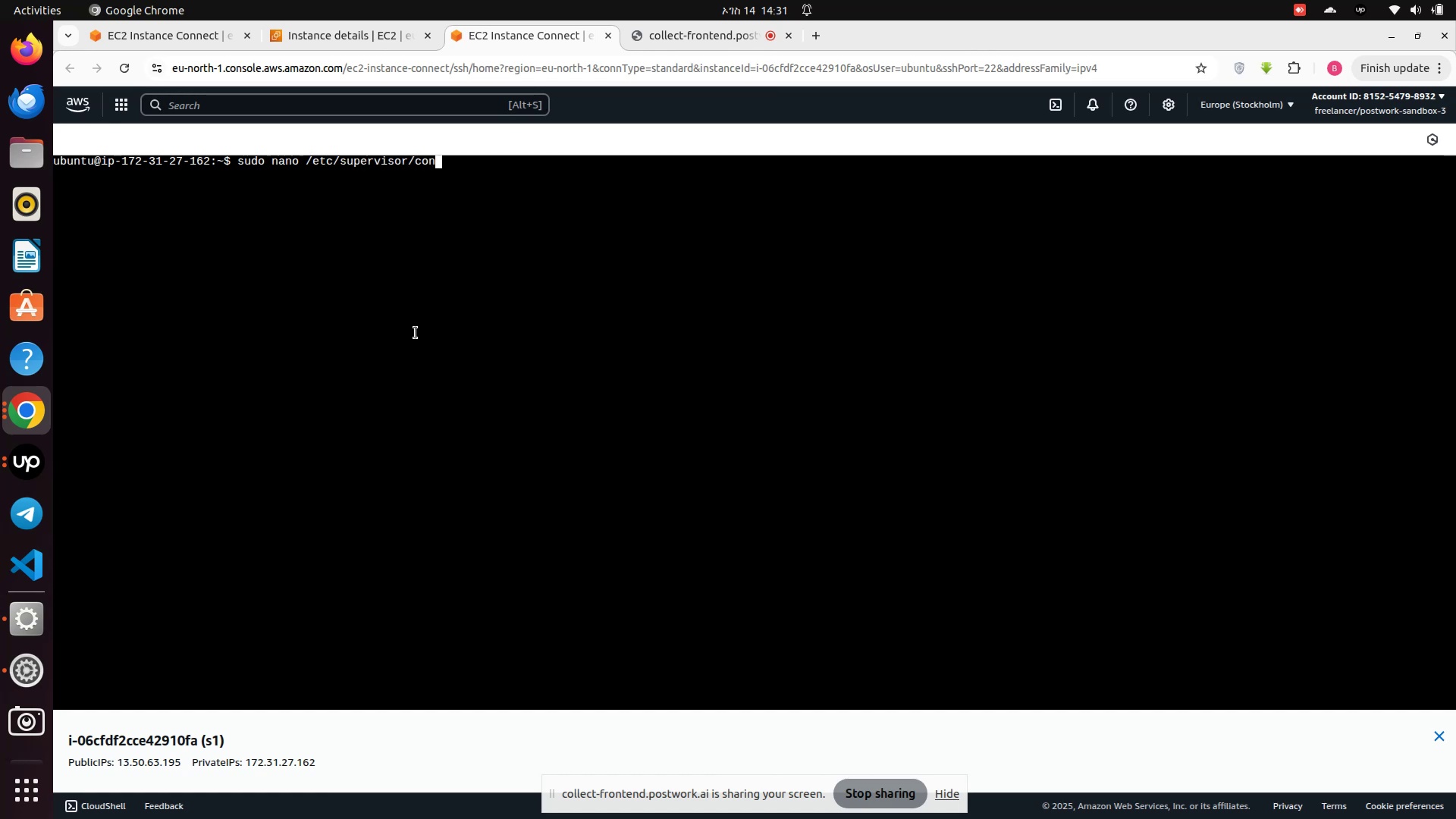 
key(Backspace)
key(Backspace)
key(Backspace)
key(Backspace)
type(/con)
key(Tab)
 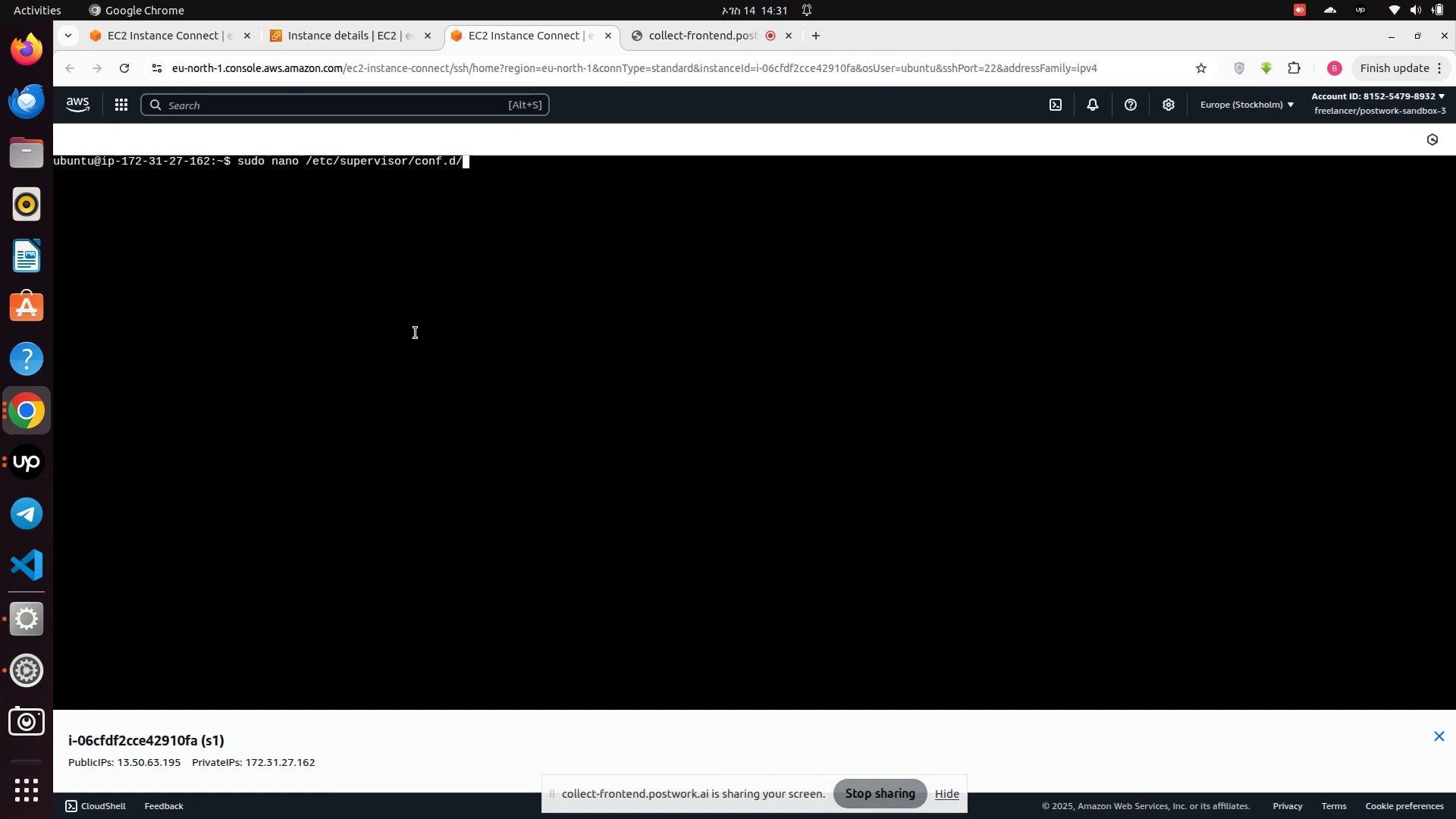 
type(gu)
key(Tab)
 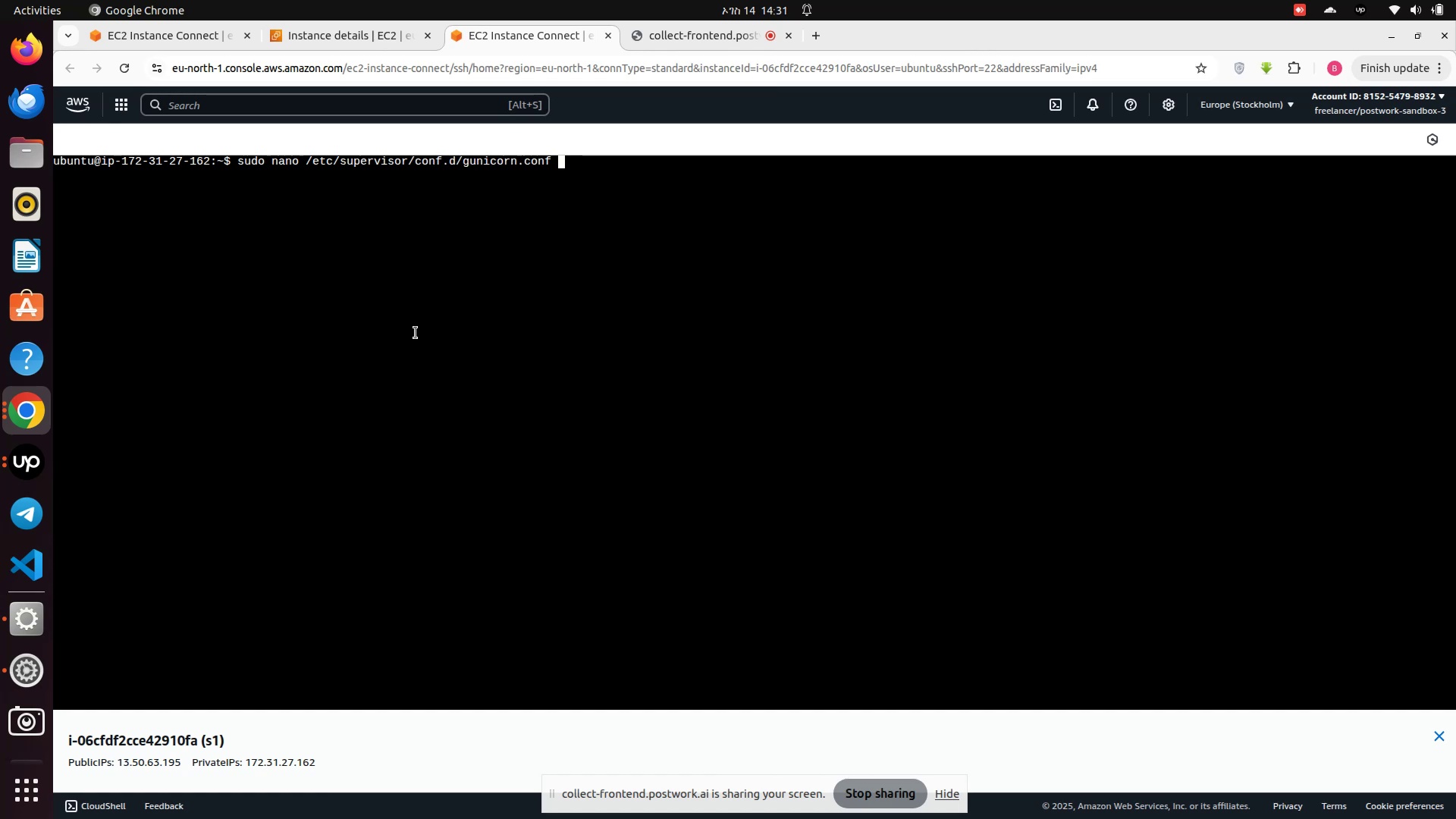 
key(Enter)
 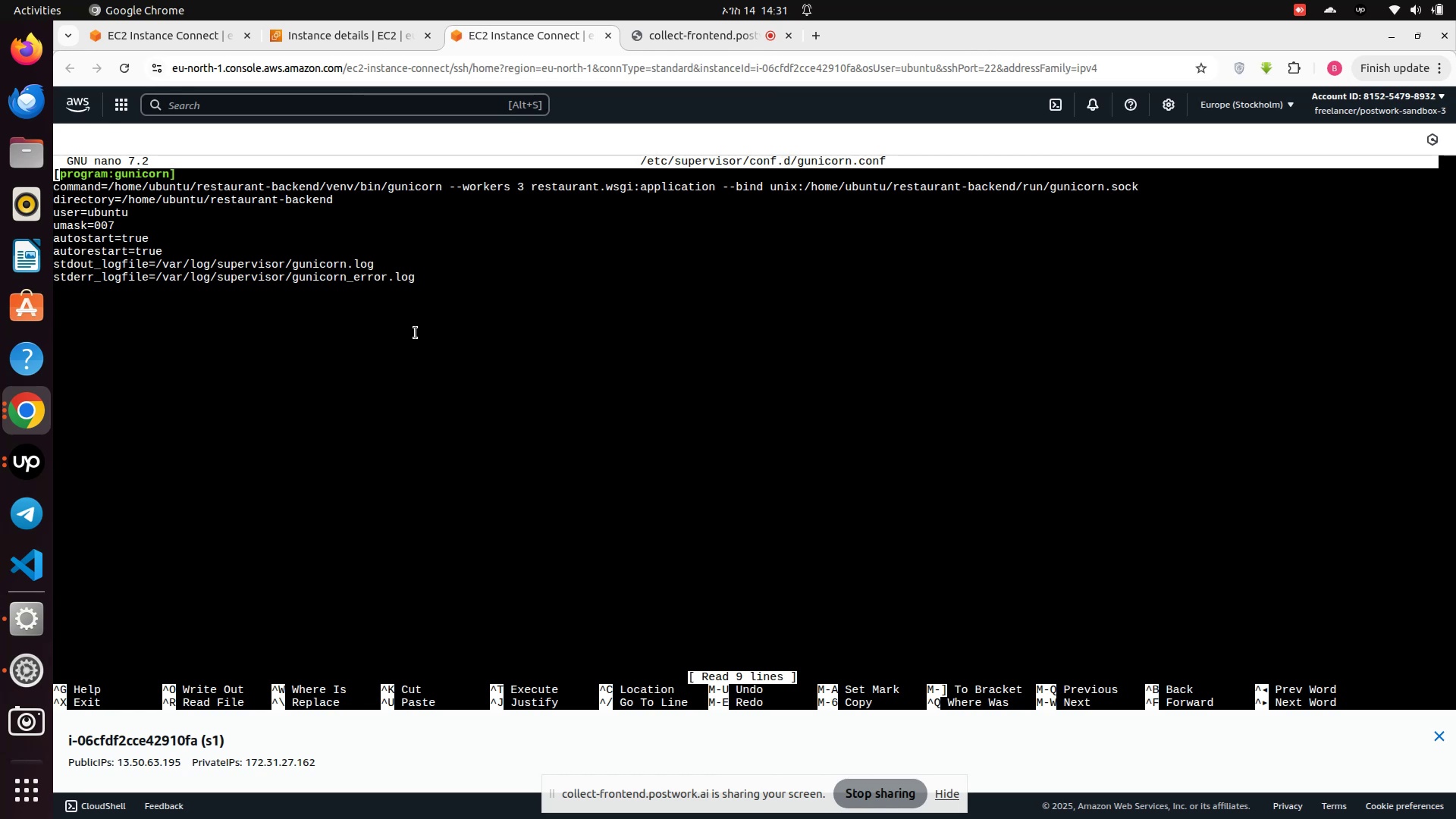 
wait(9.77)
 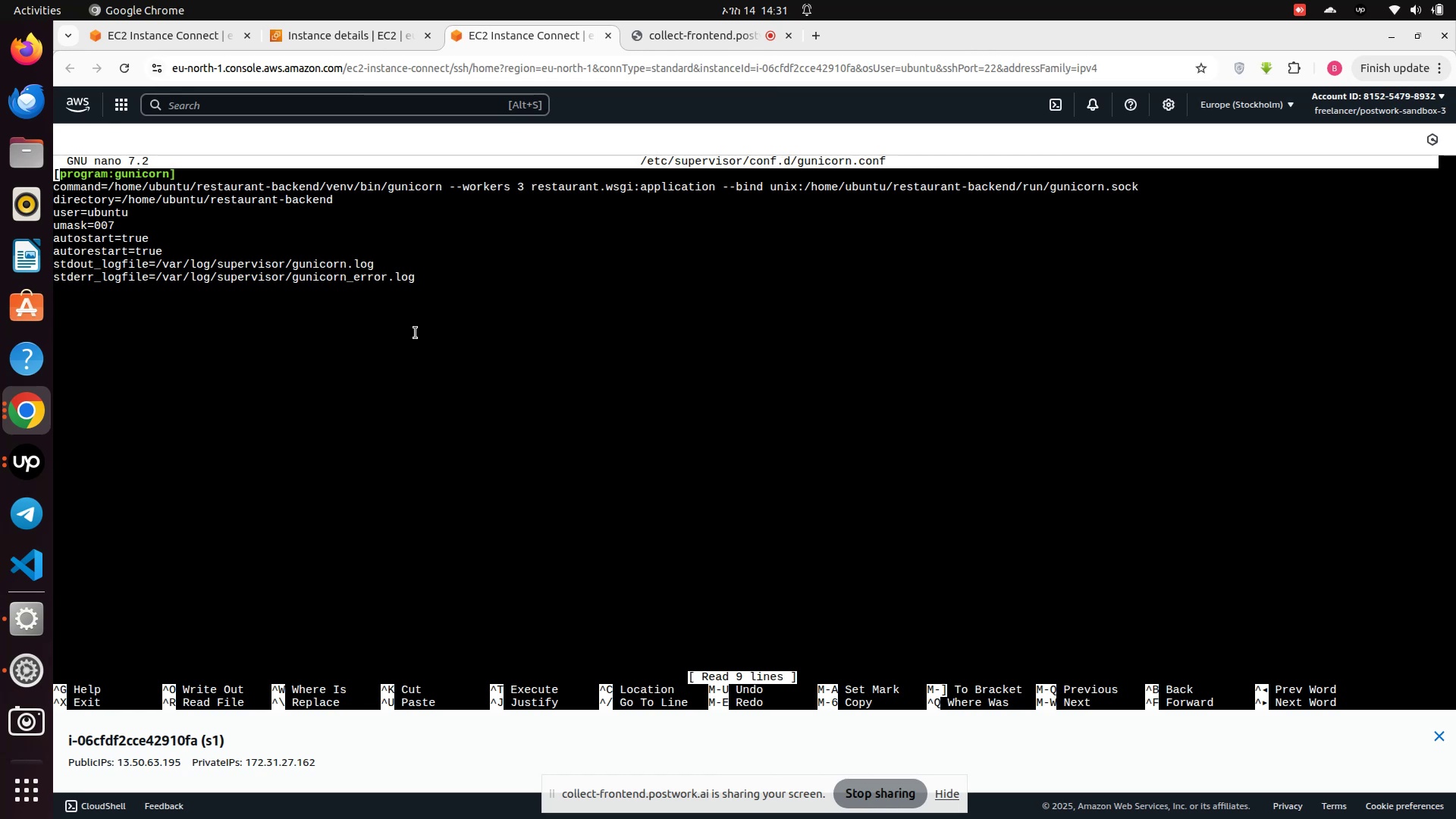 
left_click([141, 34])
 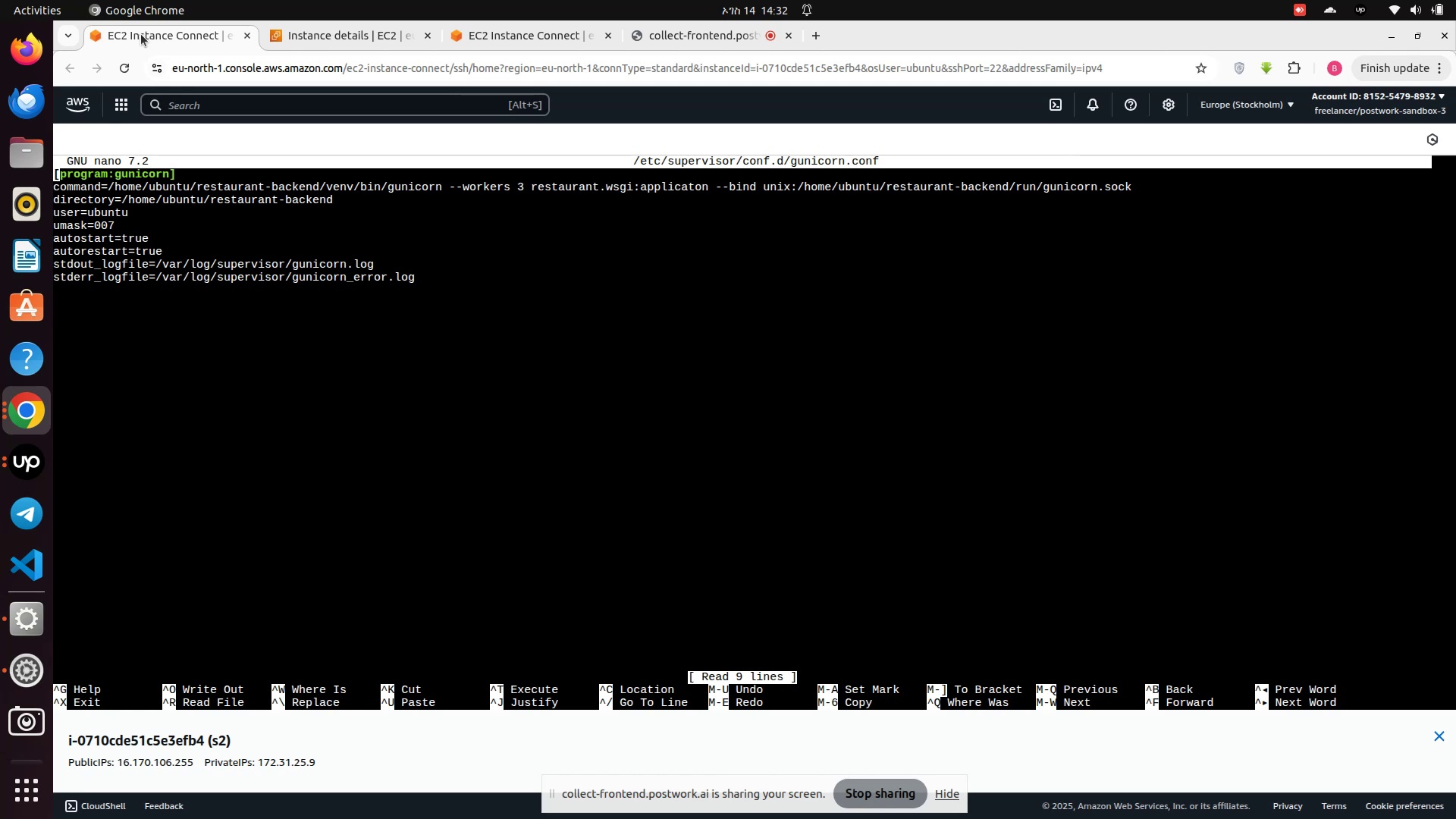 
wait(6.32)
 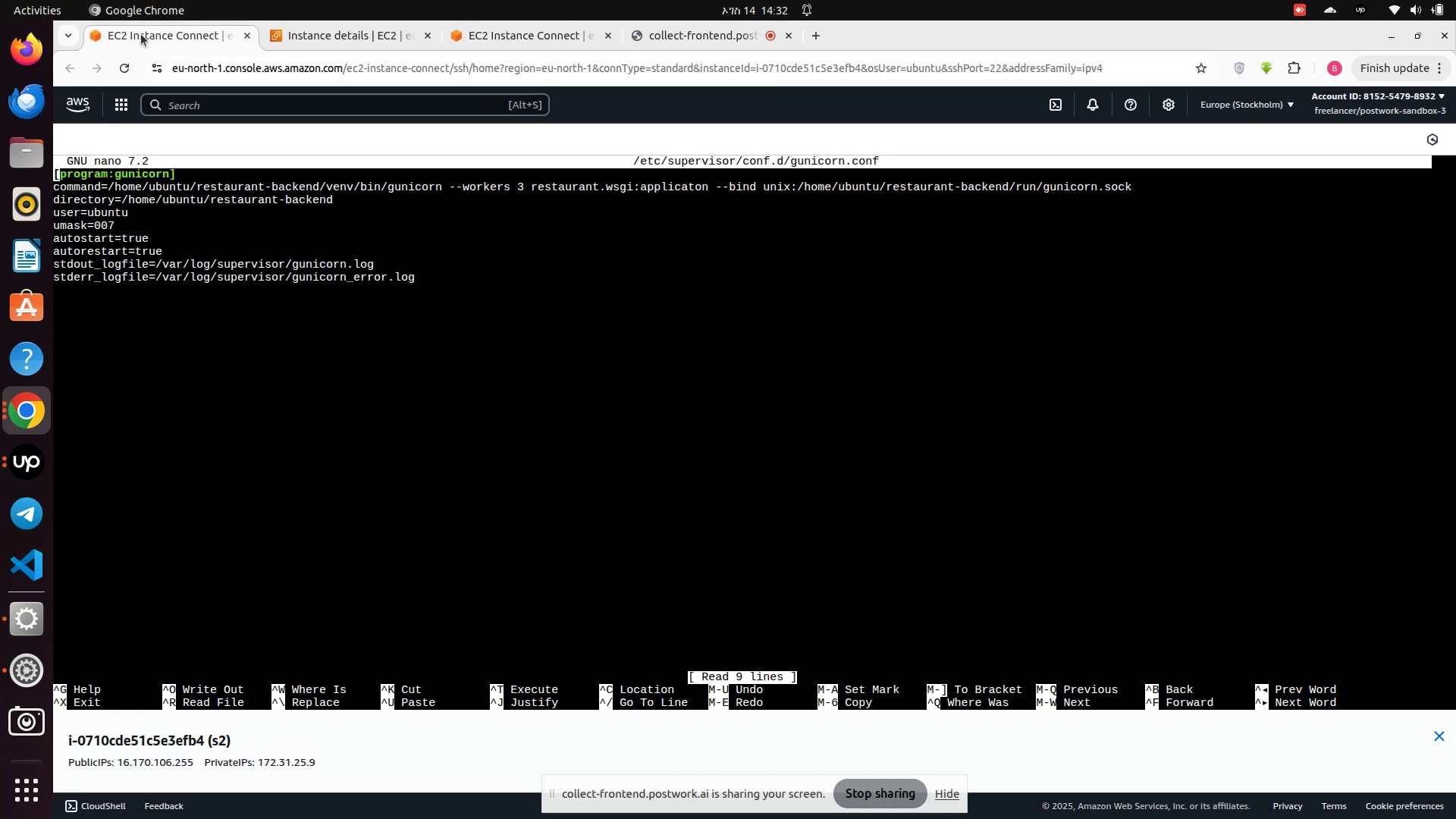 
left_click([332, 42])
 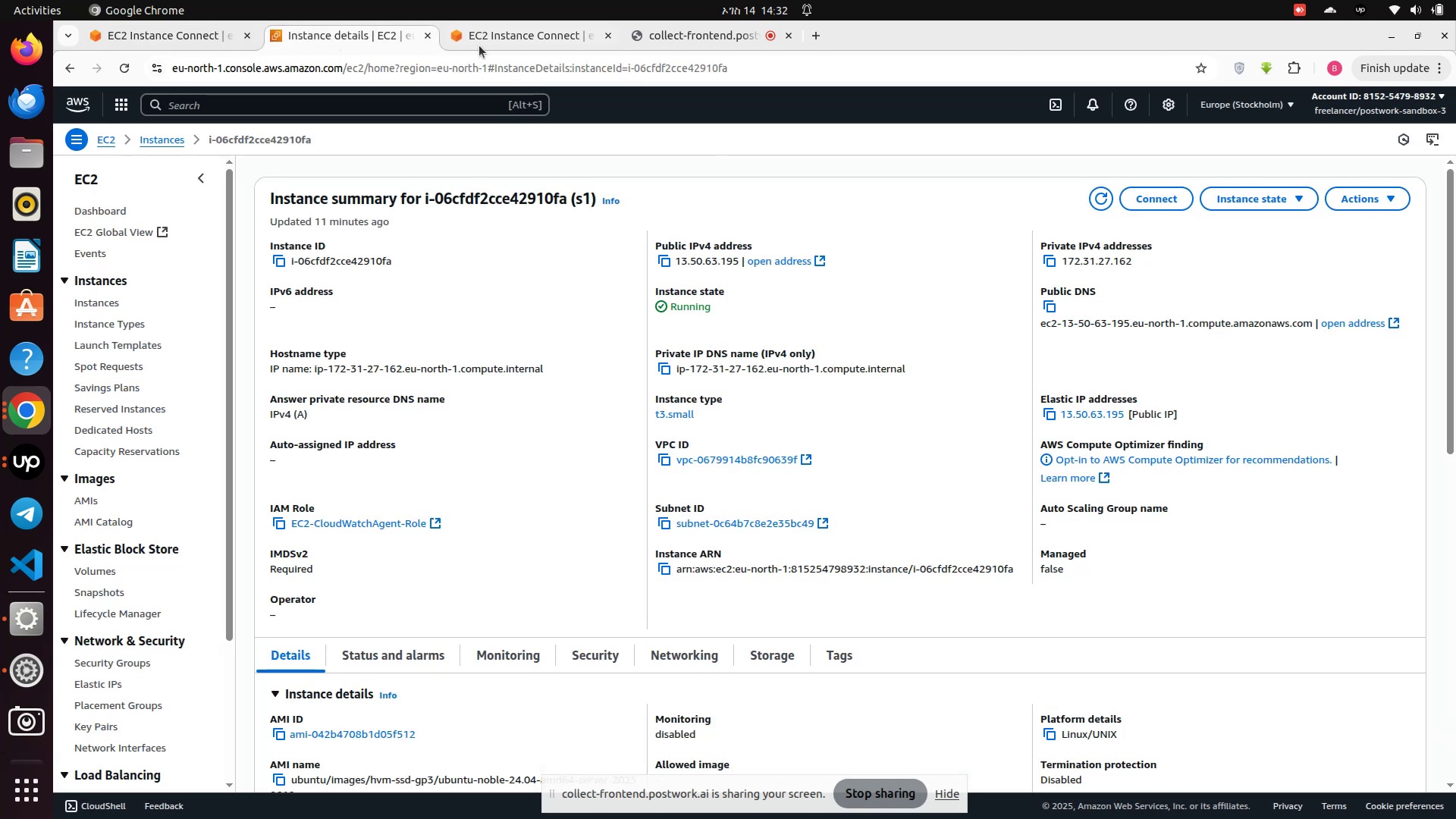 
left_click([488, 46])
 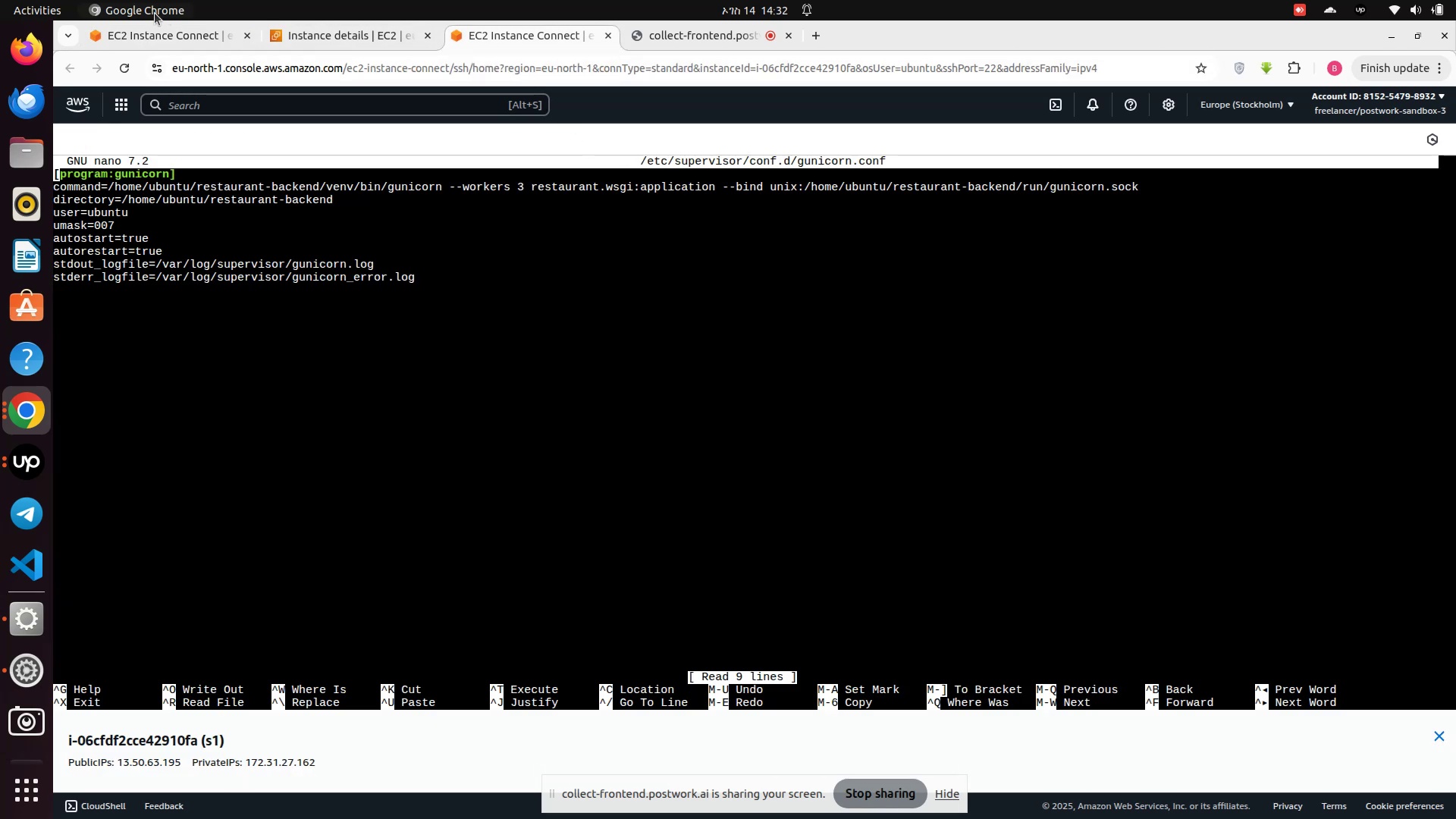 
left_click([177, 39])
 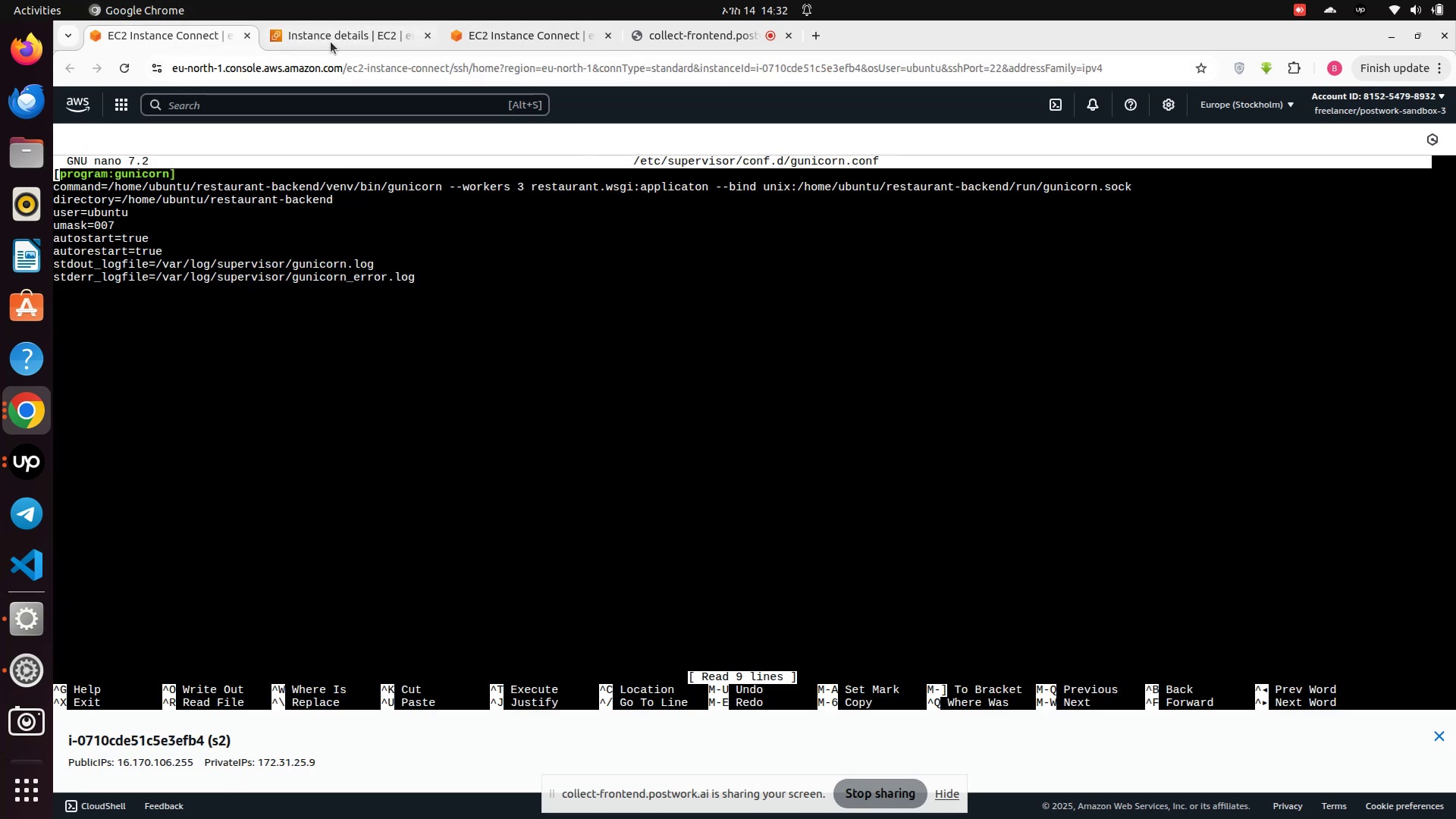 
left_click([512, 30])
 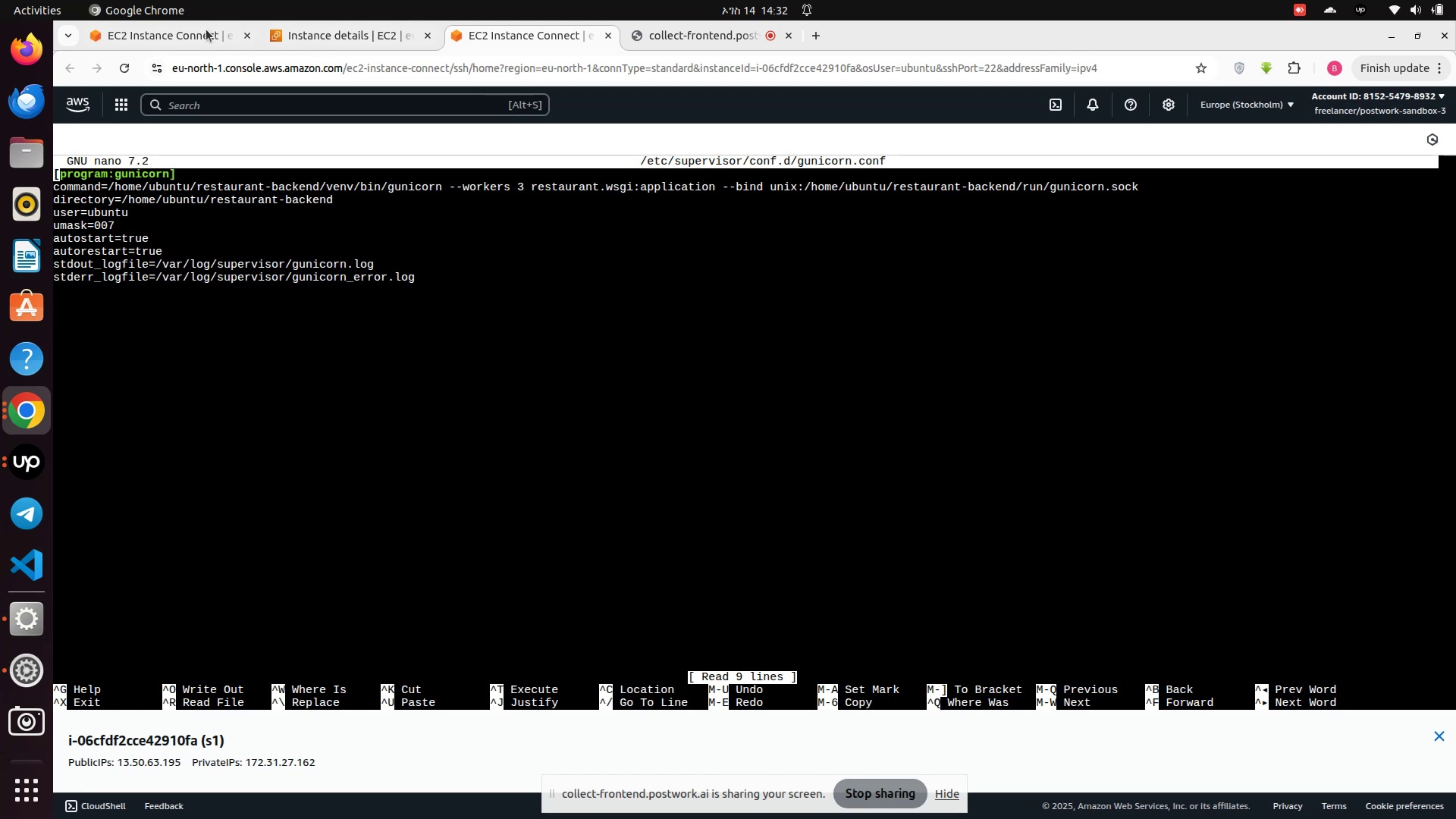 
left_click([154, 30])
 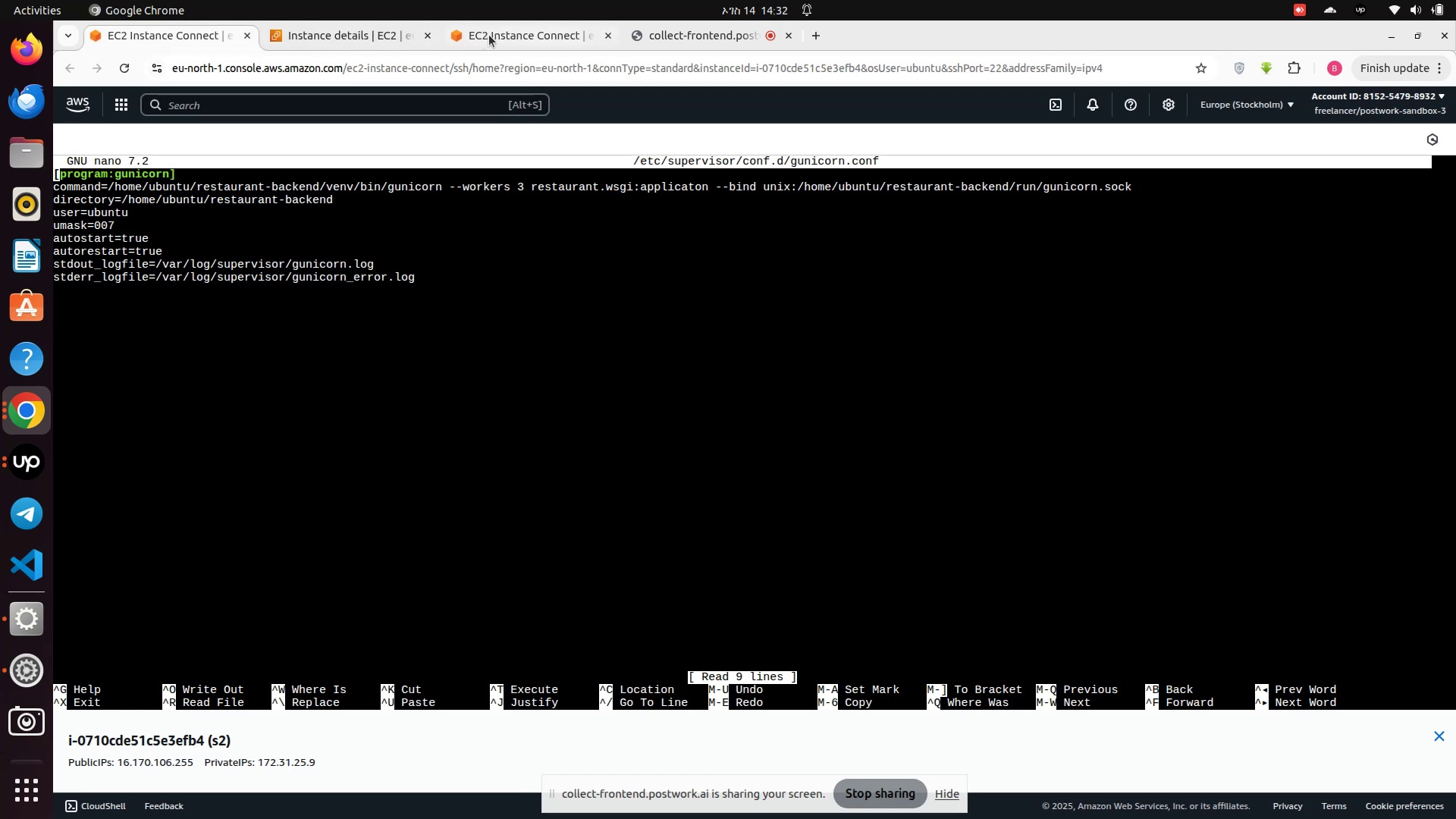 
left_click([489, 35])
 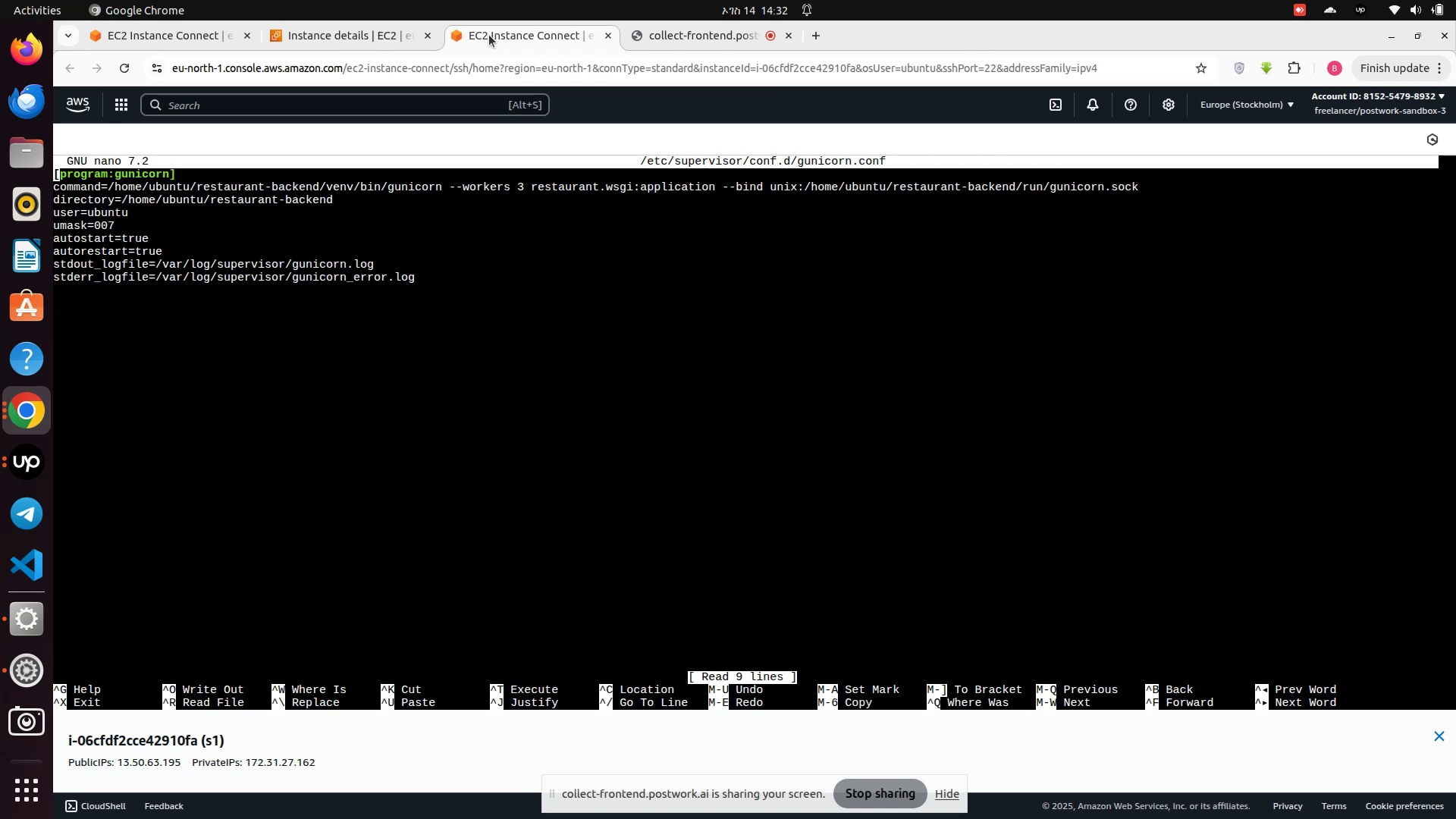 
wait(13.6)
 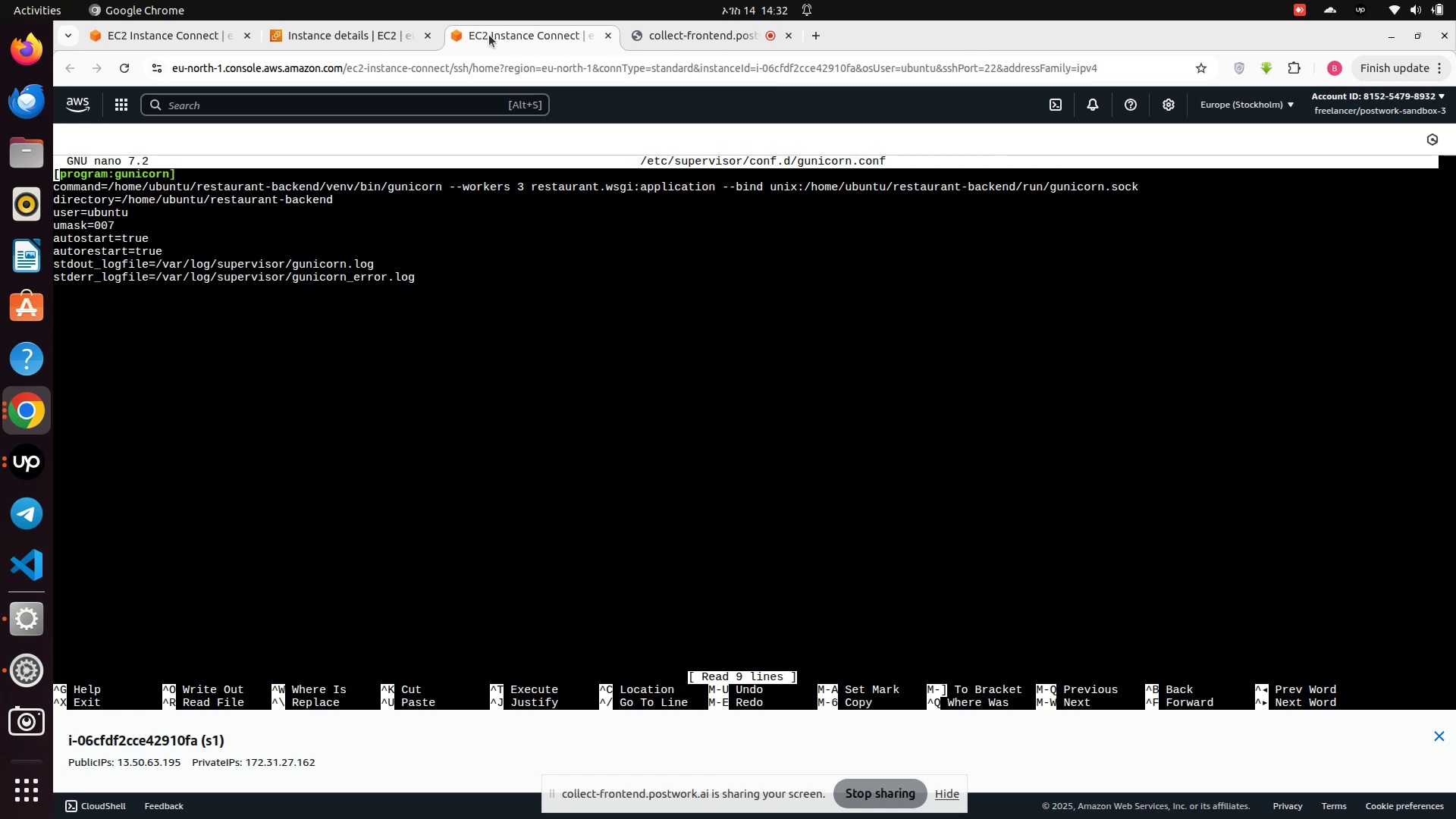 
left_click([178, 26])
 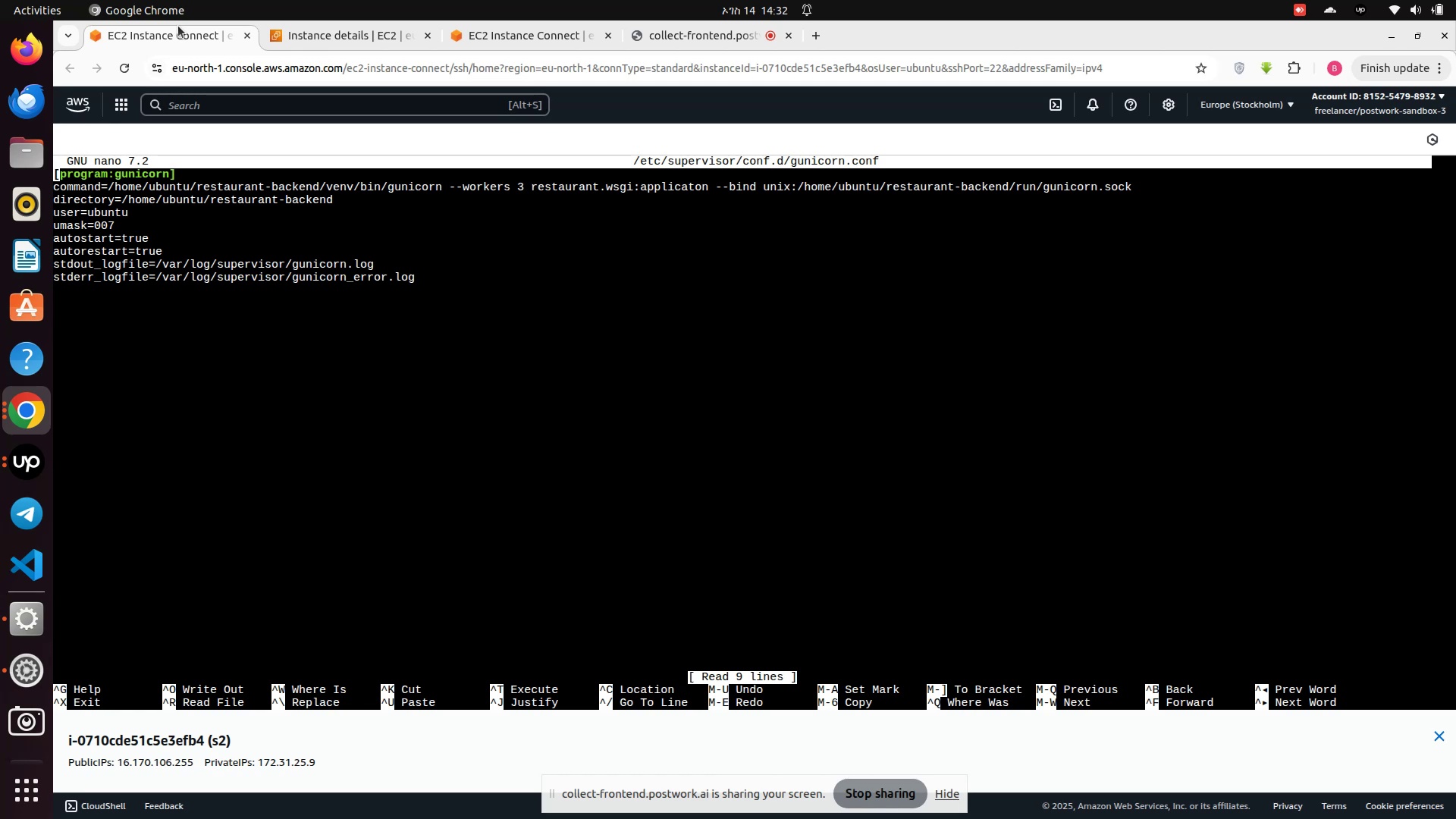 
wait(19.37)
 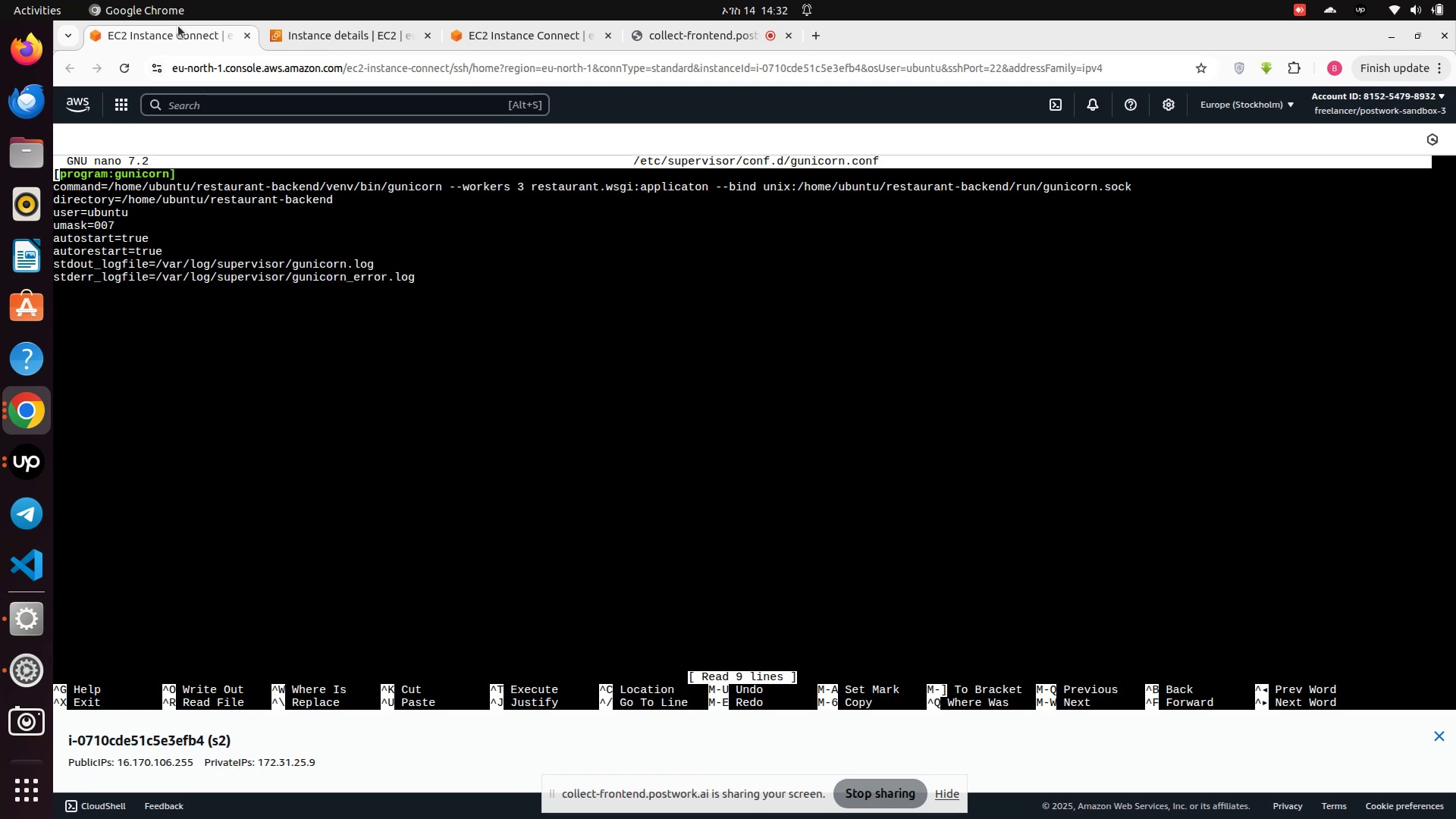 
key(ArrowDown)
 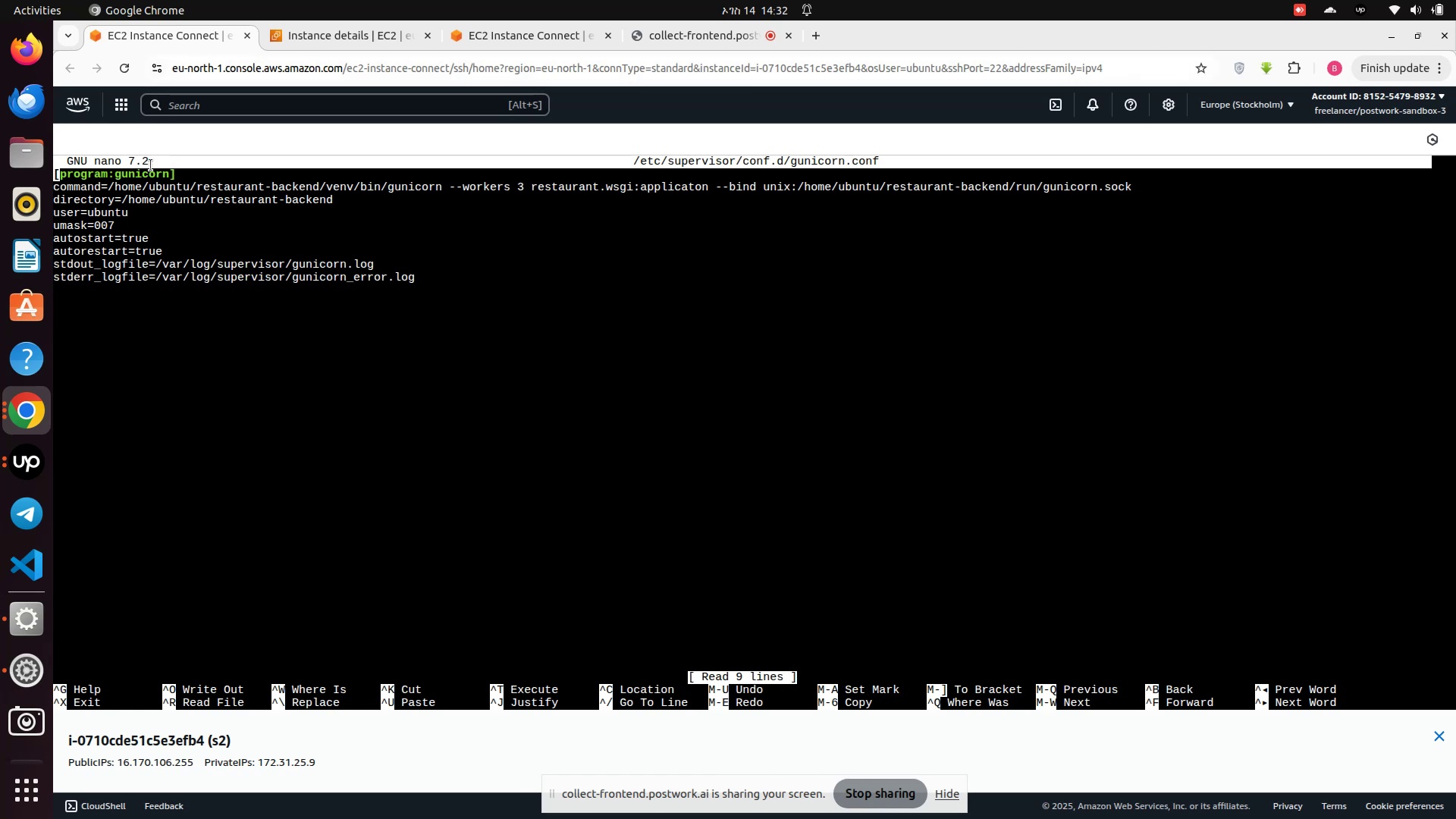 
key(ArrowRight)
 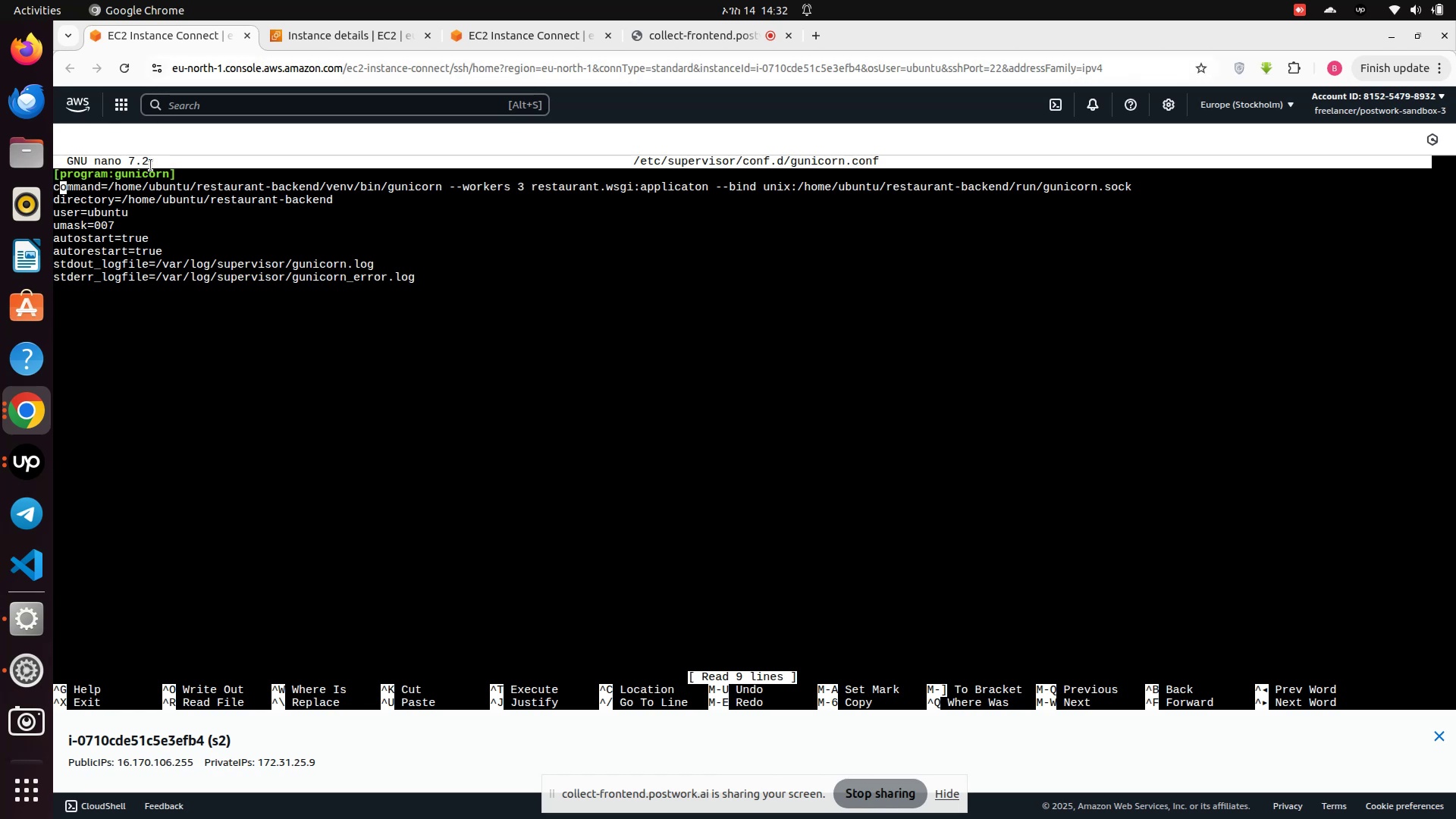 
hold_key(key=ArrowRight, duration=1.5)
 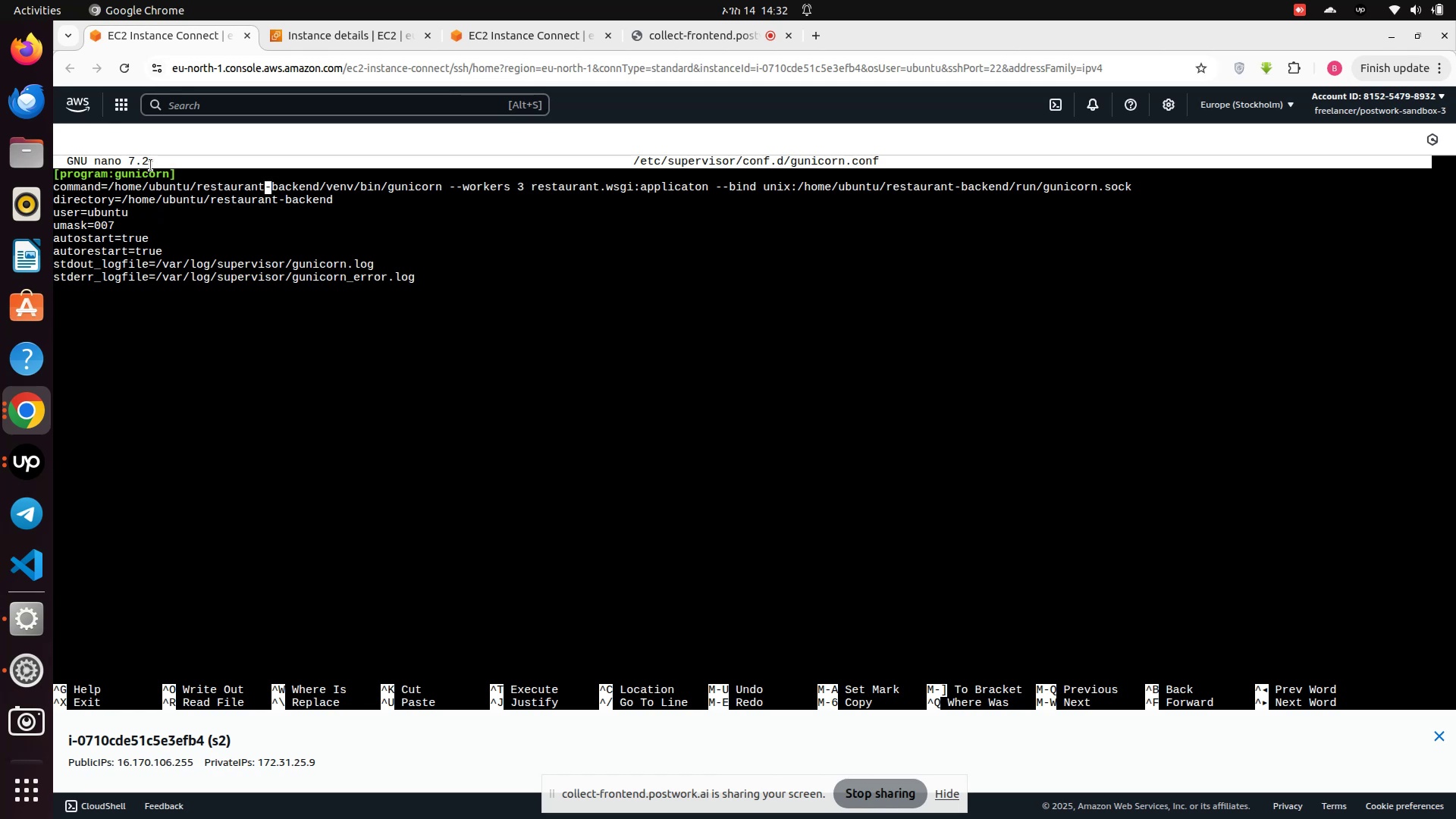 
hold_key(key=ArrowRight, duration=0.72)
 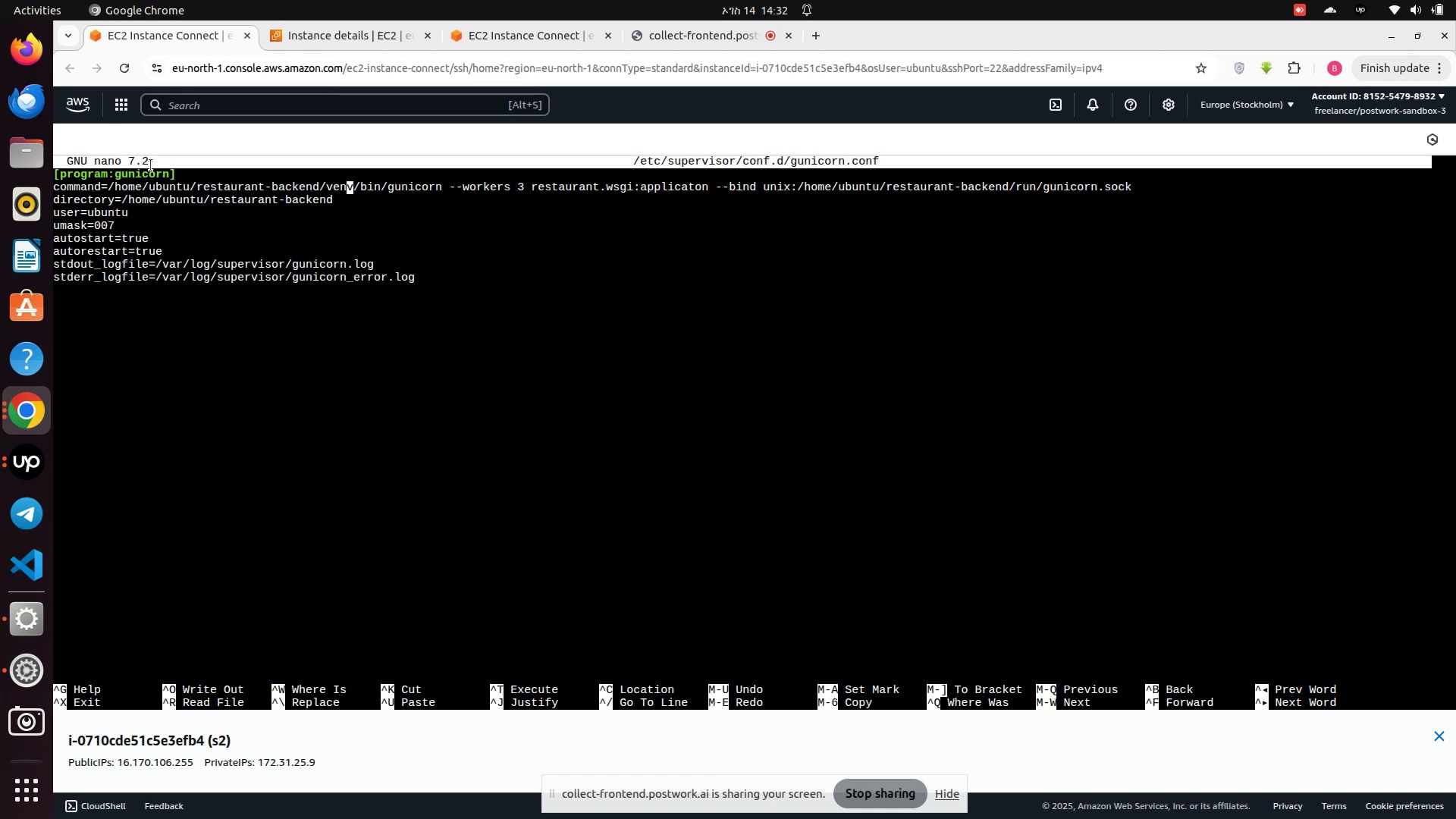 
key(ArrowRight)
 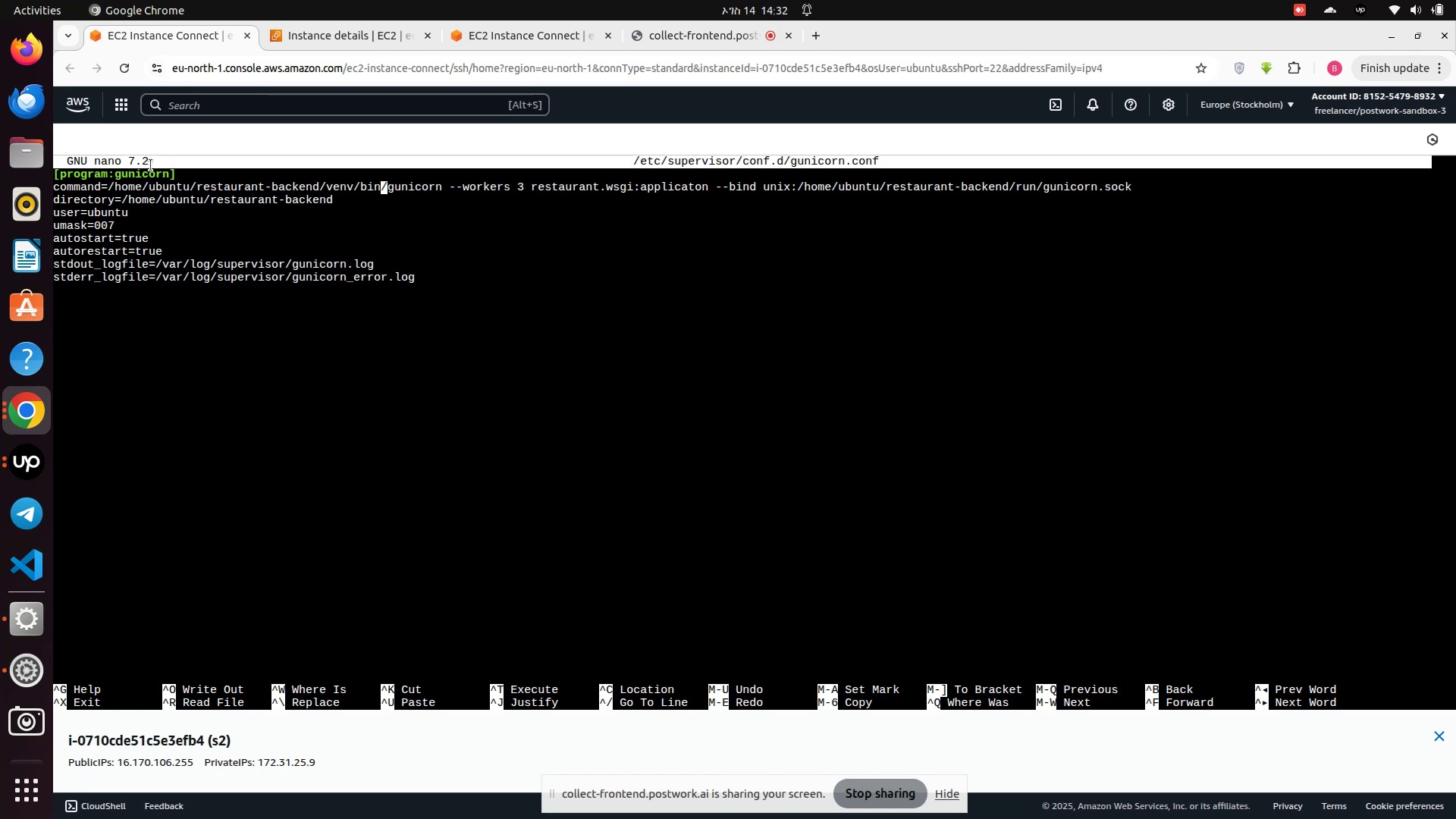 
key(ArrowRight)
 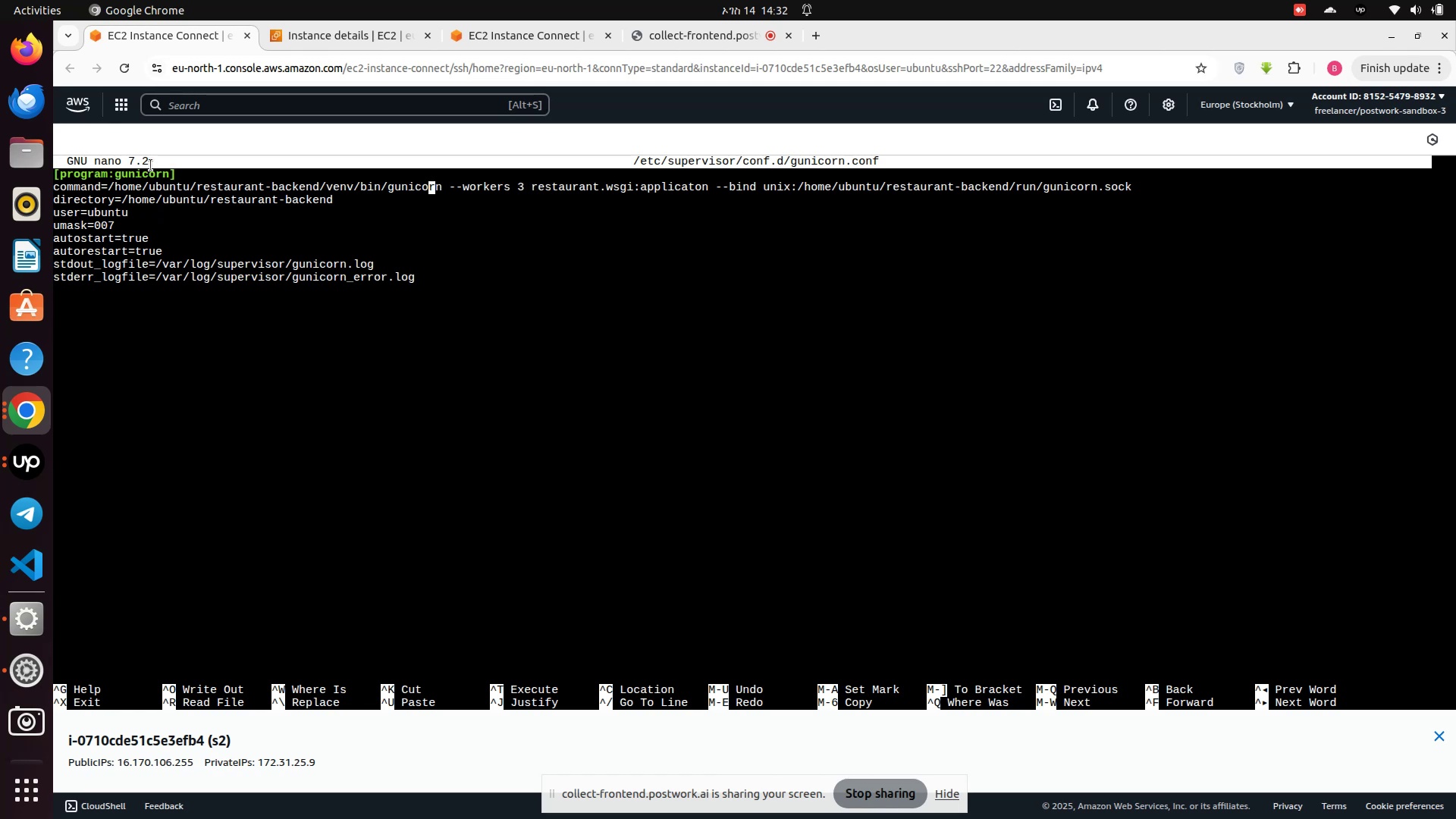 
key(ArrowRight)
 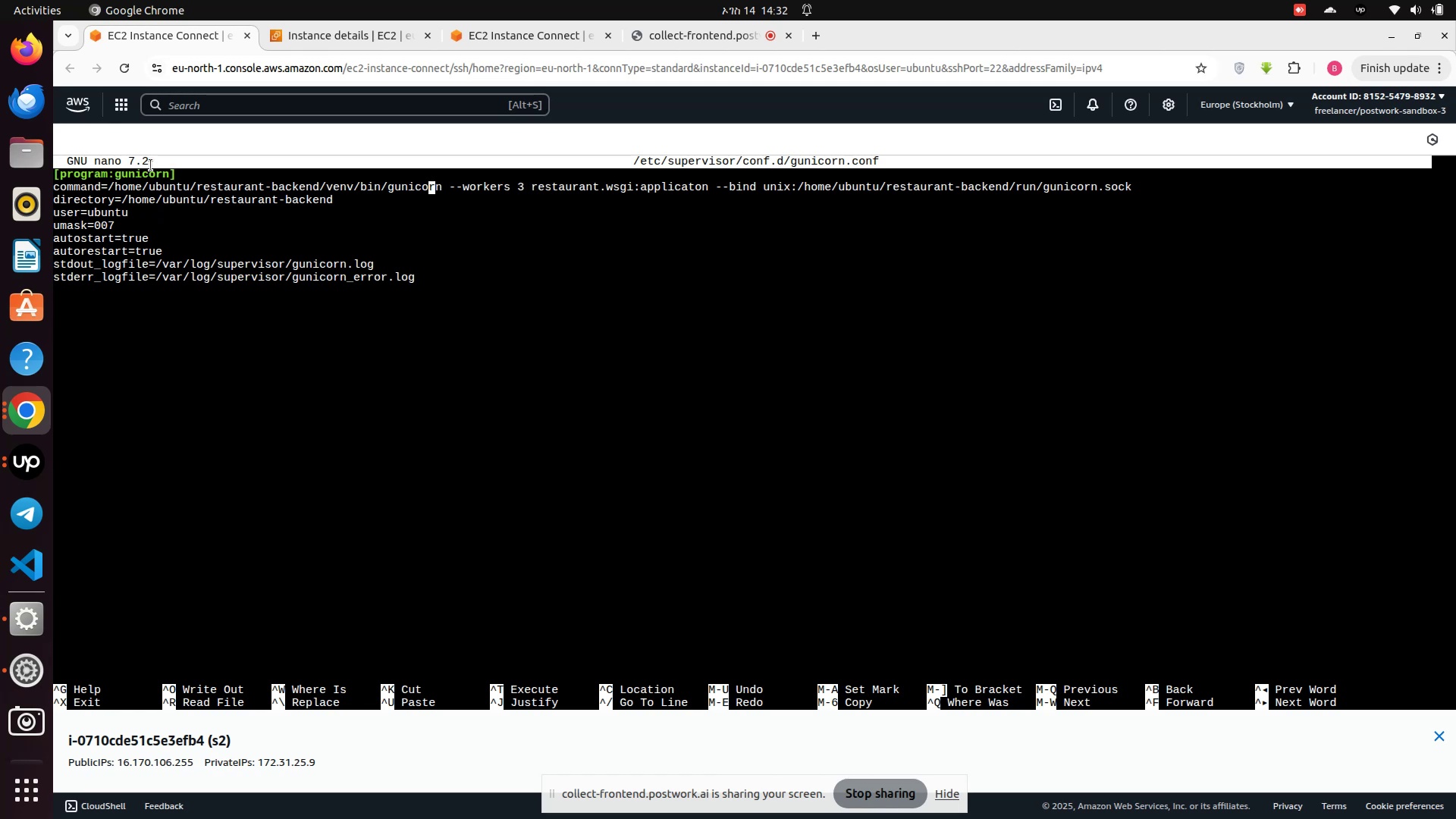 
key(ArrowRight)
 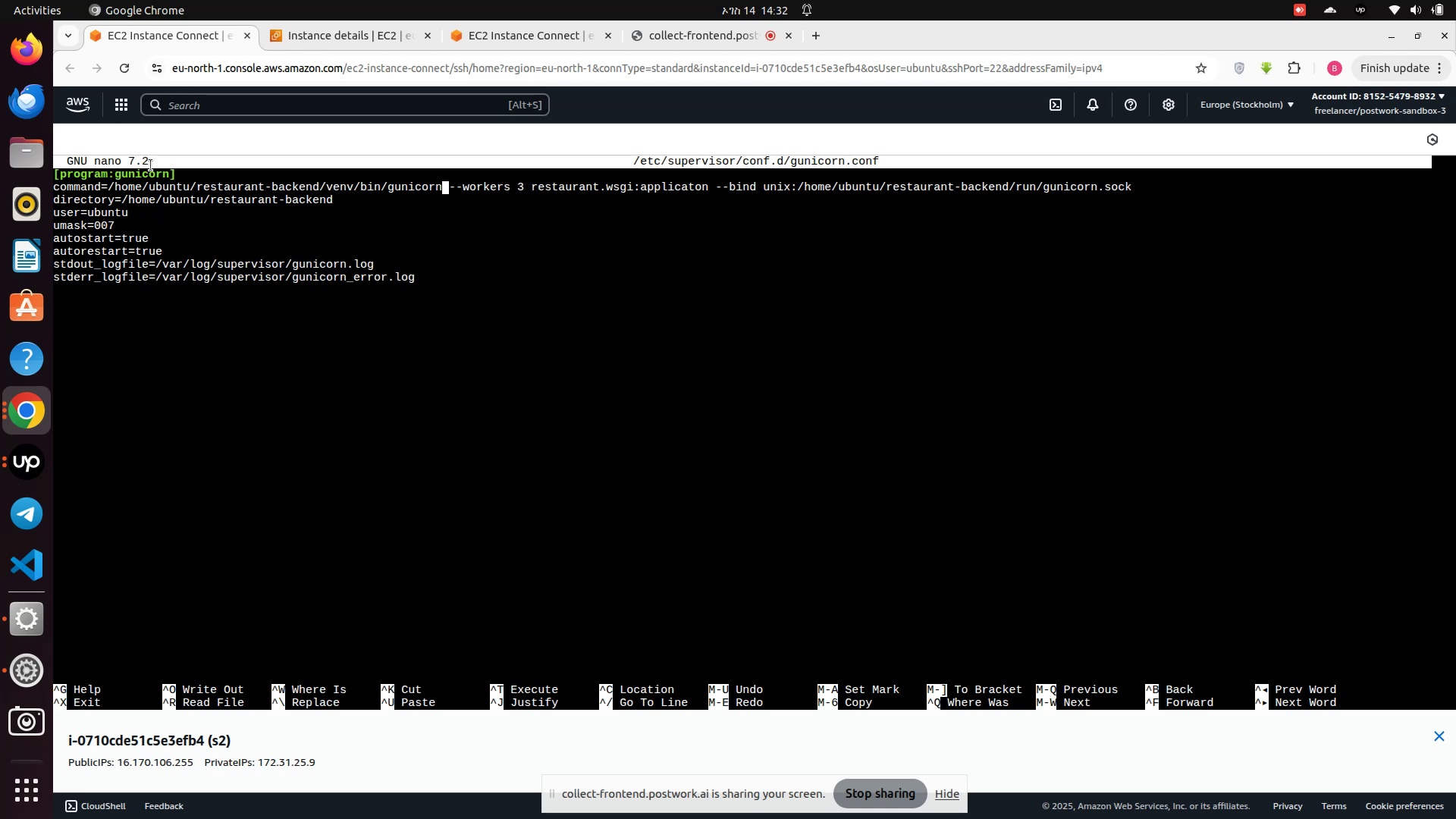 
hold_key(key=ArrowRight, duration=1.31)
 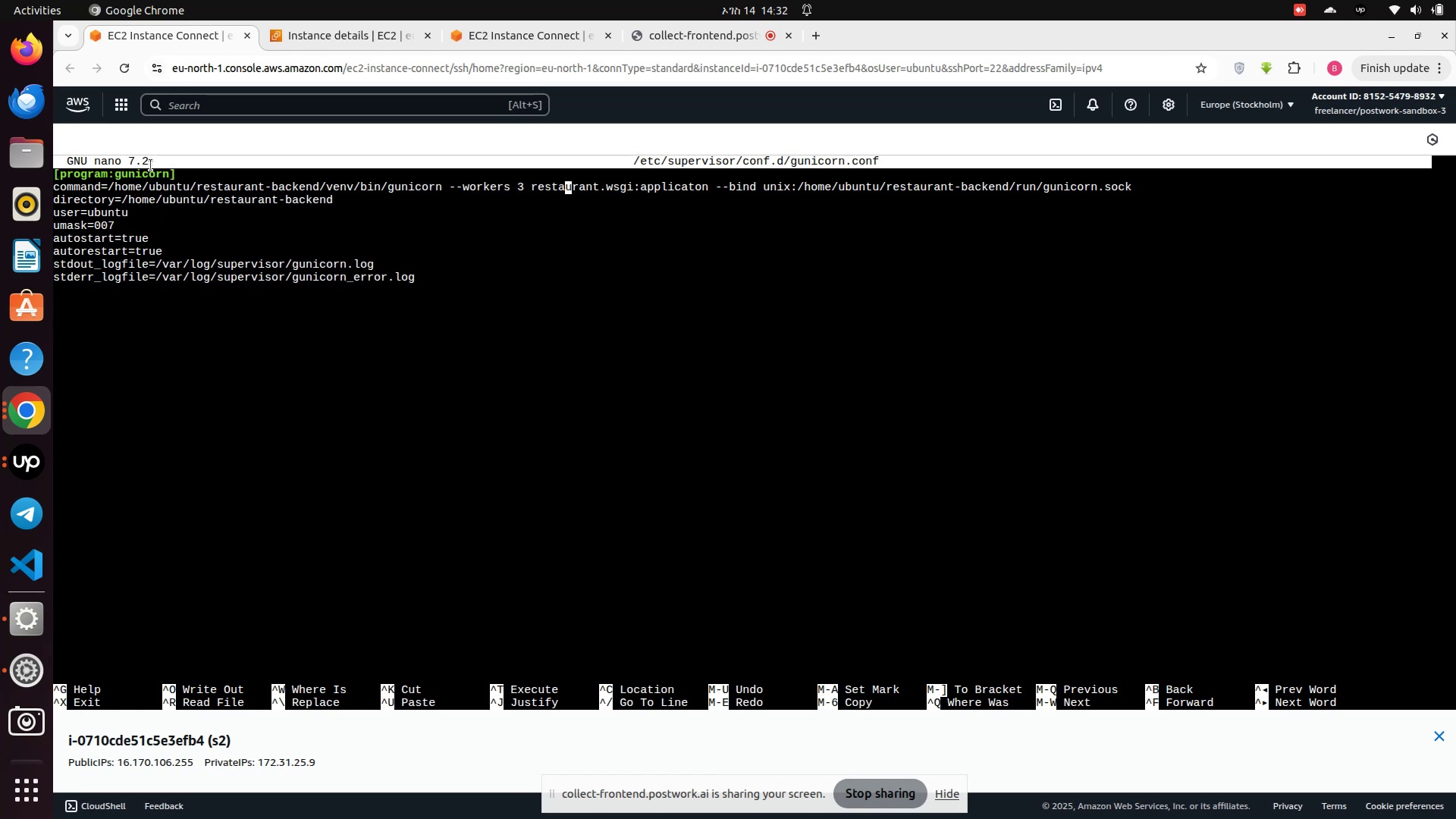 
key(ArrowRight)
 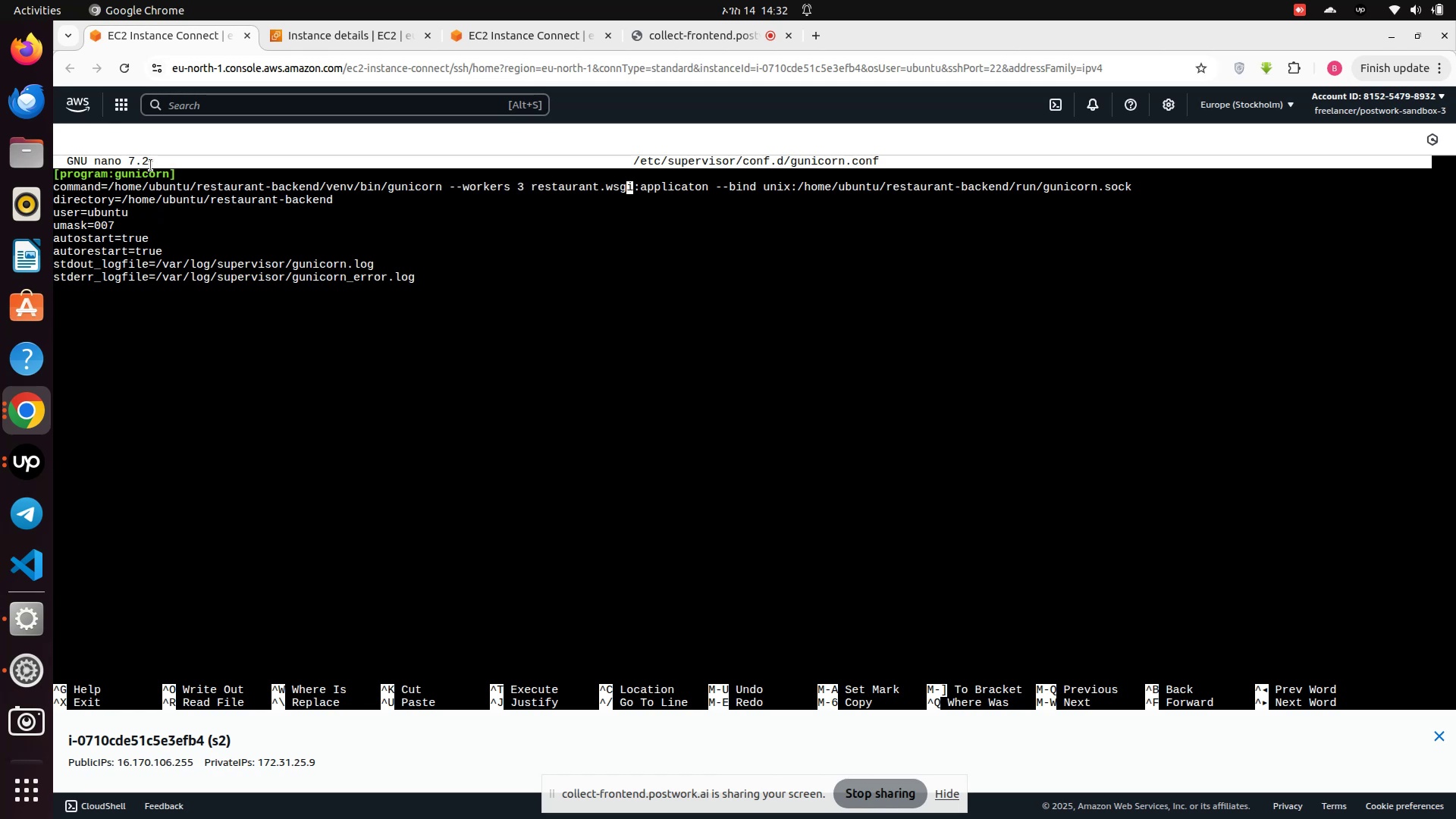 
key(ArrowRight)
 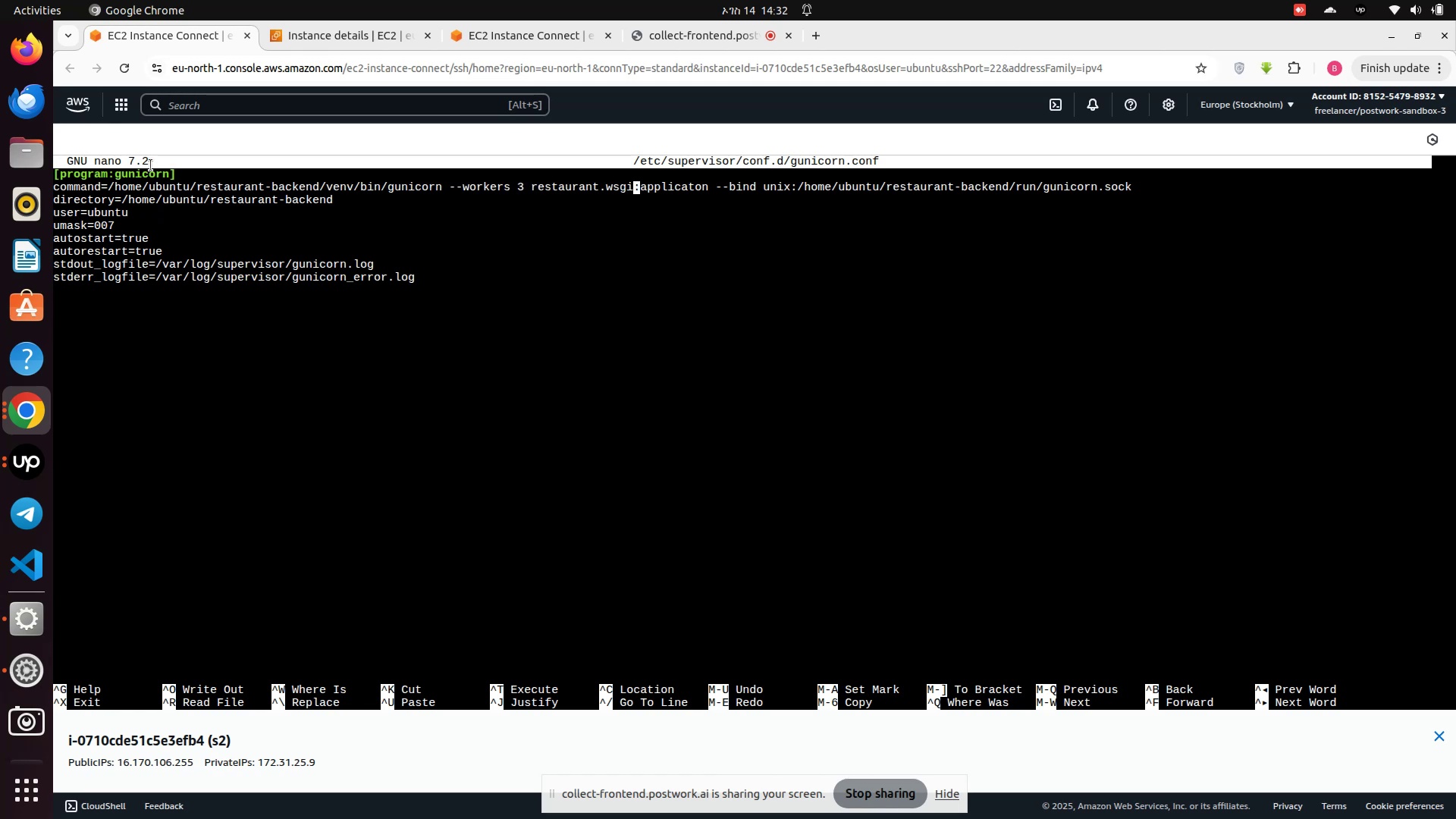 
key(ArrowRight)
 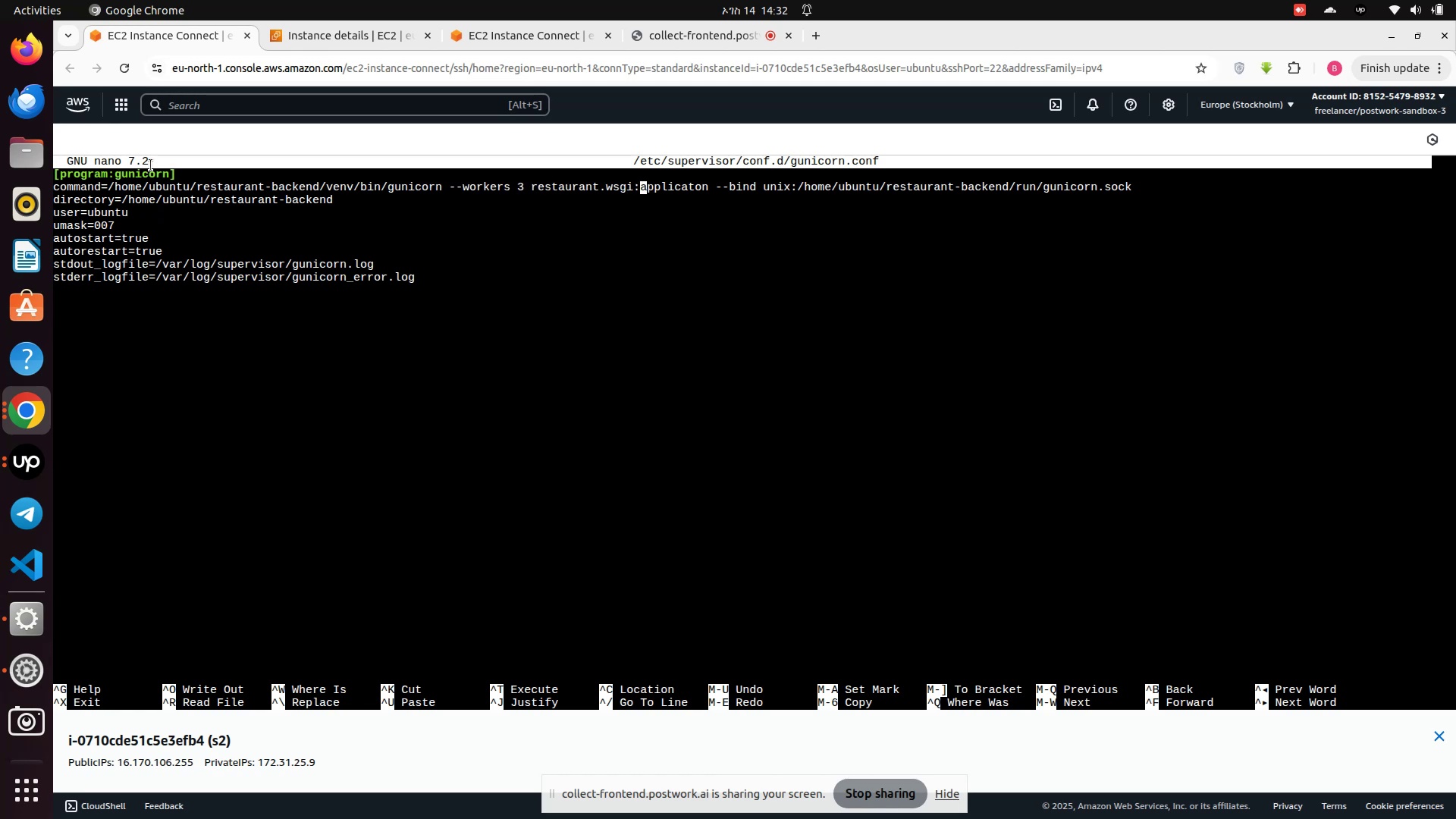 
key(ArrowRight)
 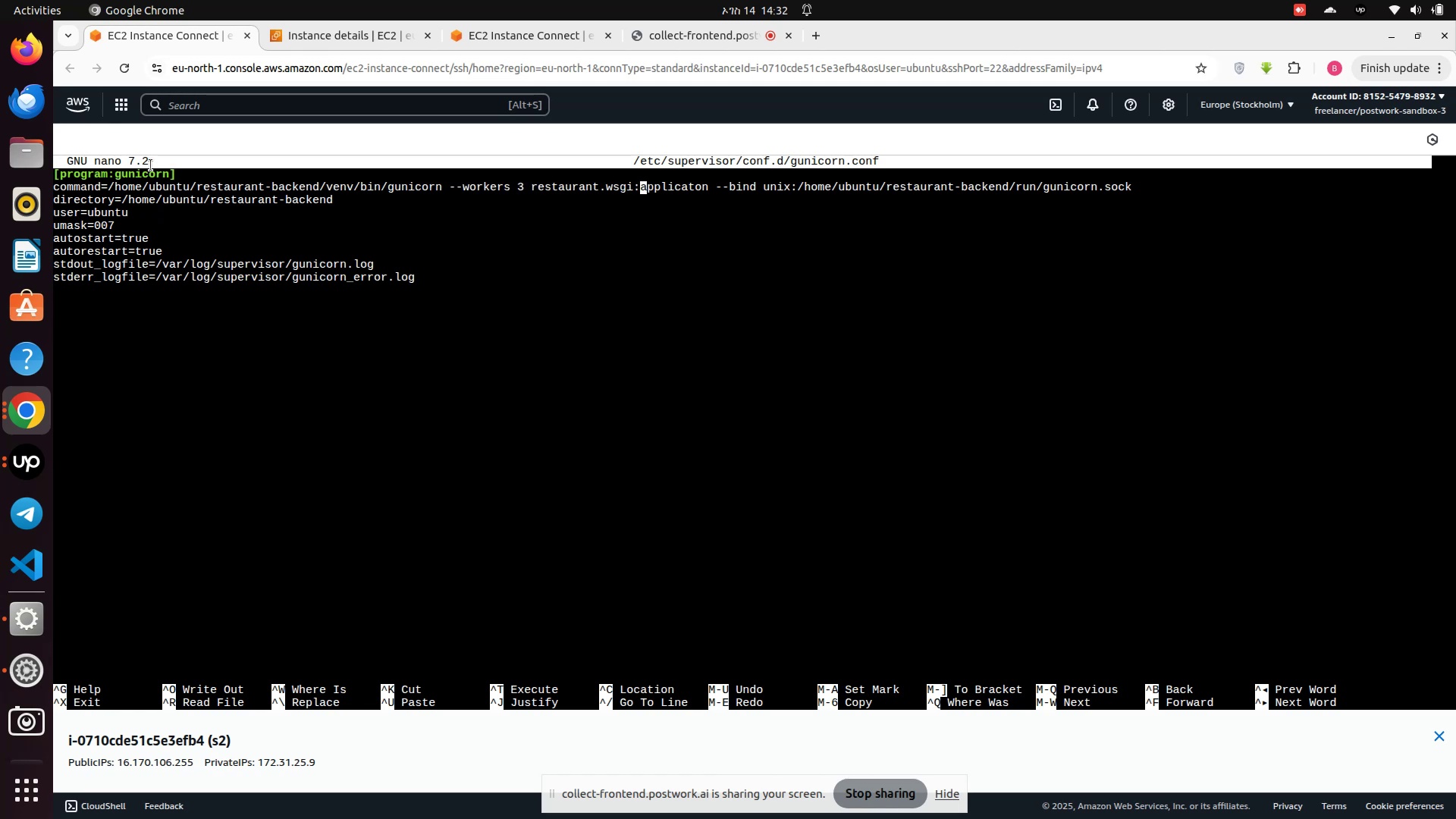 
key(ArrowRight)
 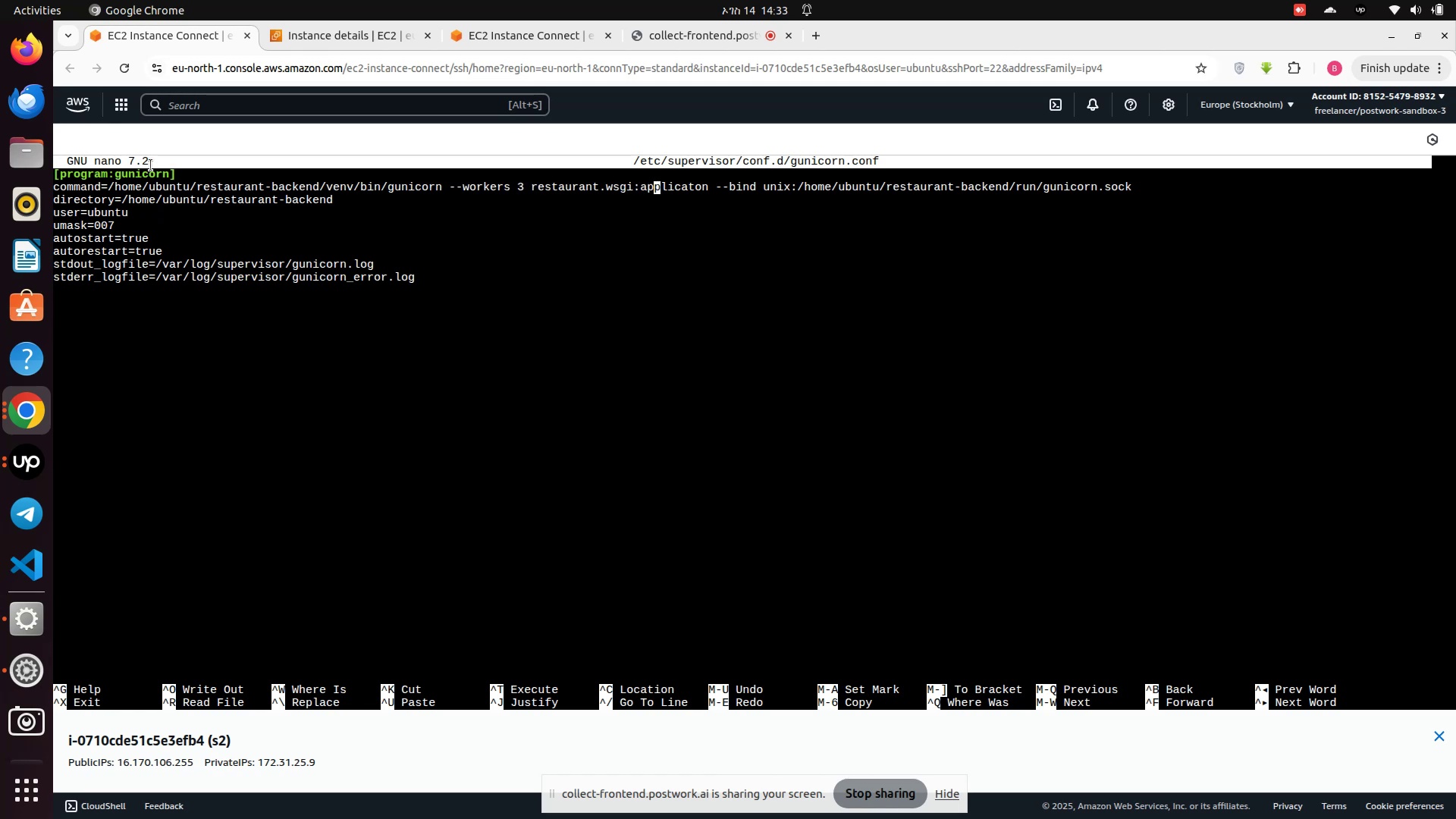 
key(ArrowRight)
 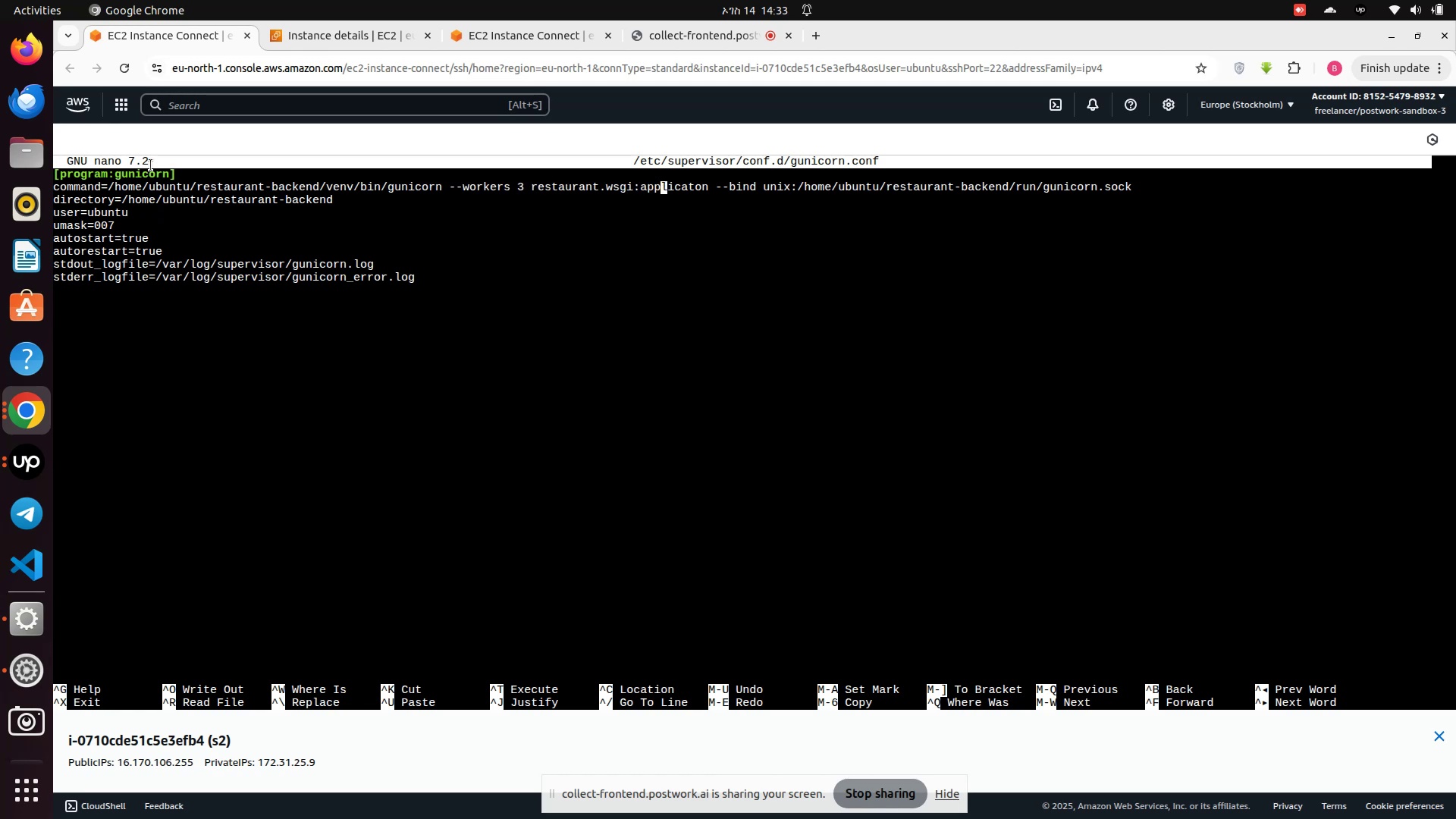 
key(ArrowRight)
 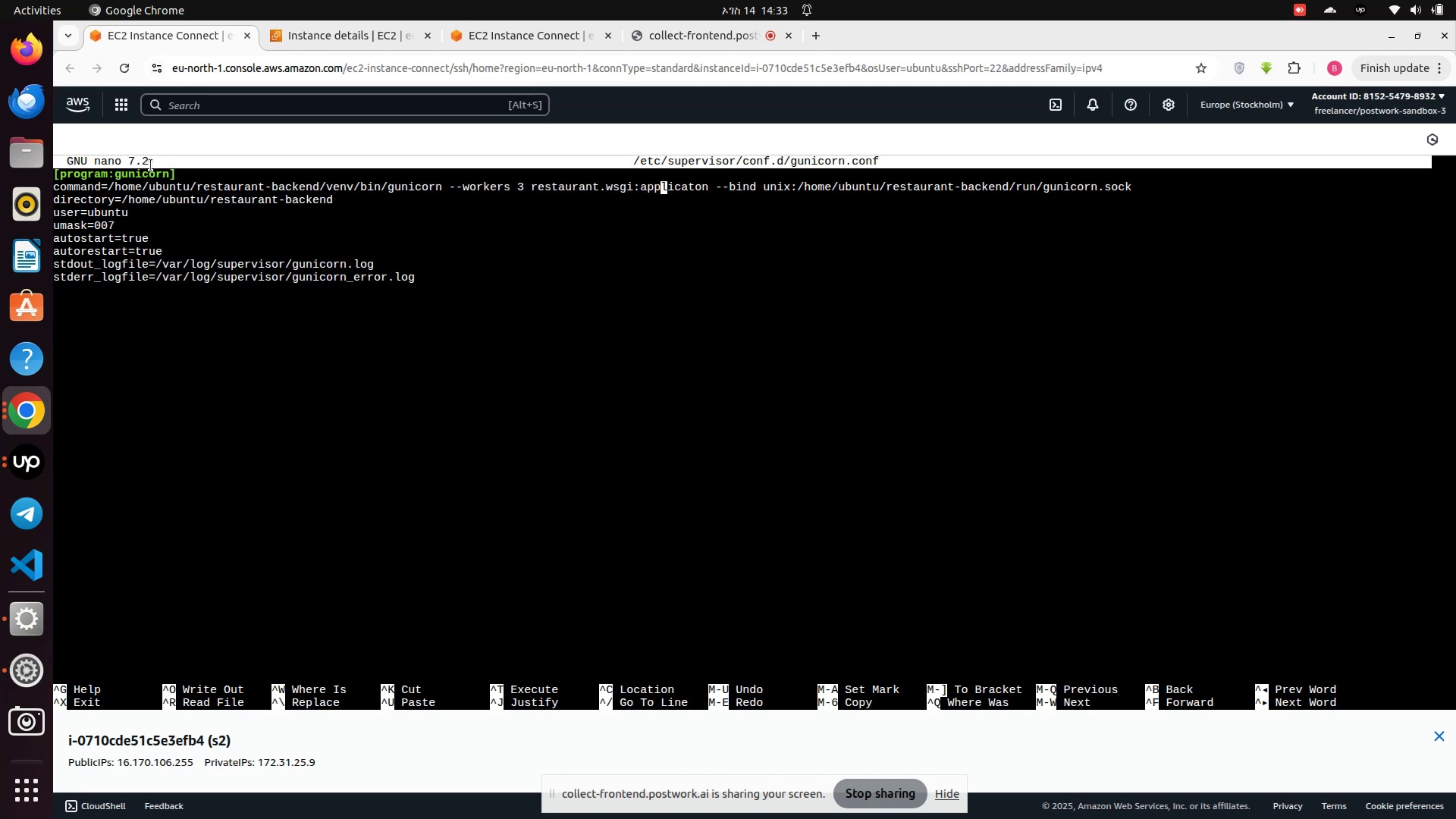 
key(ArrowRight)
 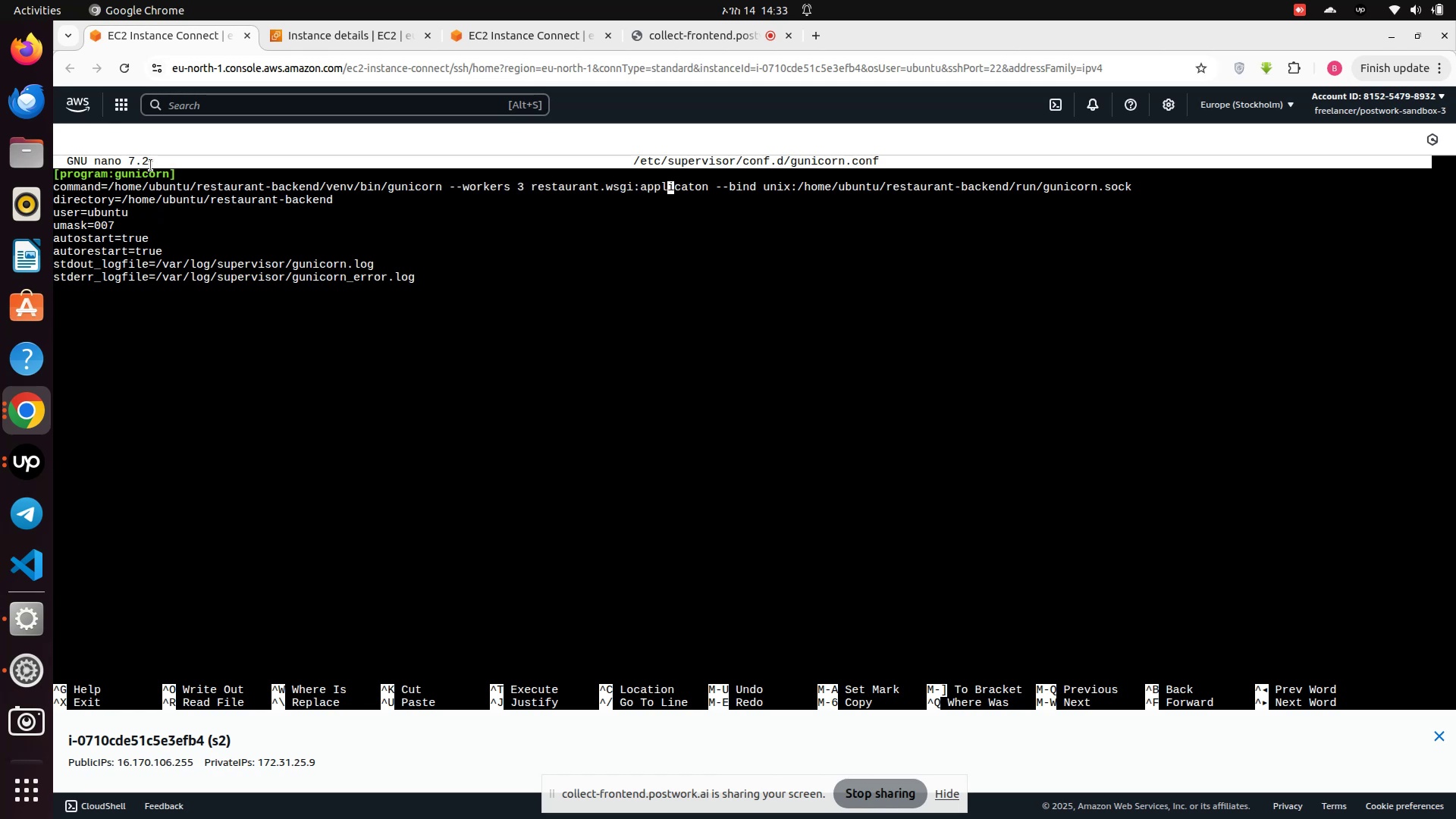 
key(ArrowRight)
 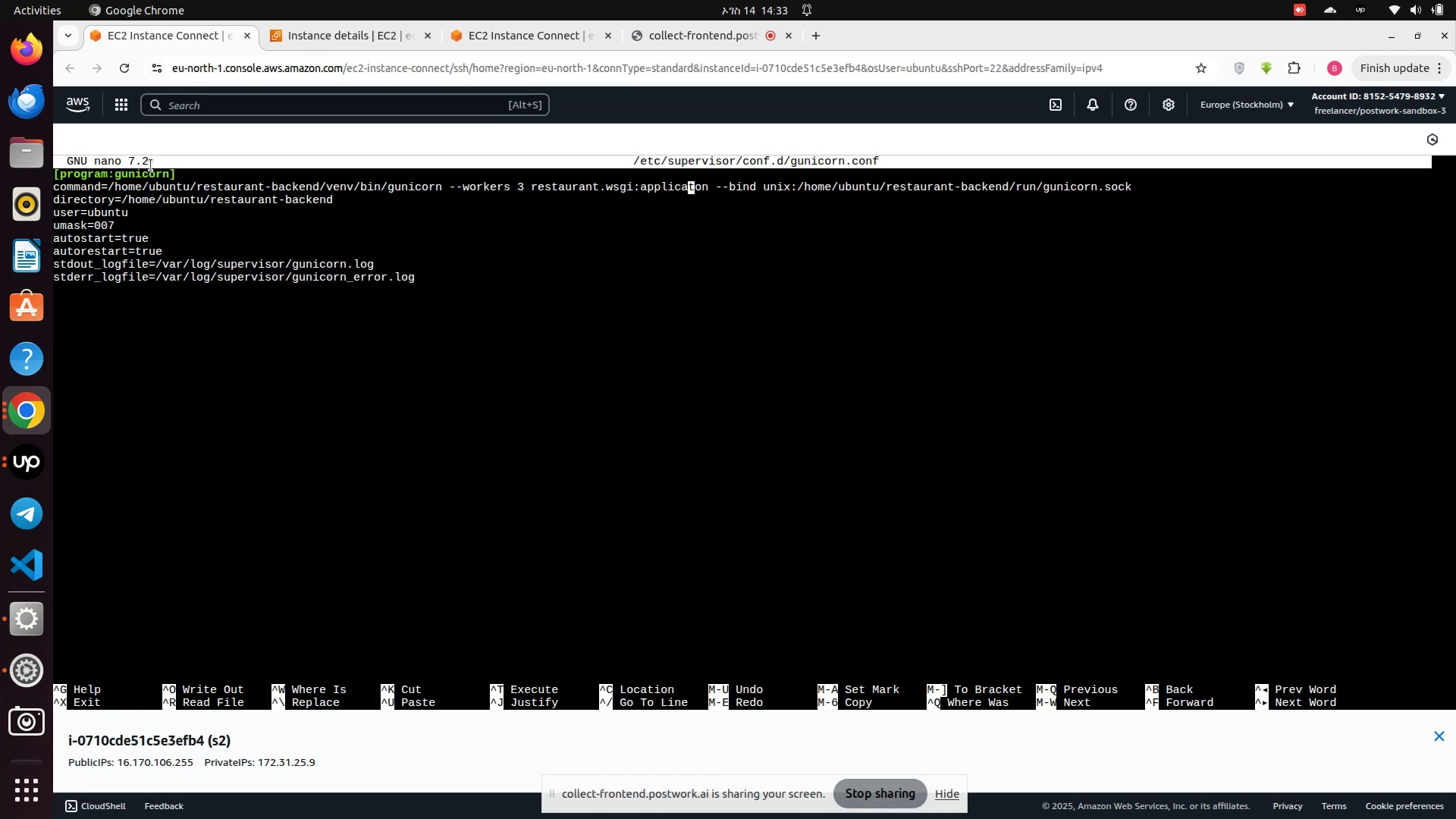 
key(I)
 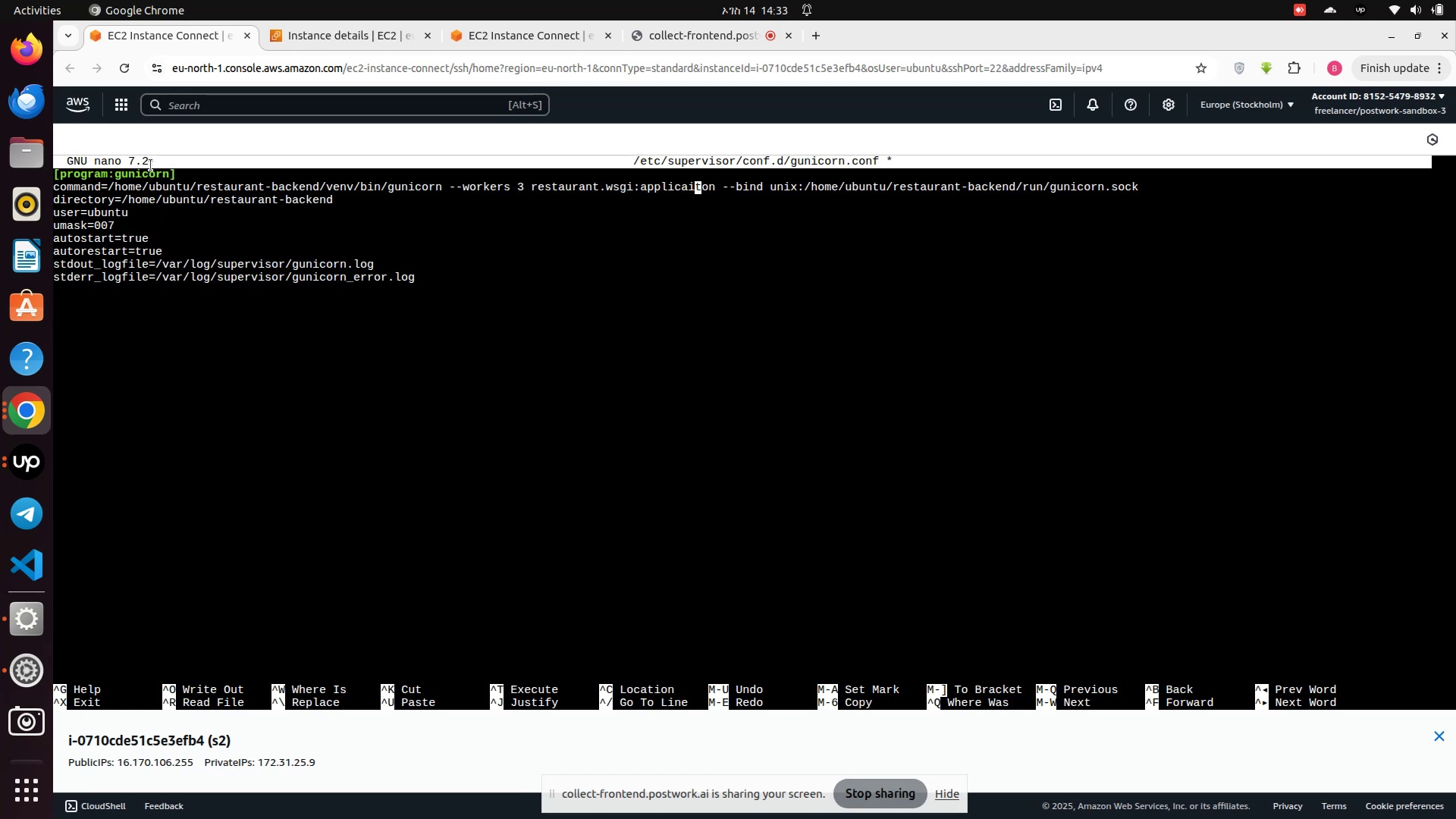 
key(Equal)
 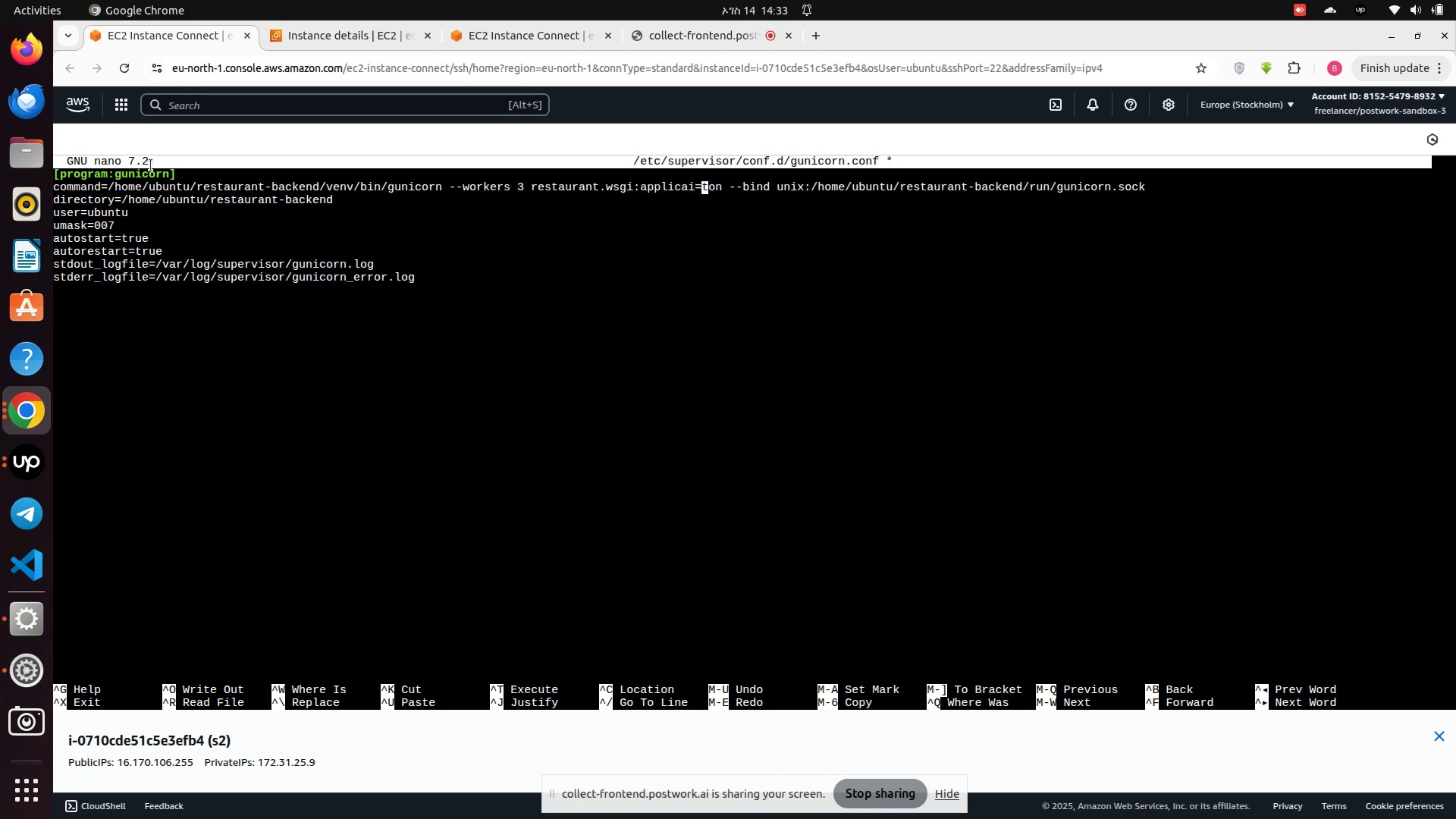 
key(Backspace)
 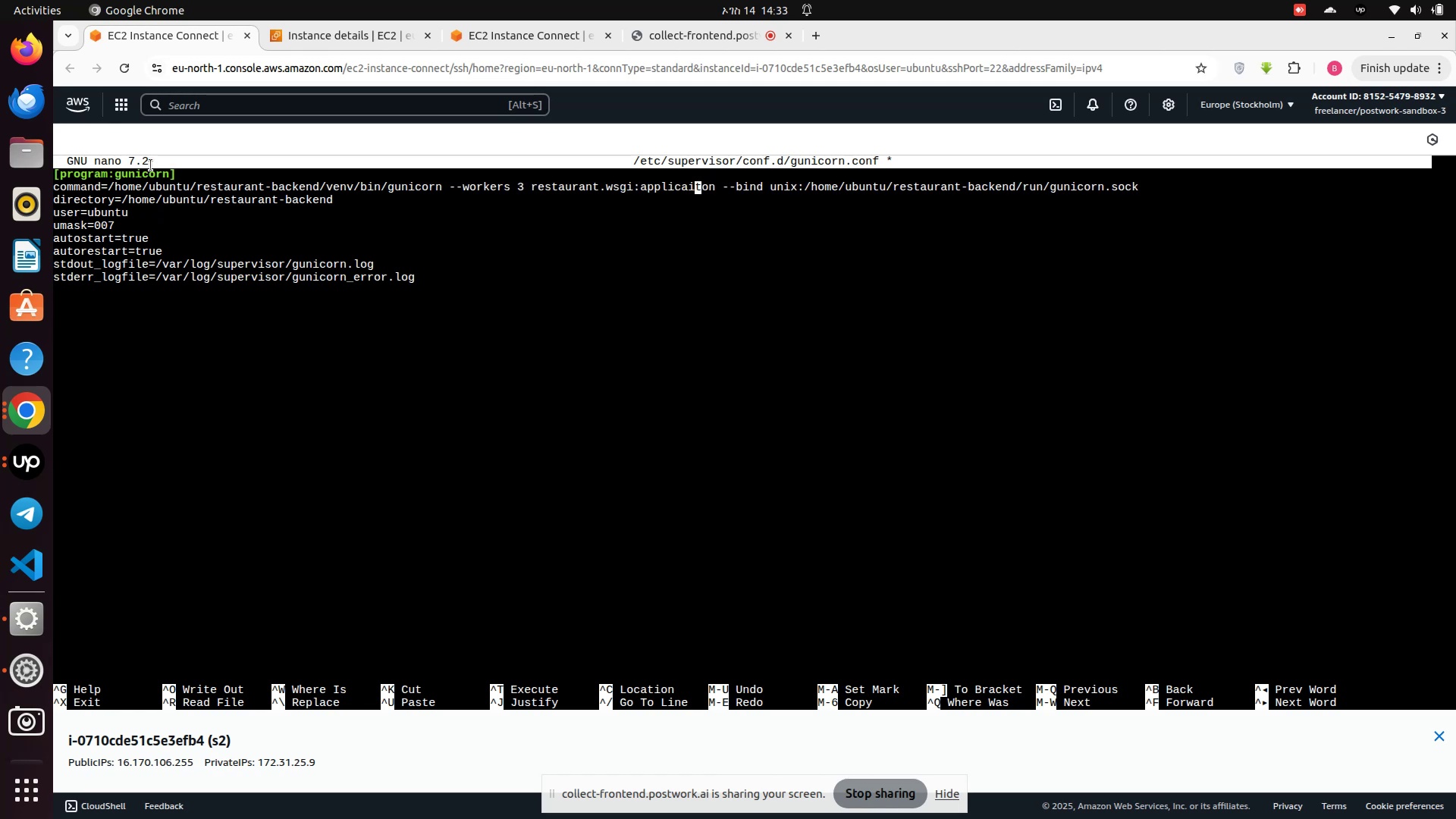 
key(Backspace)
 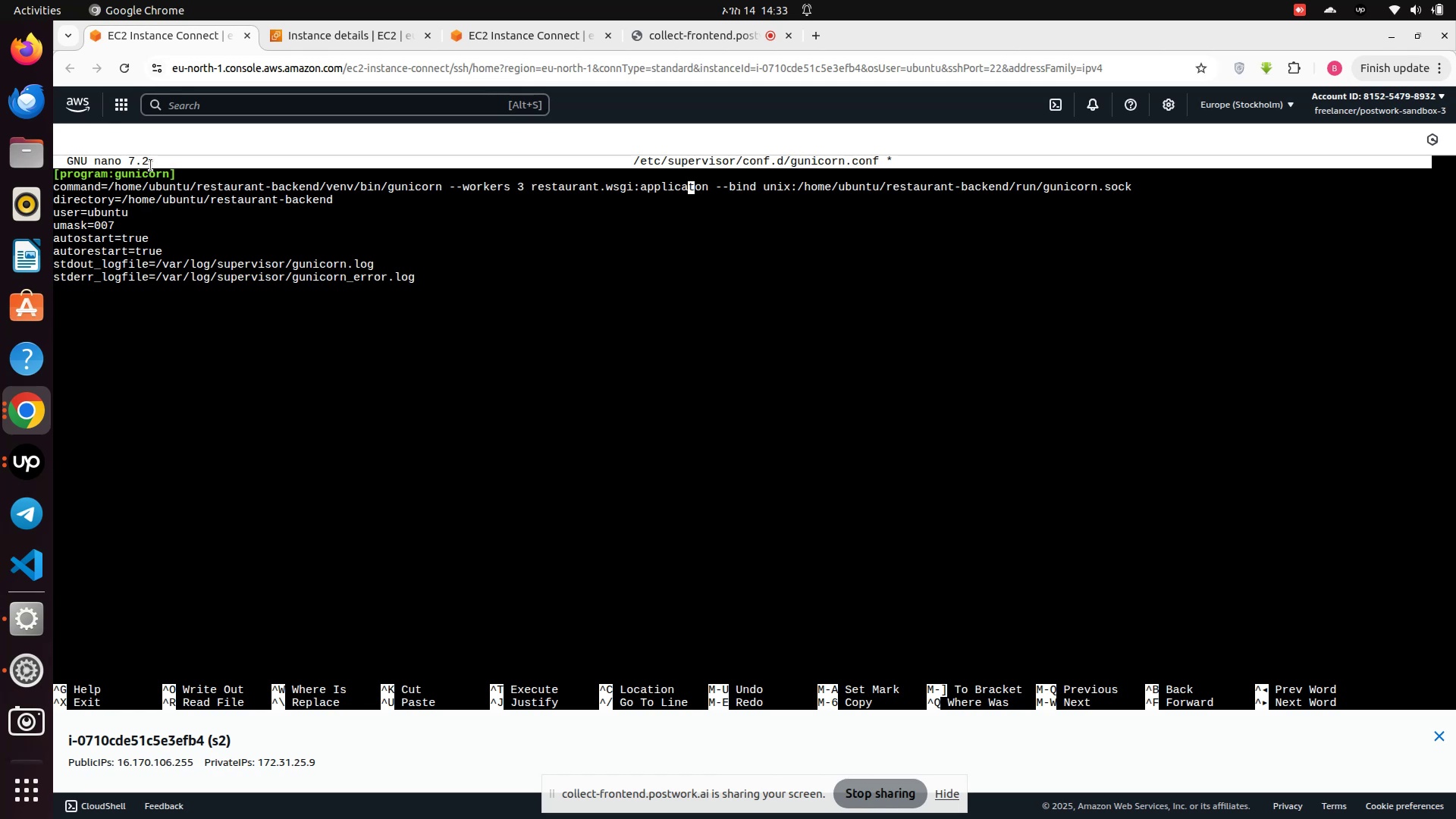 
key(ArrowRight)
 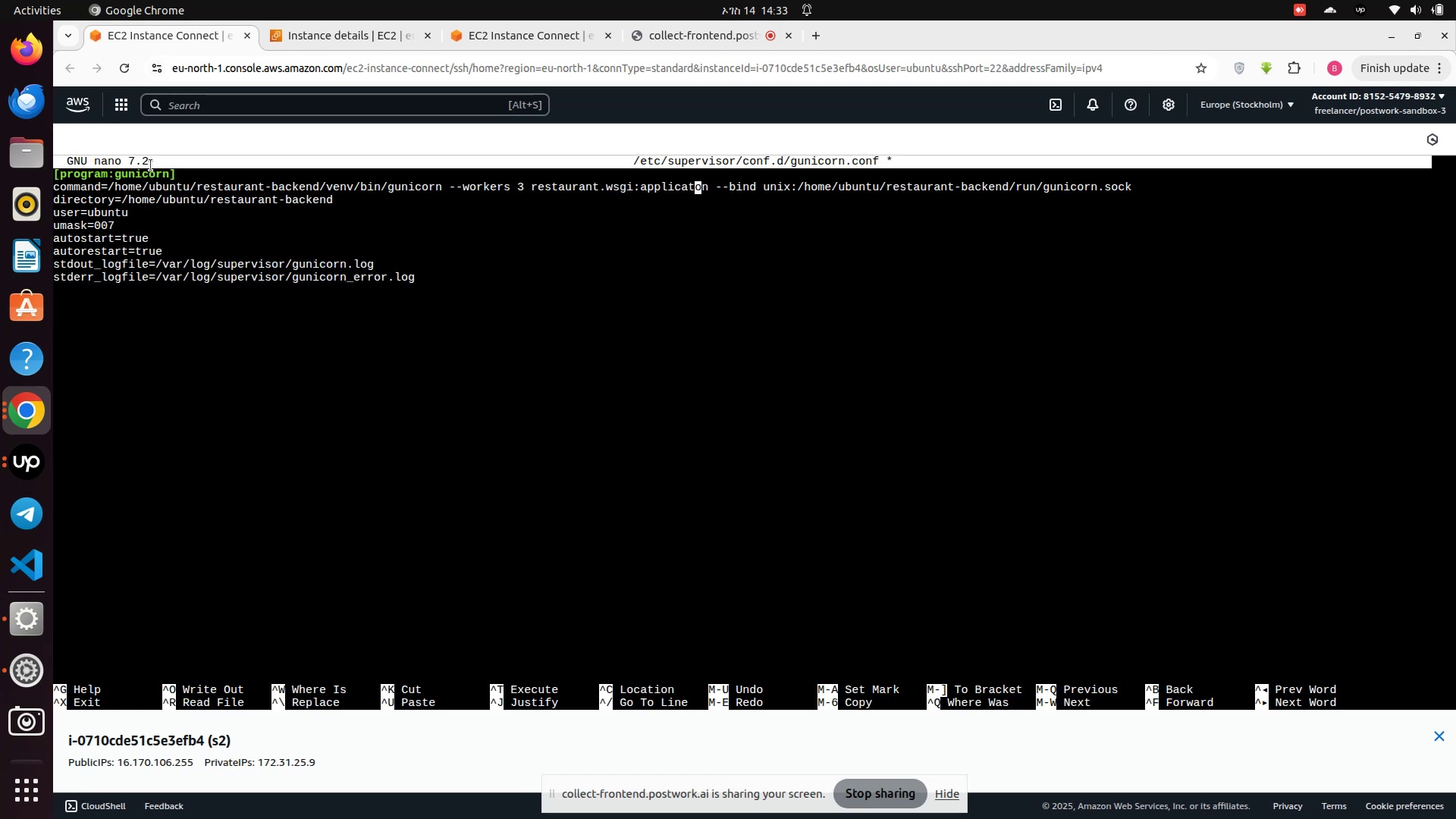 
key(I)
 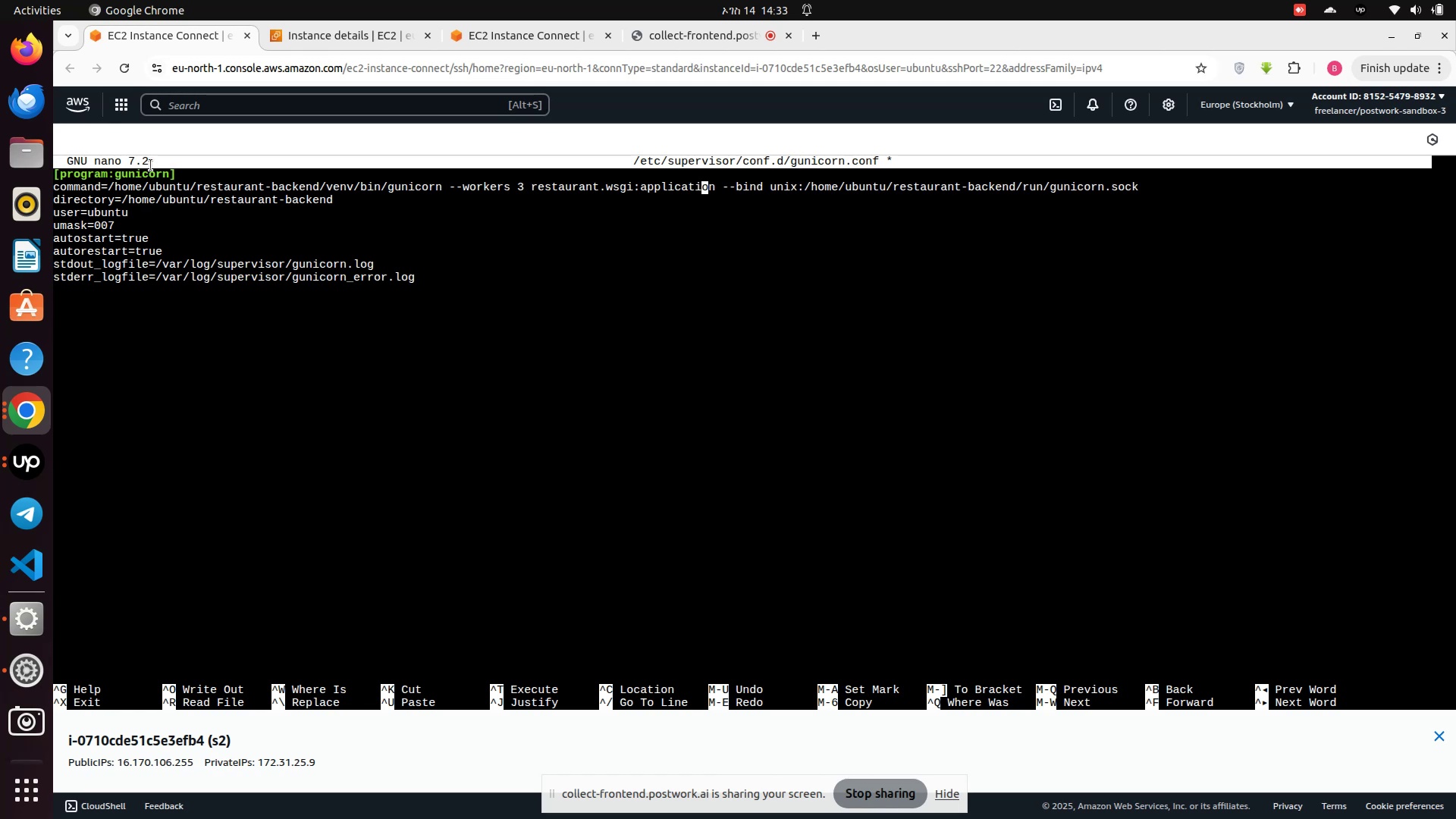 
key(Control+S)
 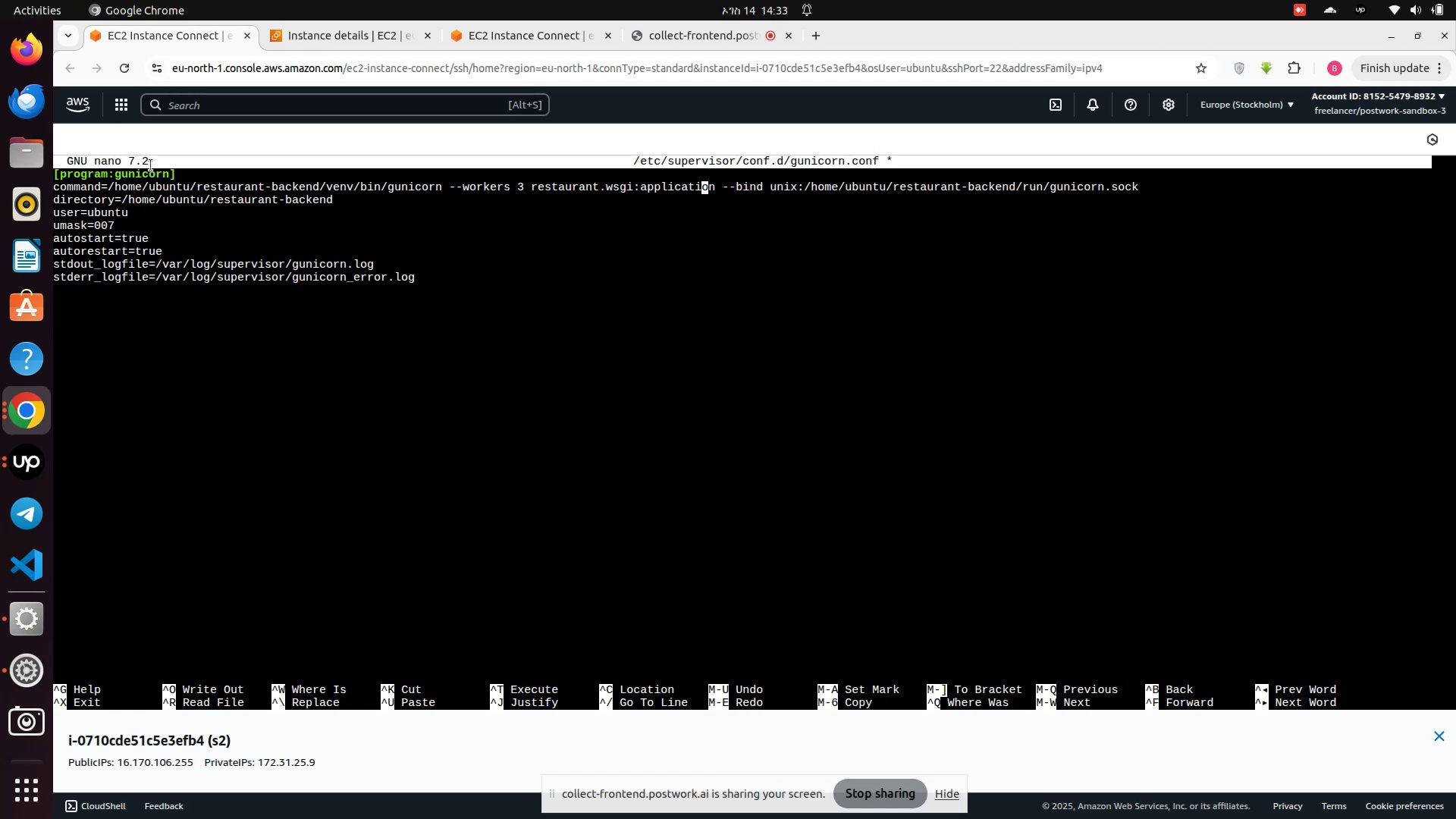 
hold_key(key=X, duration=0.36)
 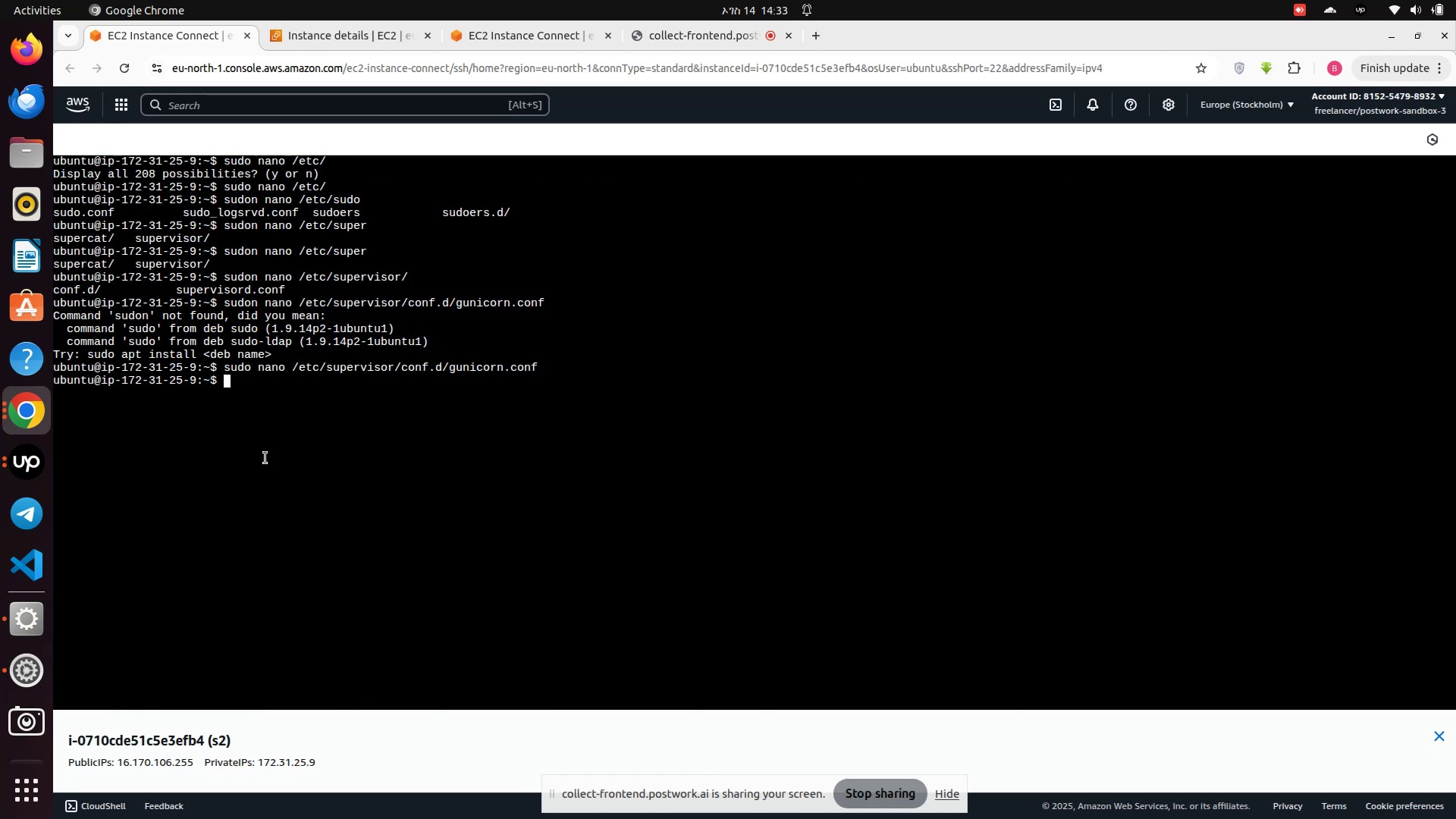 
left_click([271, 411])
 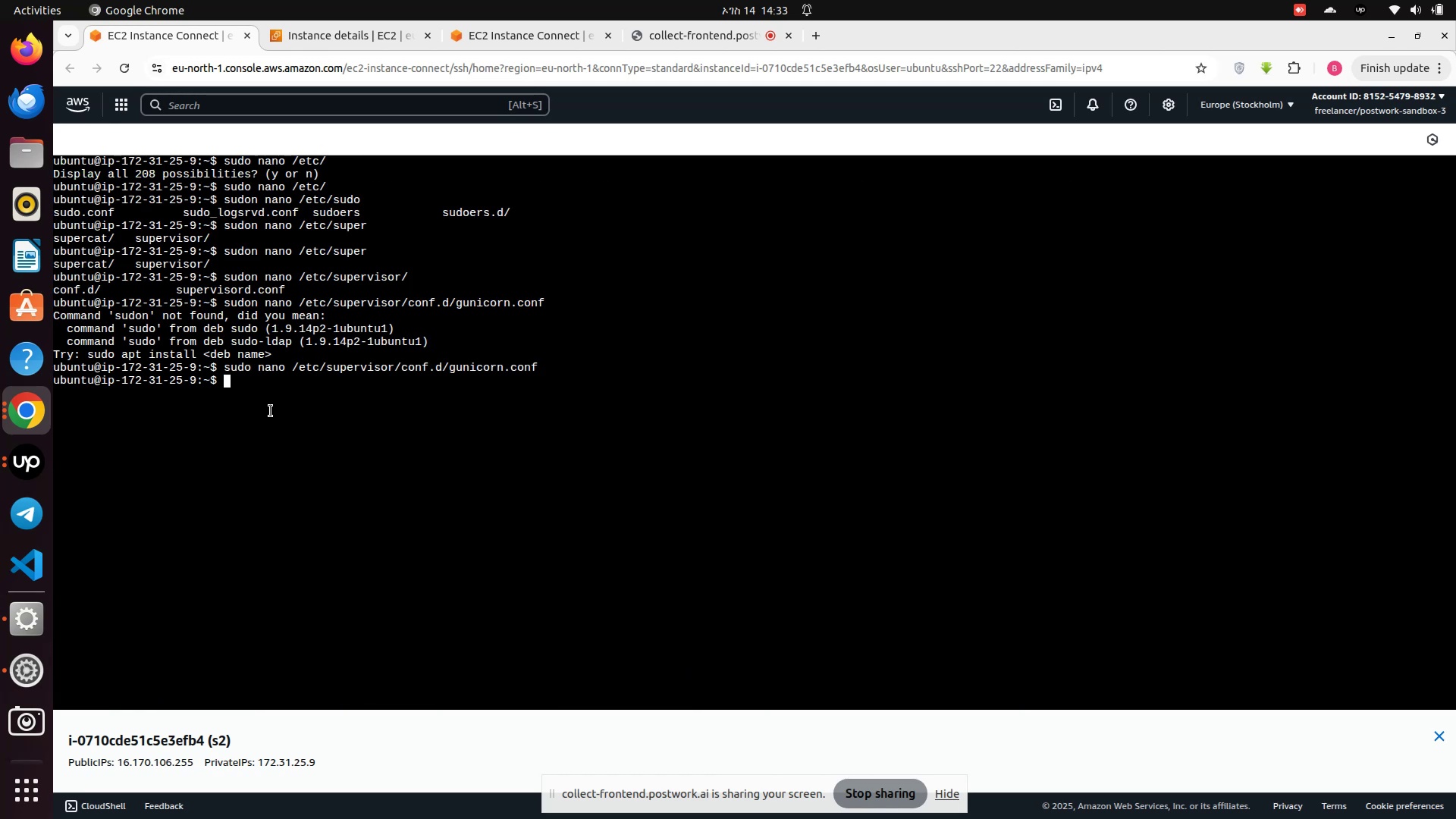 
type(clear)
 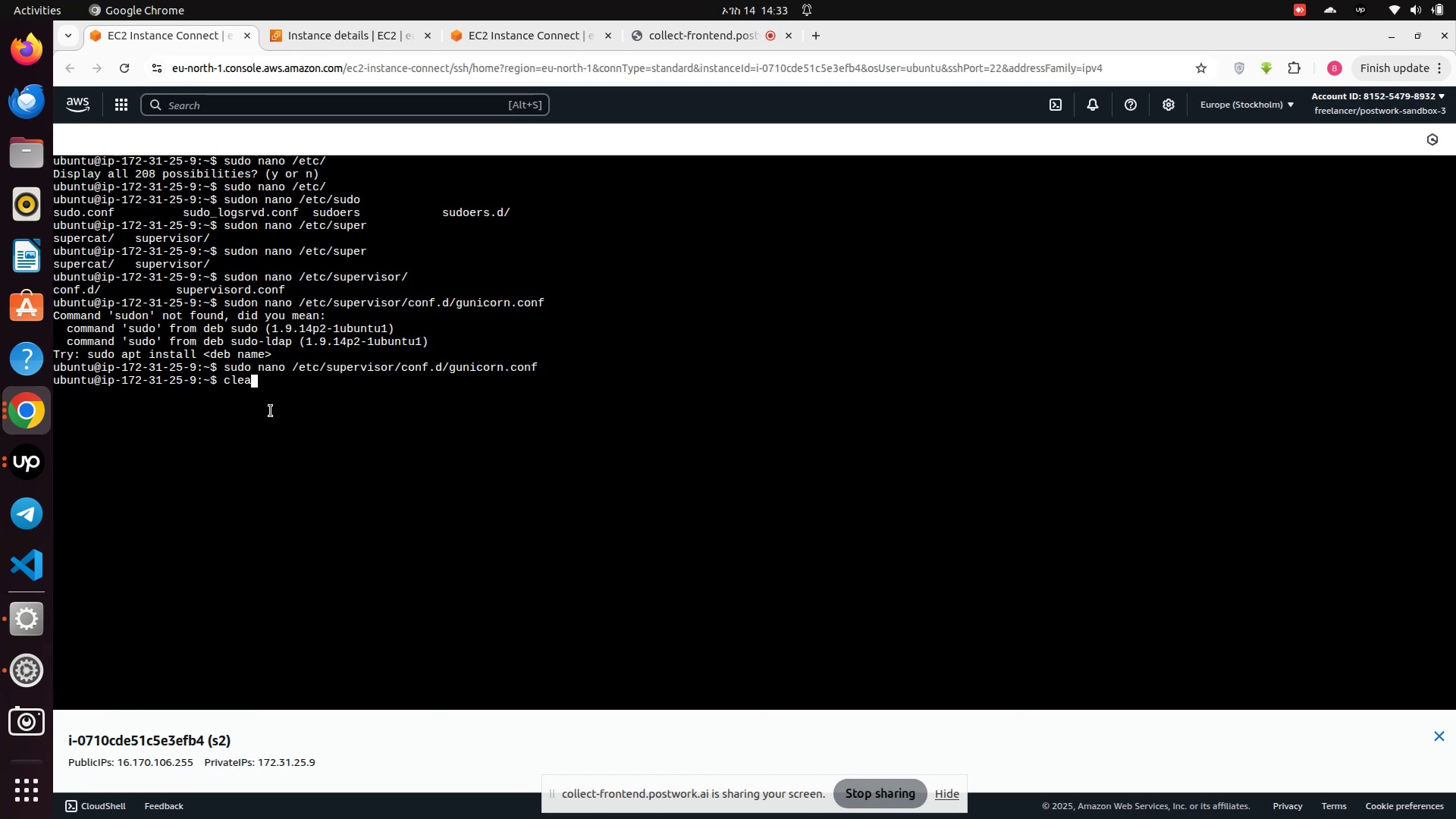 
key(Enter)
 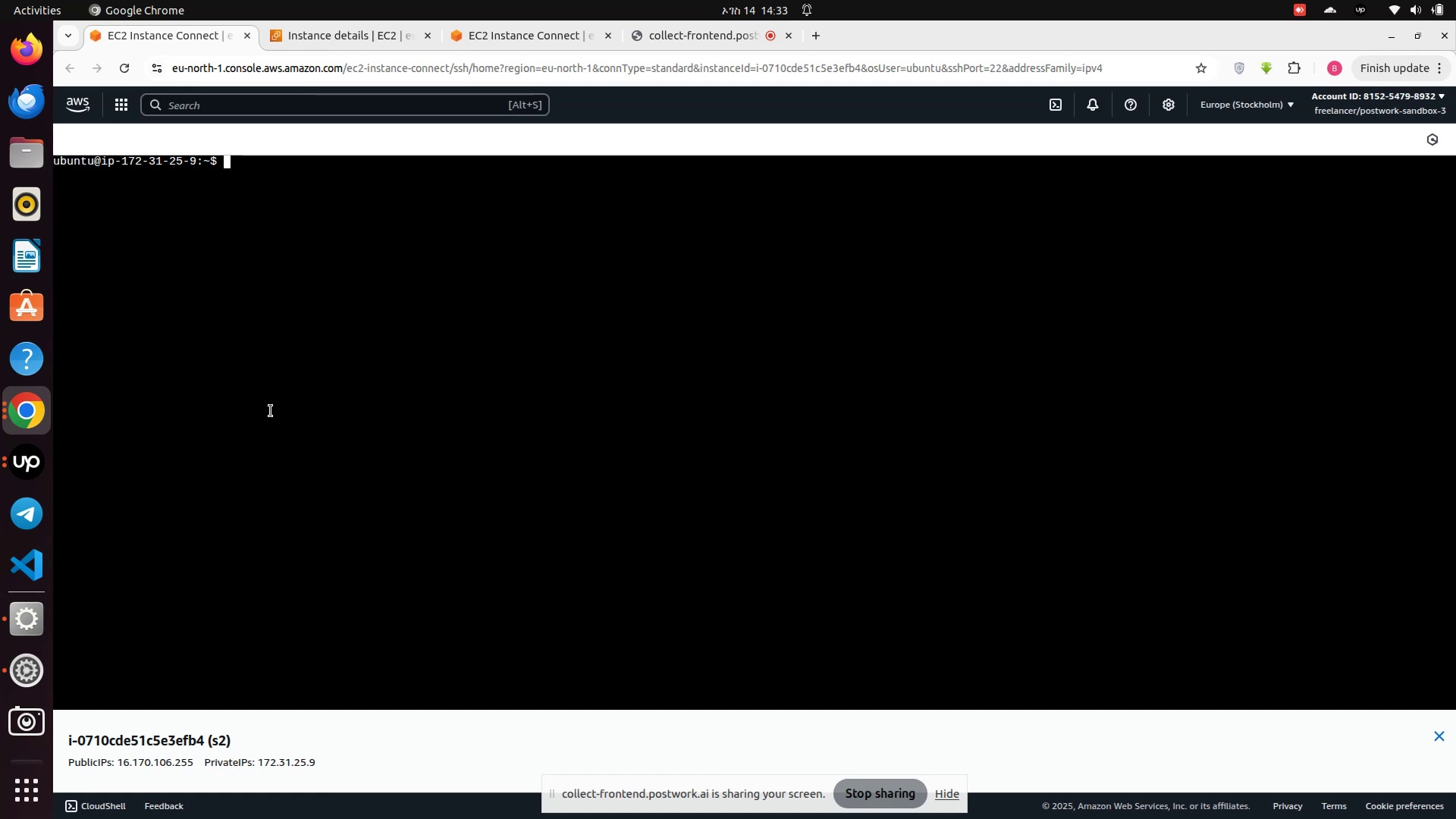 
type(sudo superviso)
key(Tab)
type(ctl reread)
 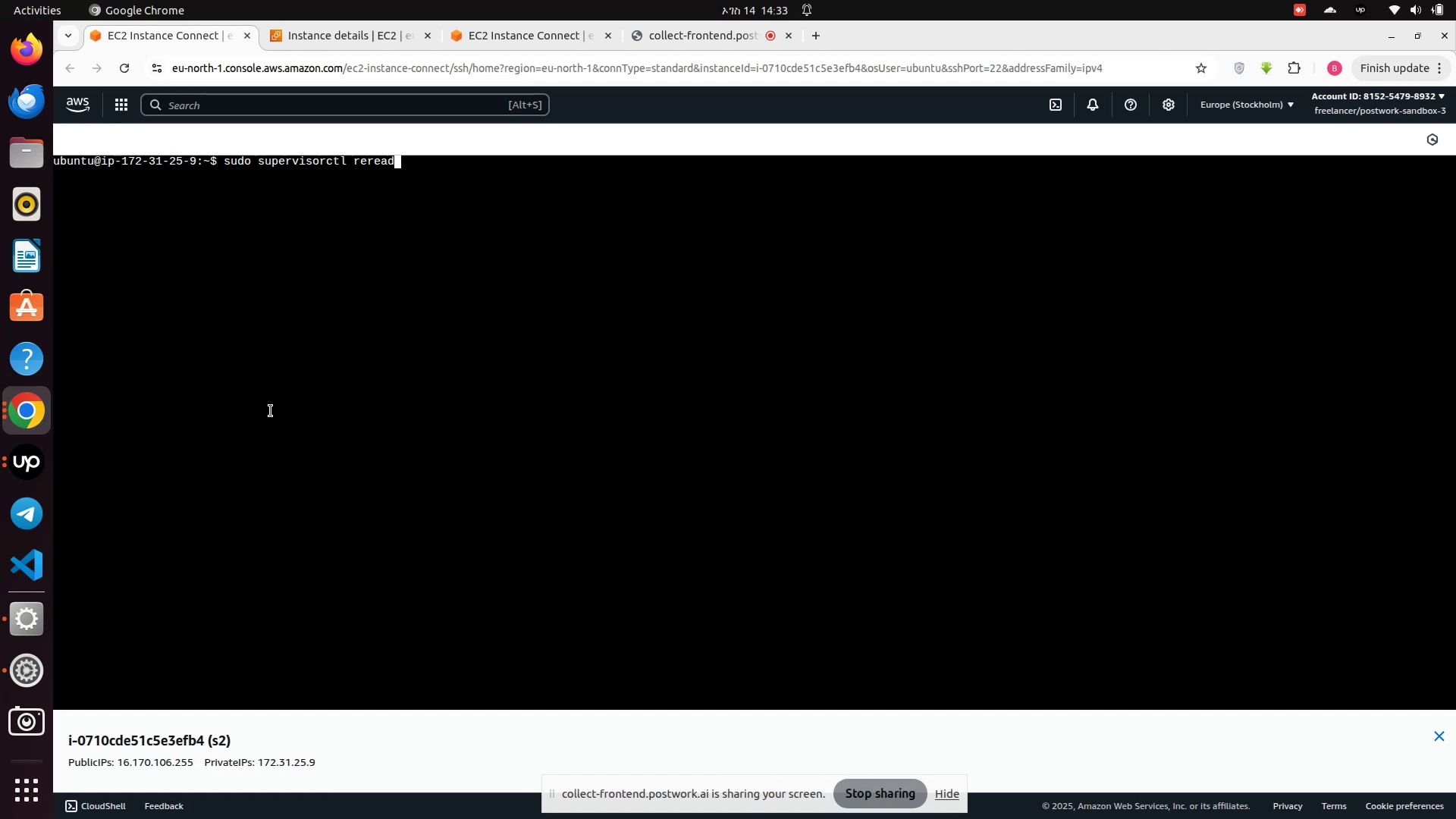 
key(Enter)
 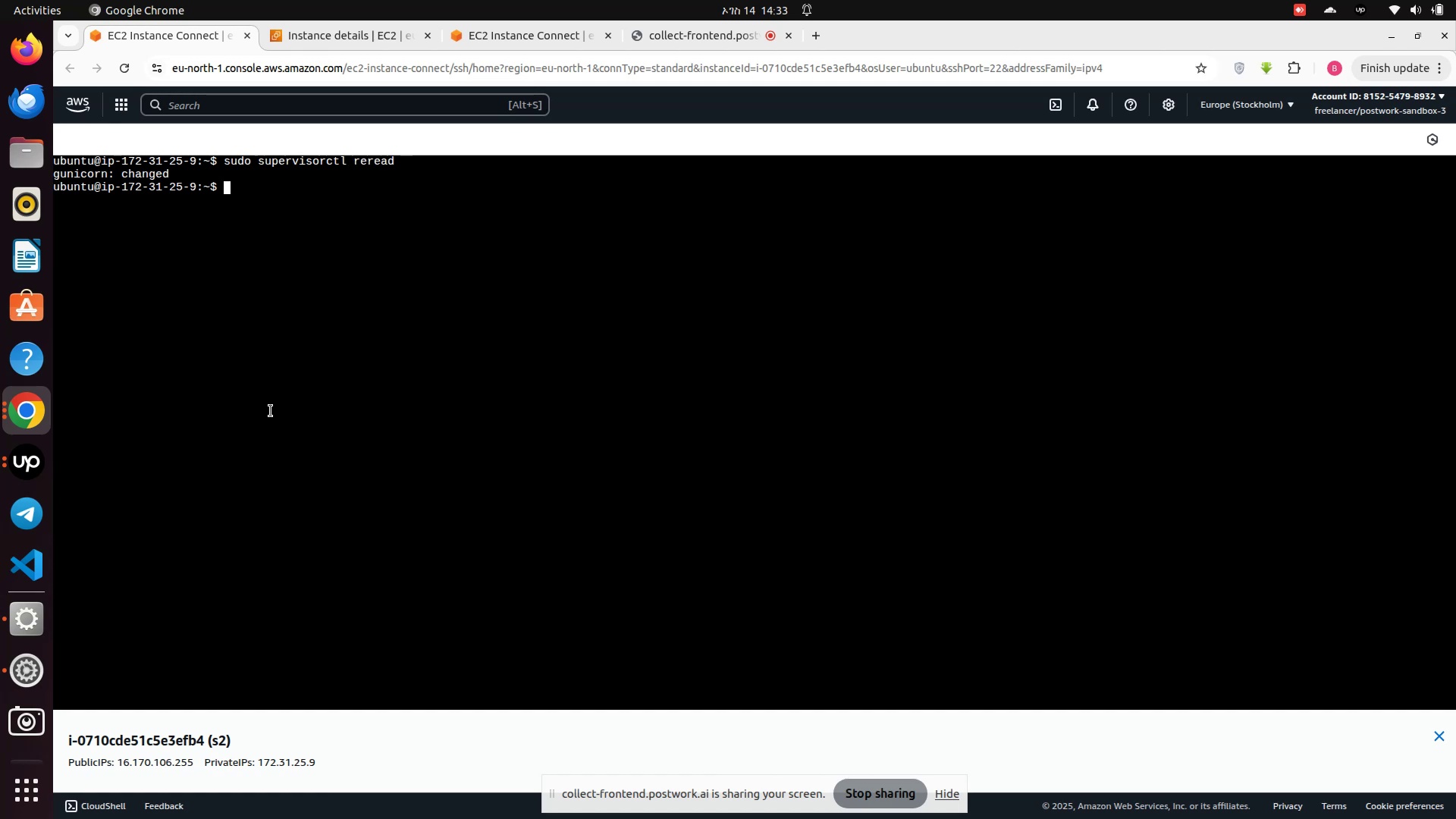 
type(sudo supervisorctl update)
 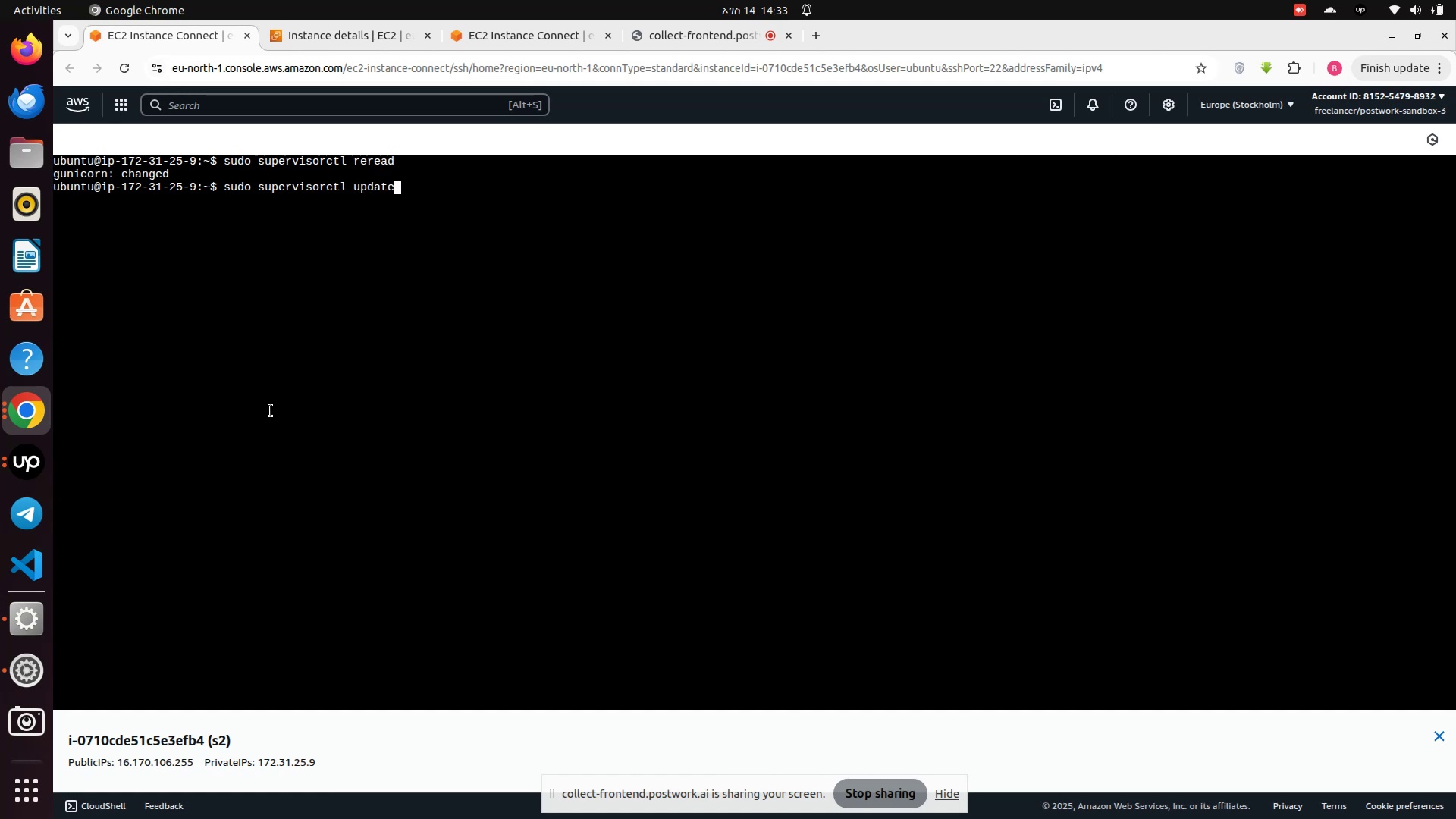 
key(Enter)
 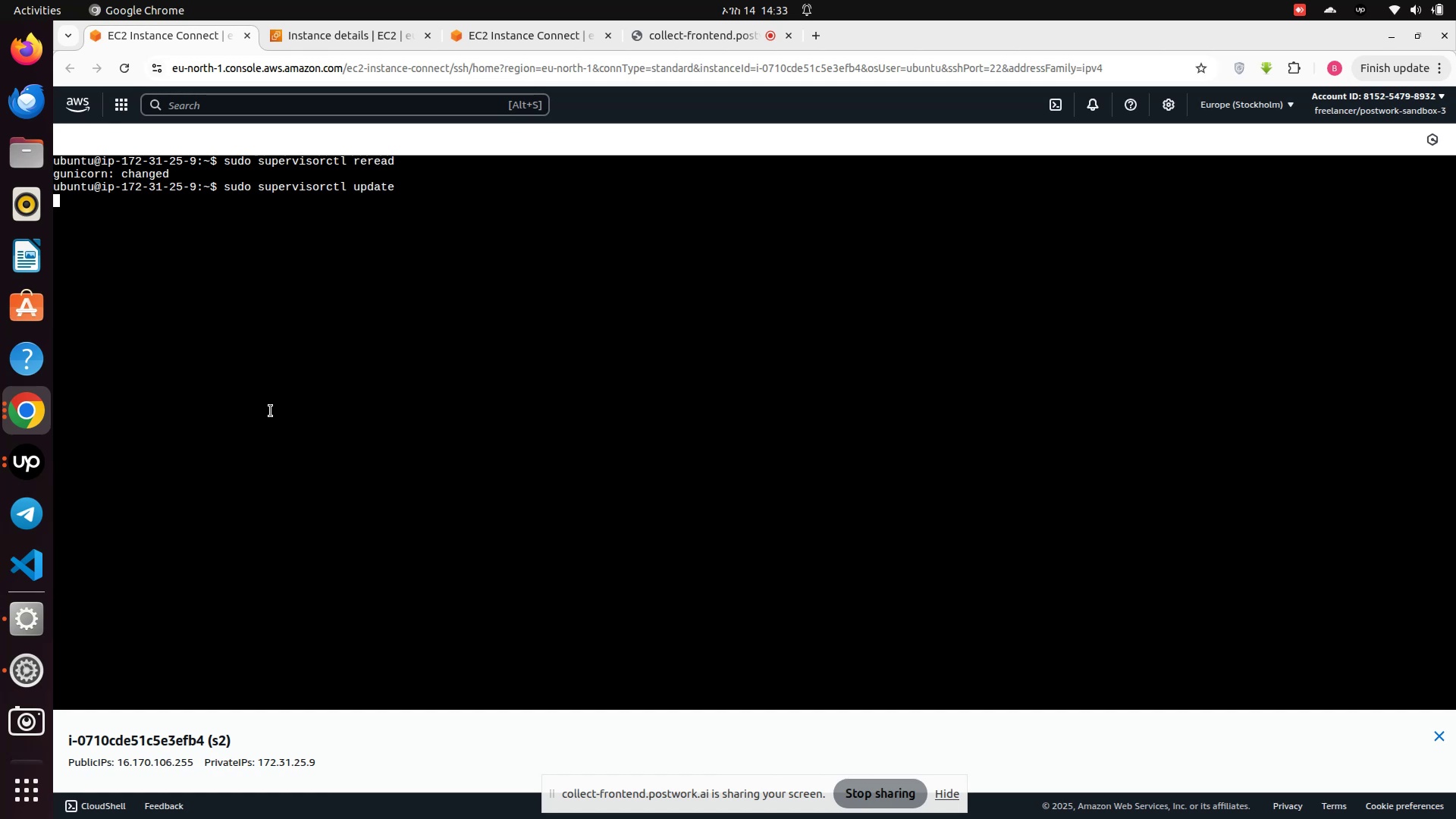 
wait(16.14)
 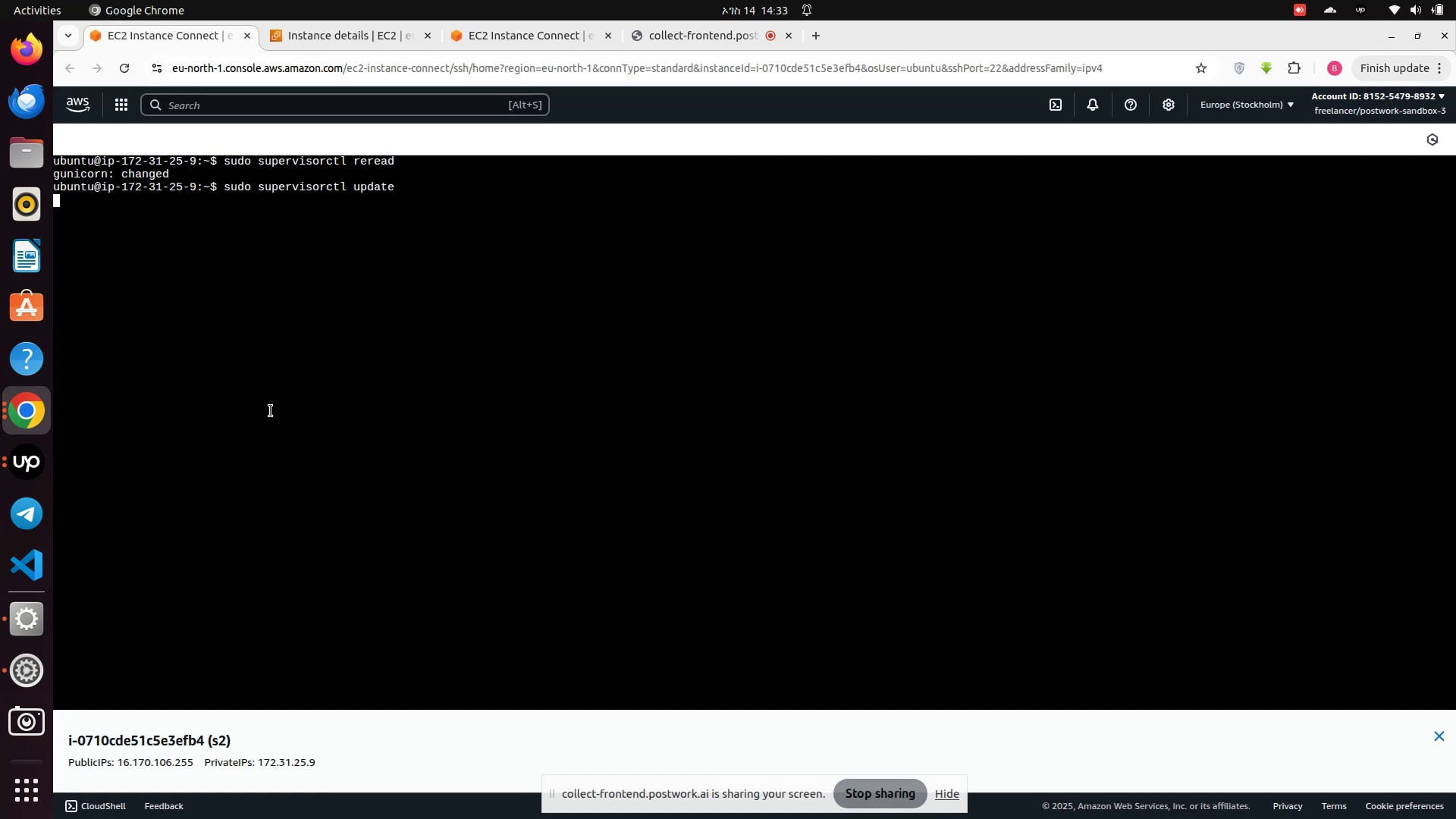 
type(sudo supervisorctl restart )
 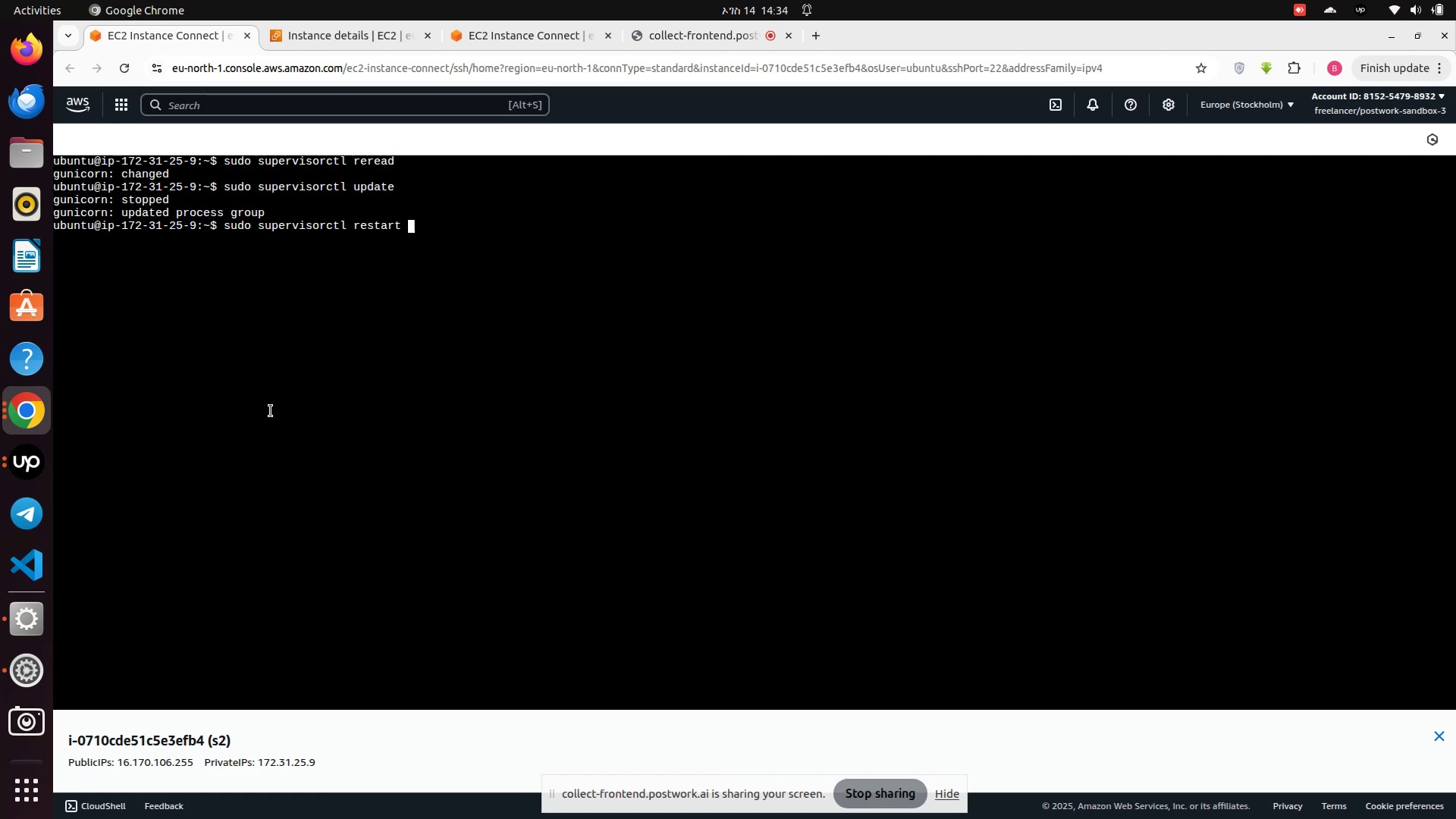 
type(gunicorn)
 